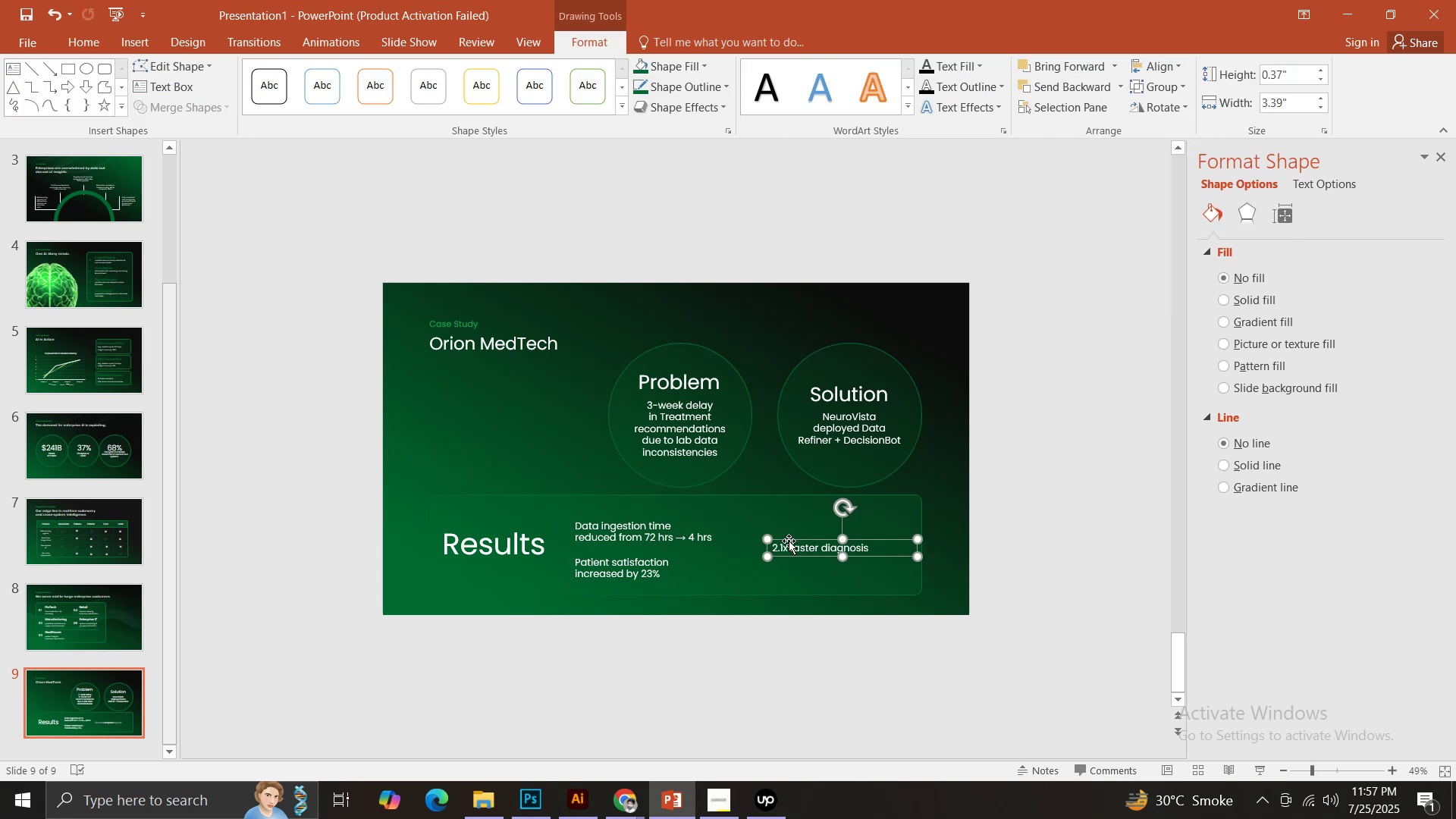 
left_click_drag(start_coordinate=[789, 541], to_coordinate=[786, 529])
 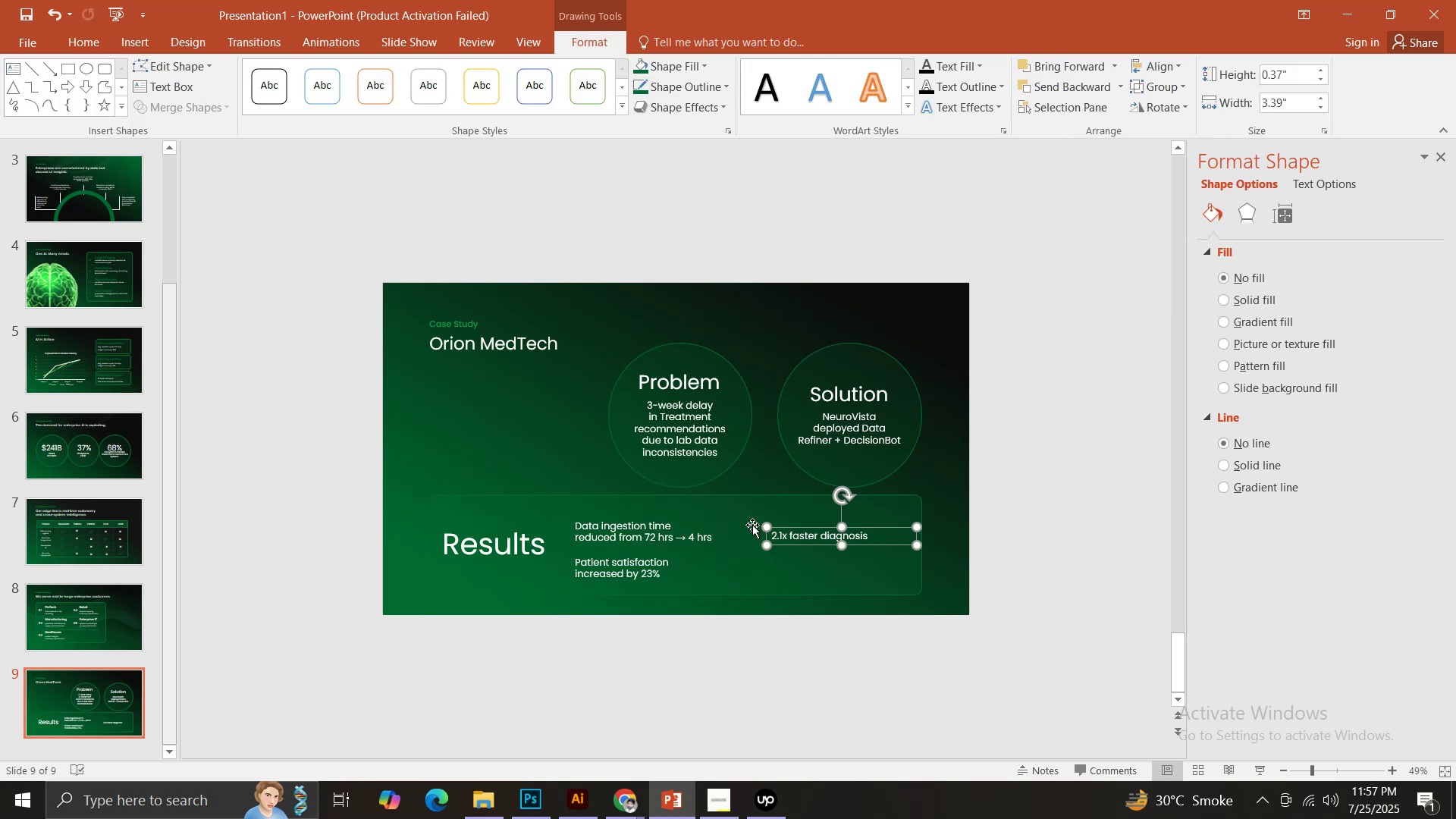 
hold_key(key=ShiftLeft, duration=0.36)
 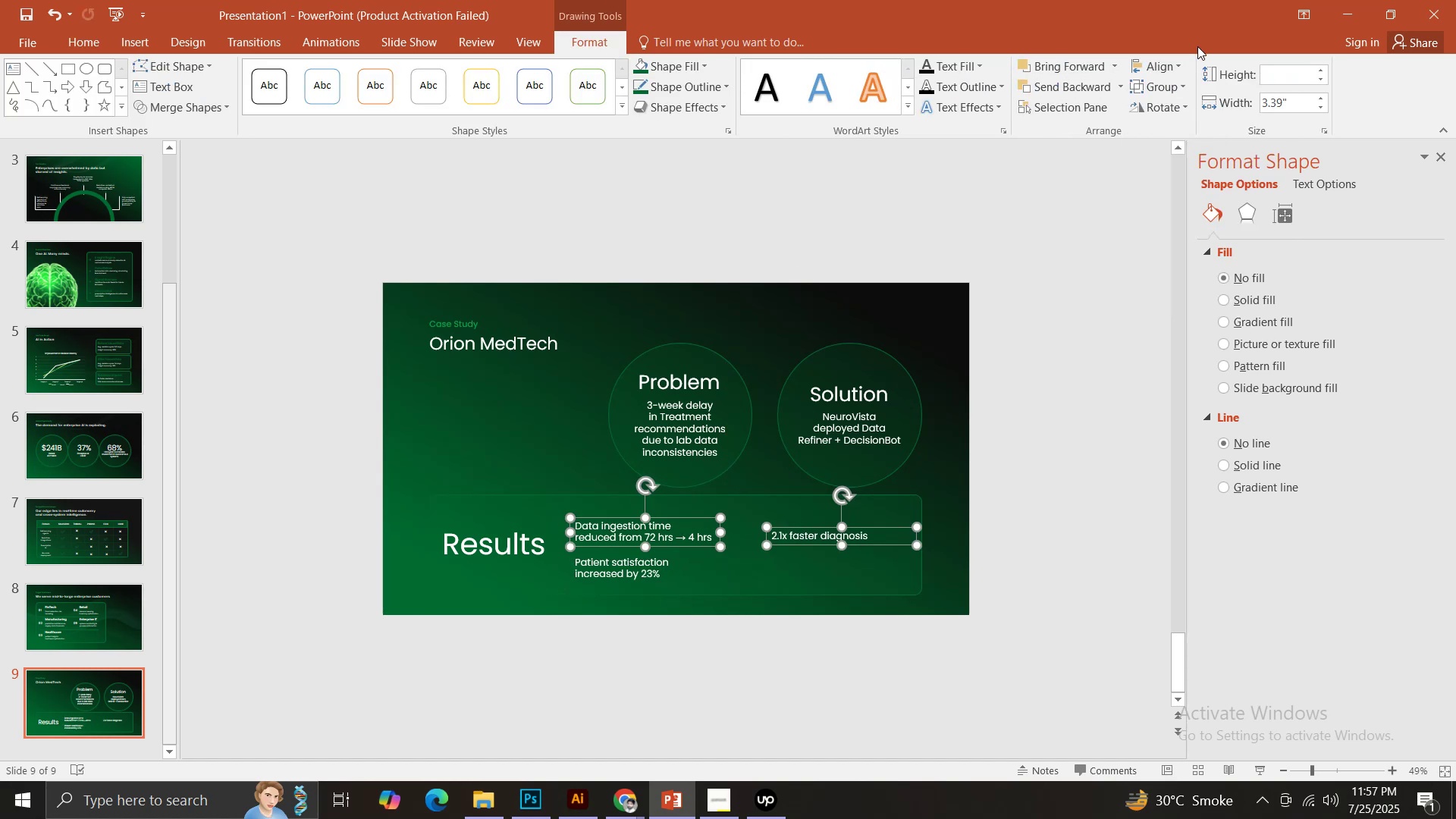 
left_click([1171, 61])
 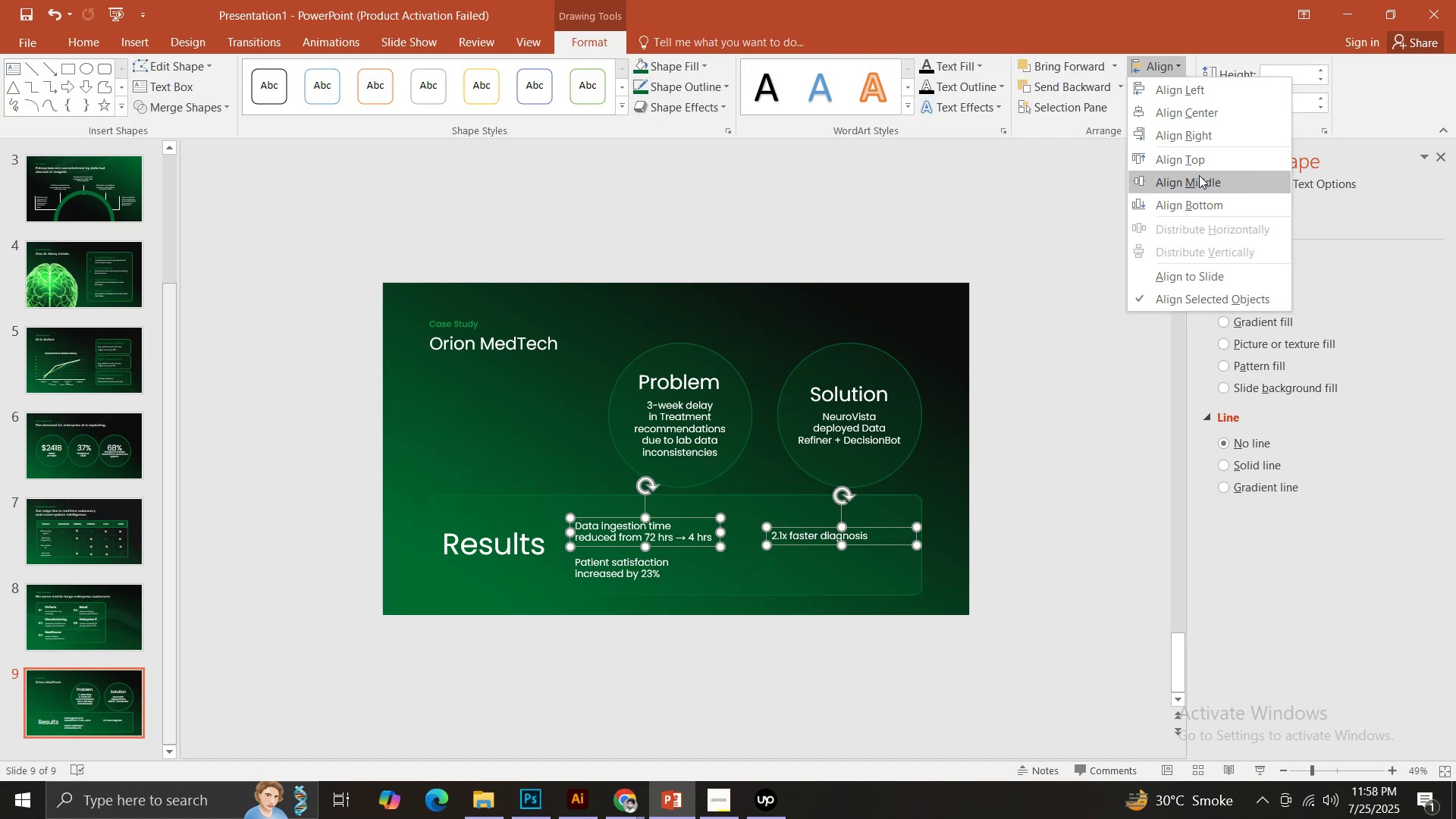 
left_click([1199, 175])
 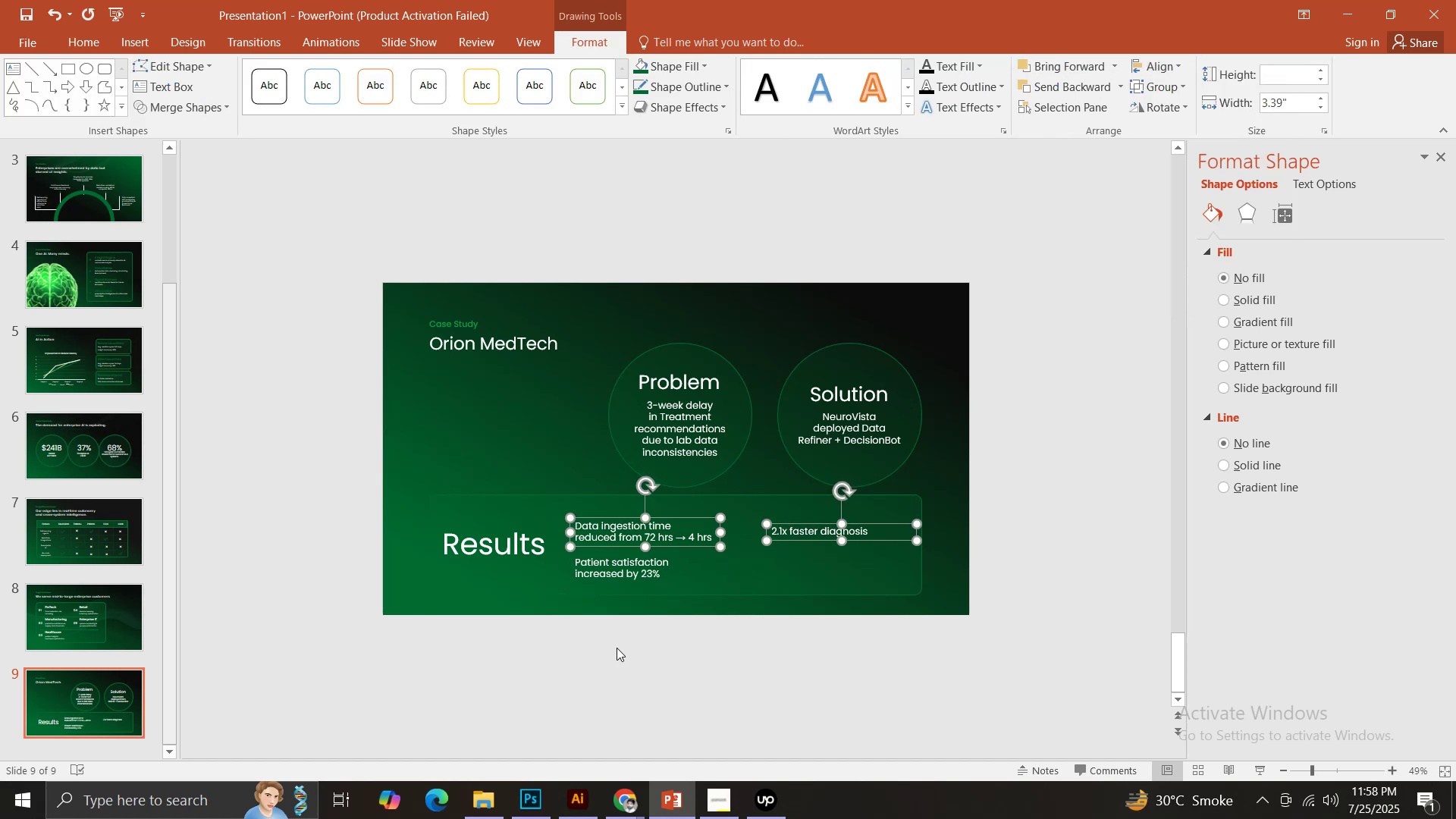 
left_click([586, 700])
 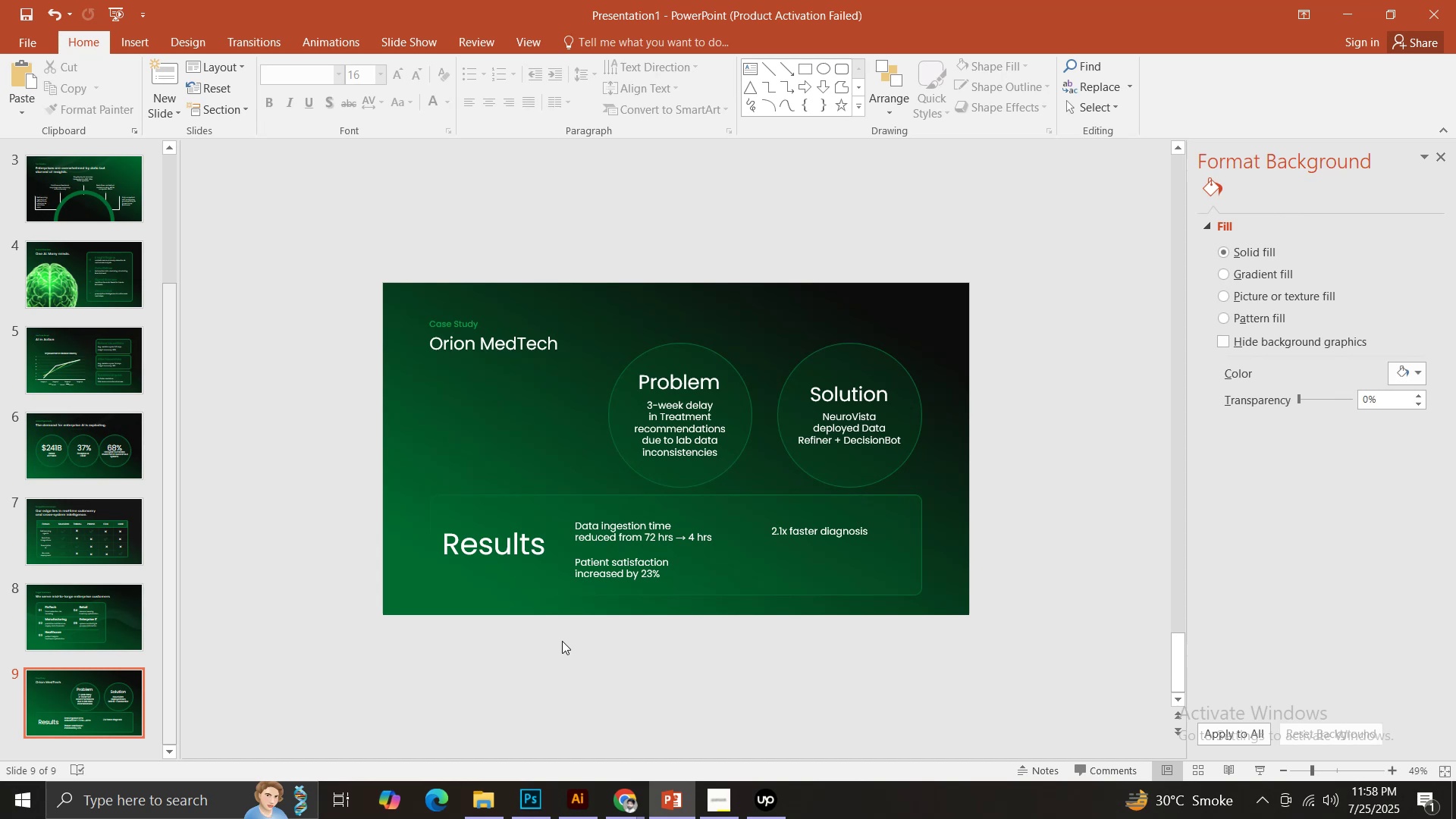 
wait(6.96)
 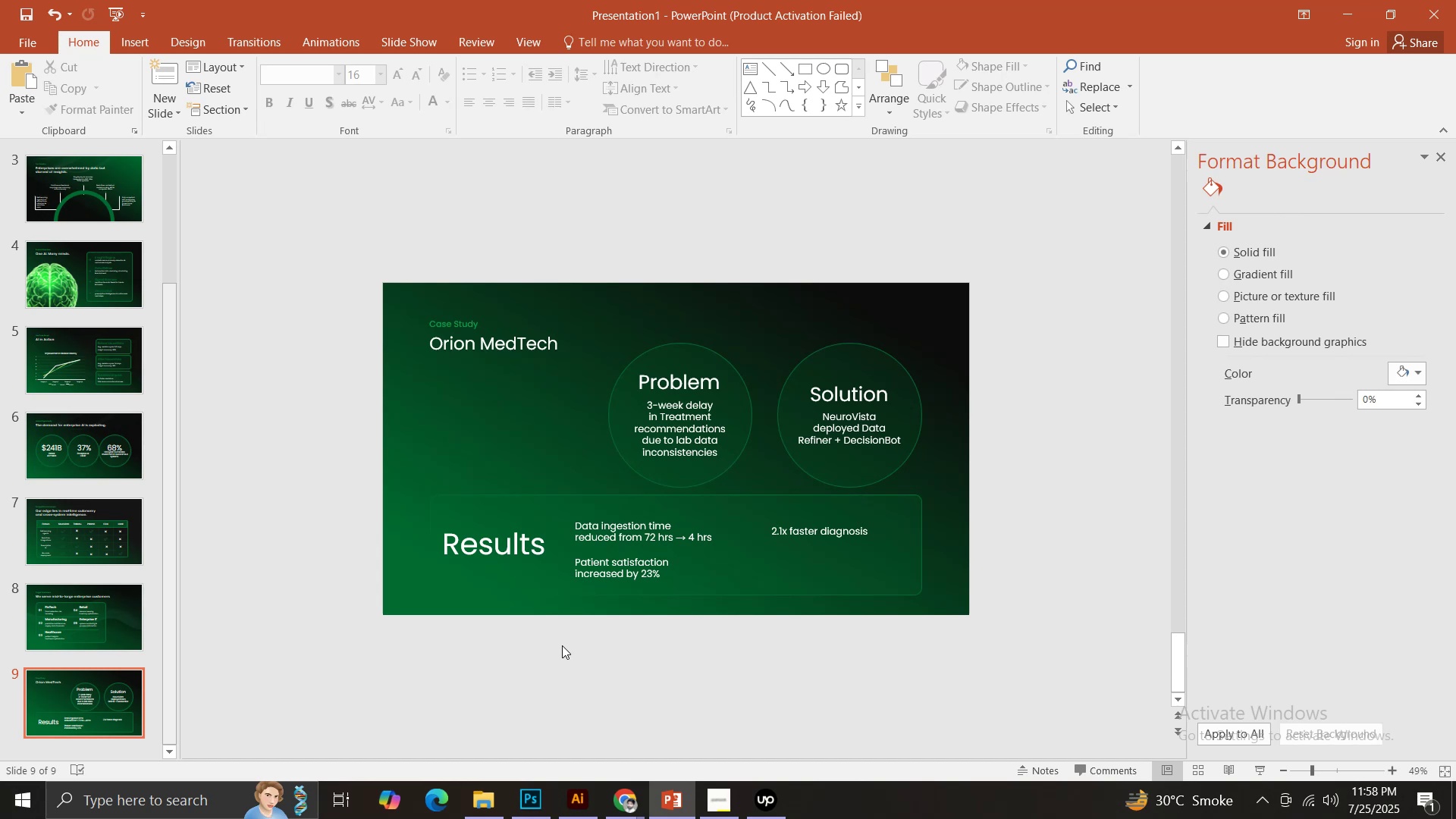 
left_click([810, 569])
 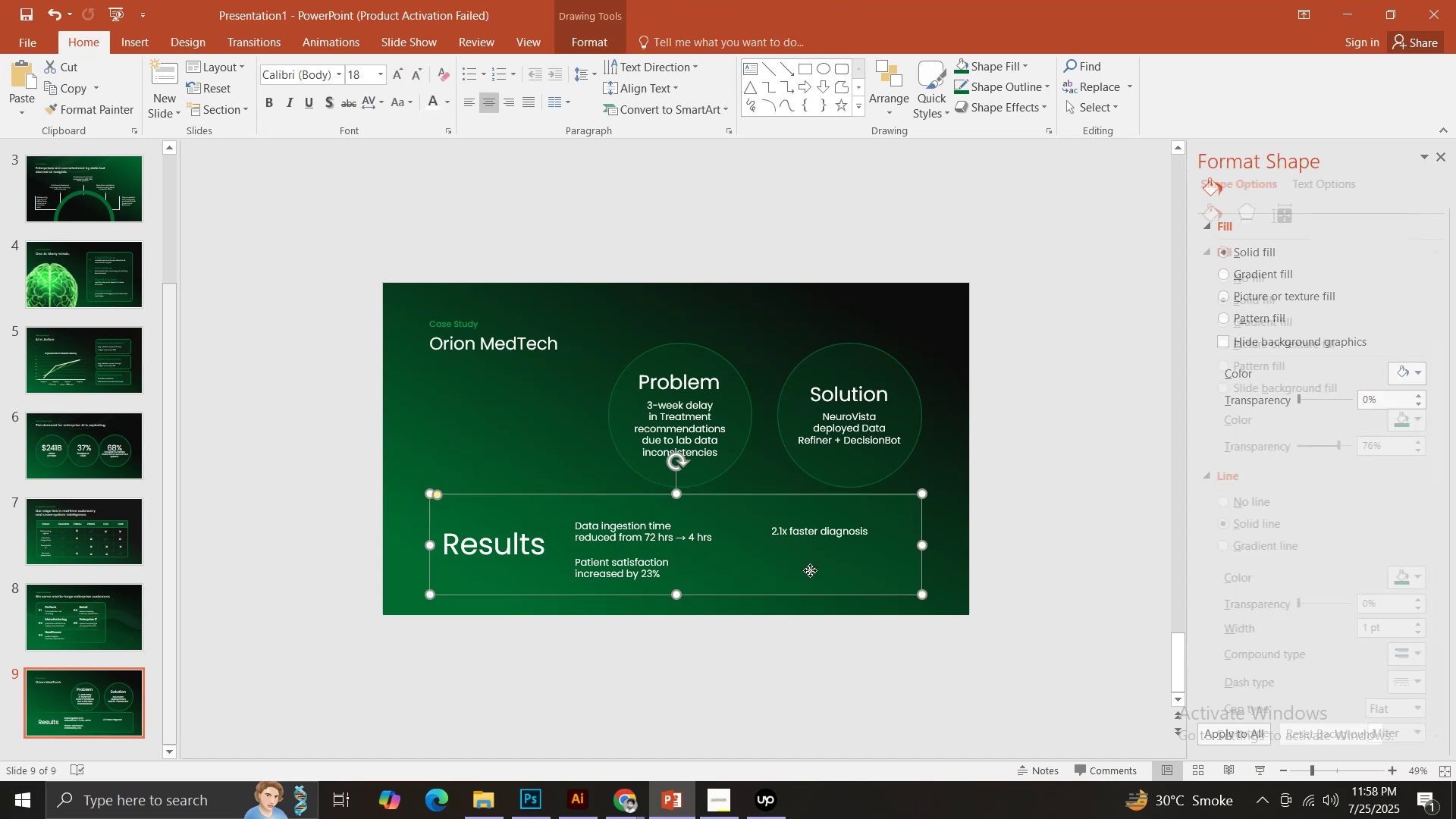 
key(Backspace)
 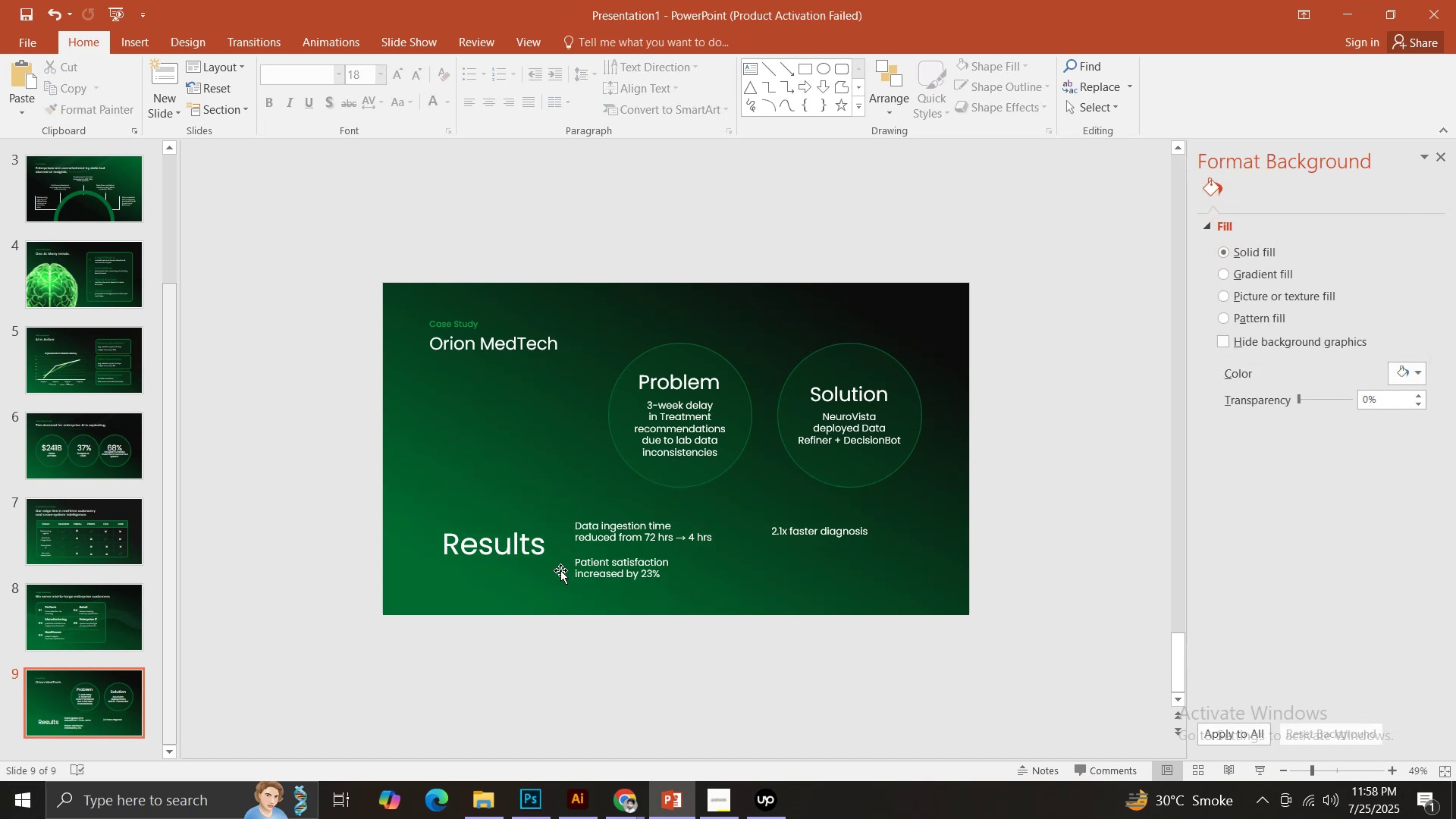 
left_click([512, 535])
 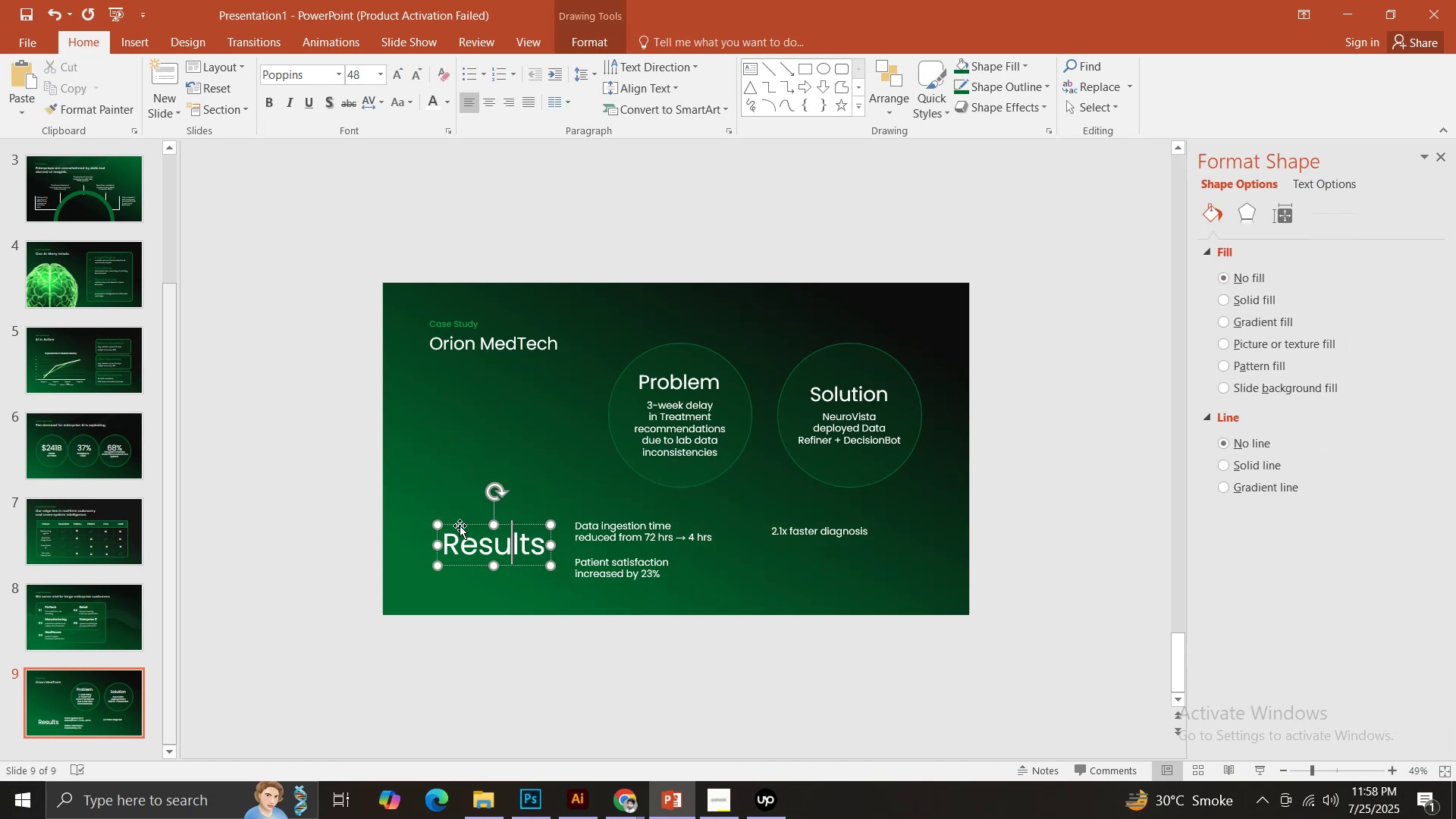 
left_click_drag(start_coordinate=[457, 522], to_coordinate=[460, 475])
 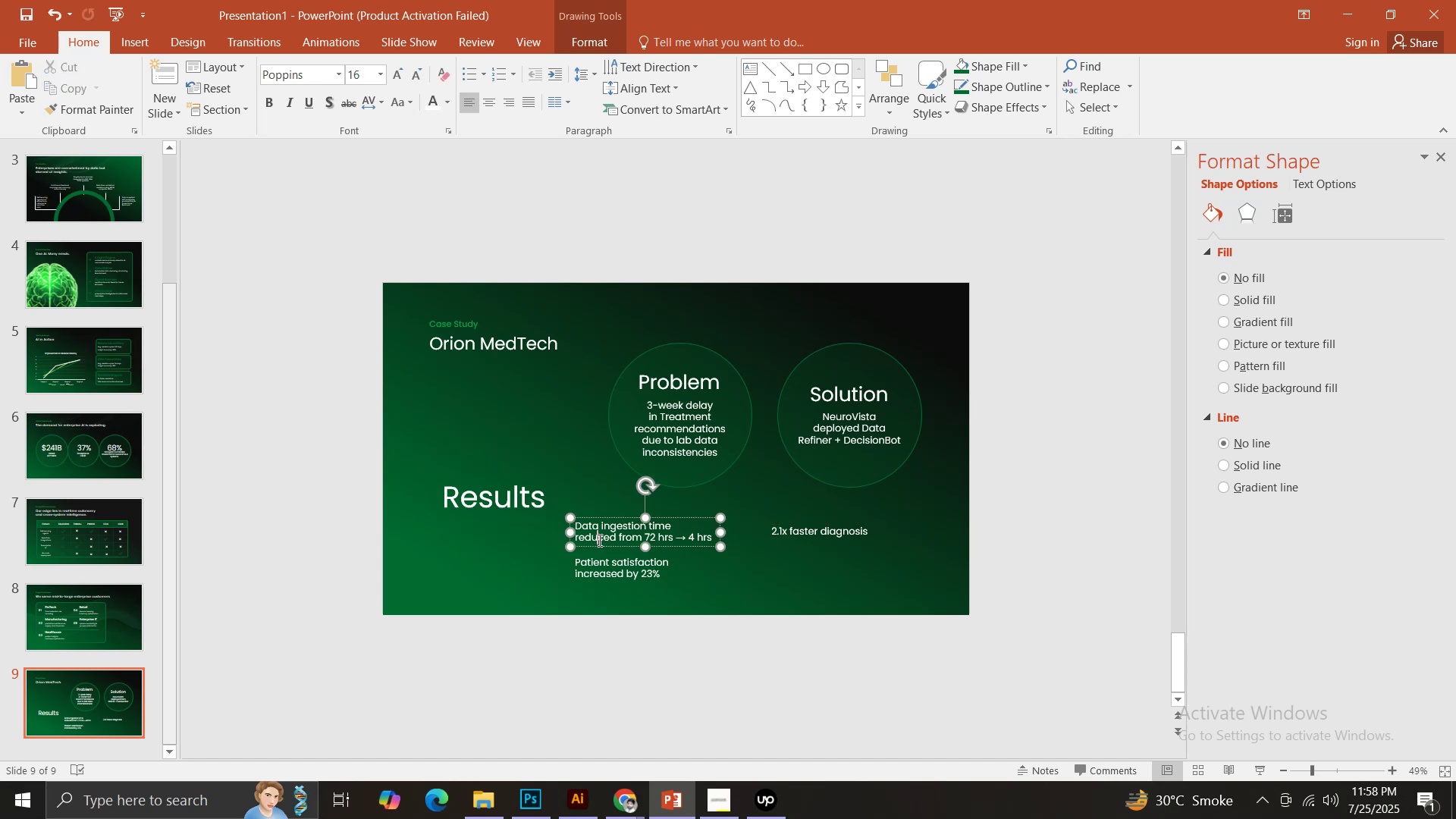 
hold_key(key=ShiftLeft, duration=1.27)
 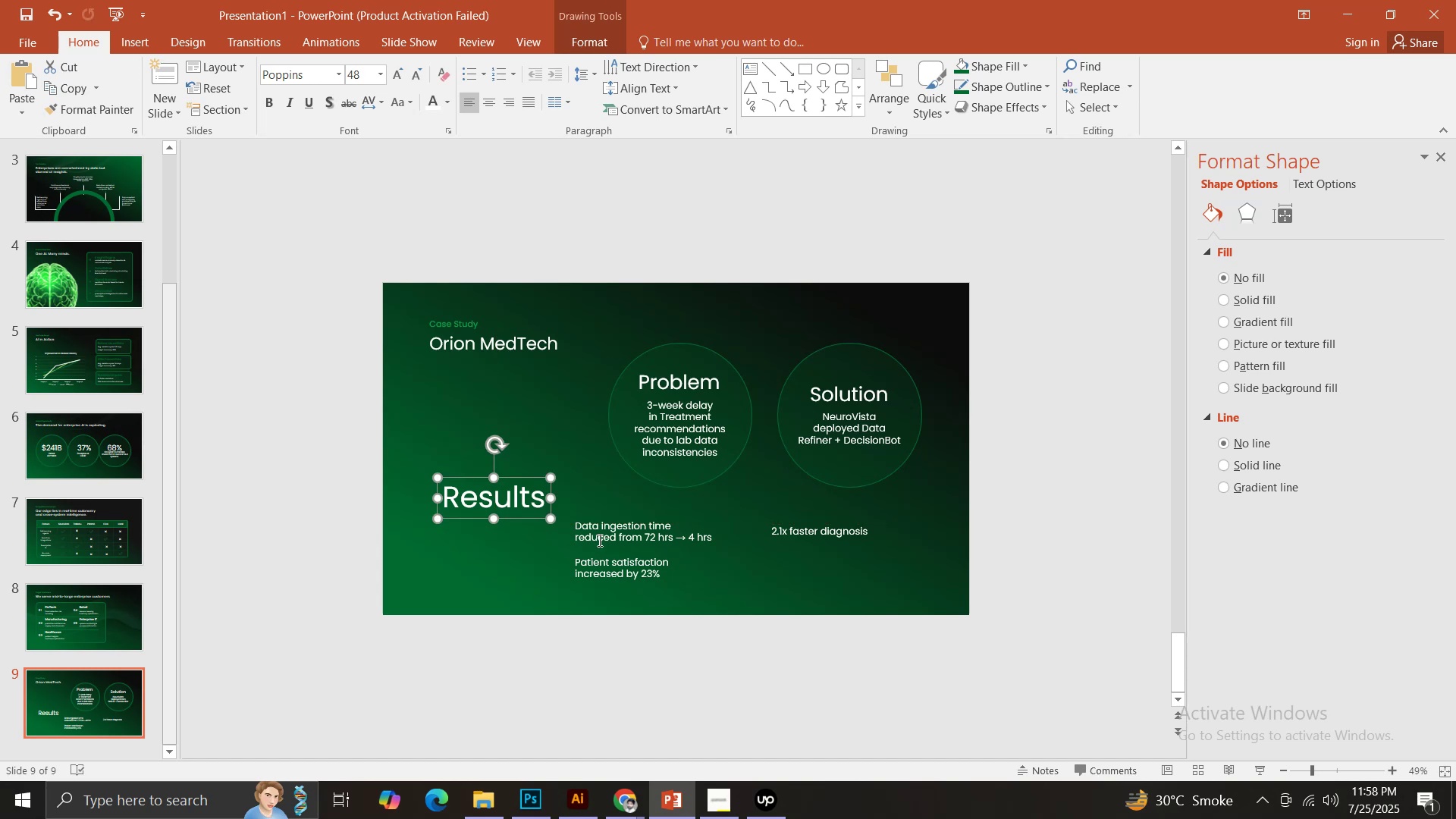 
left_click([598, 540])
 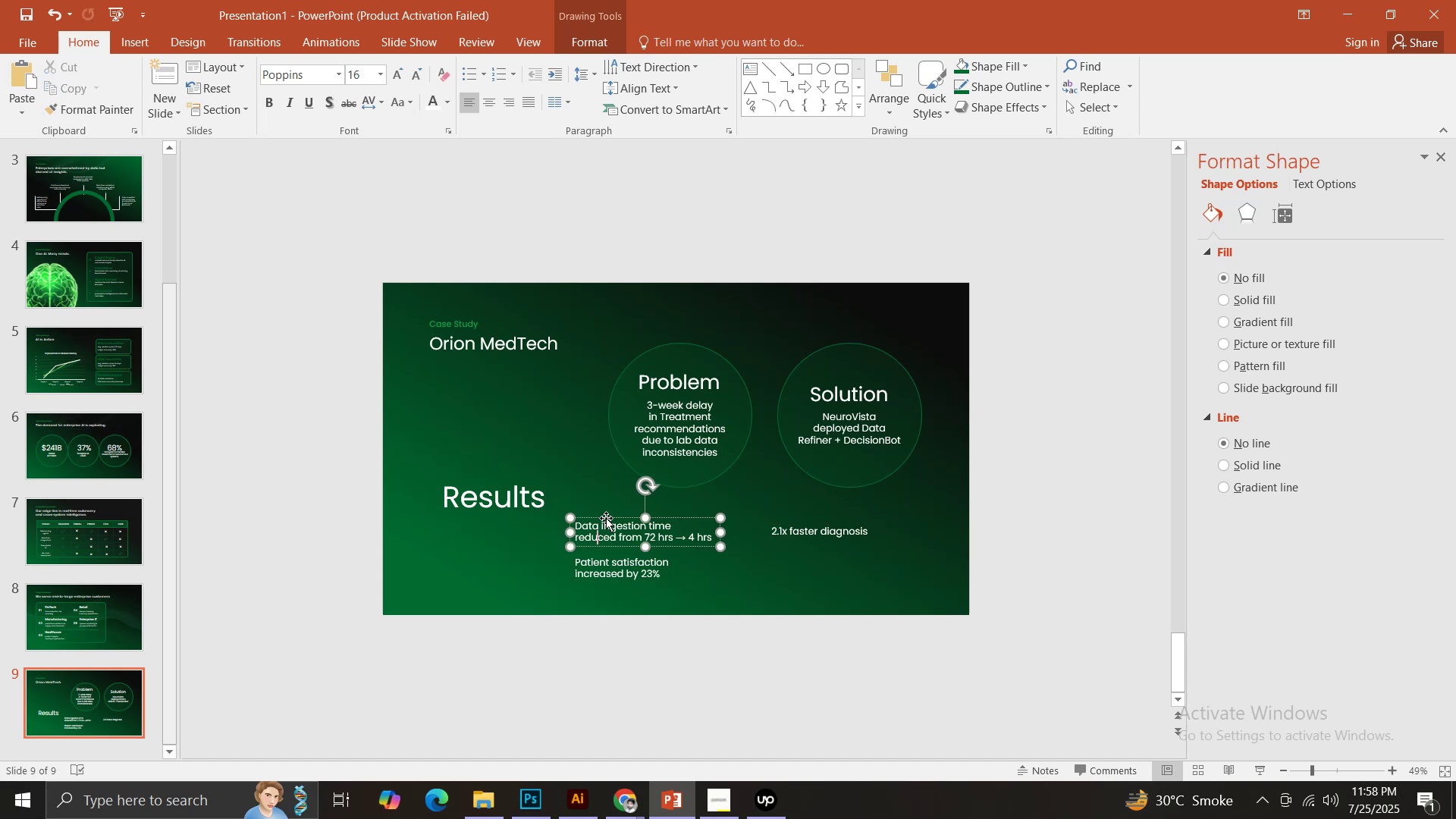 
left_click_drag(start_coordinate=[606, 518], to_coordinate=[472, 526])
 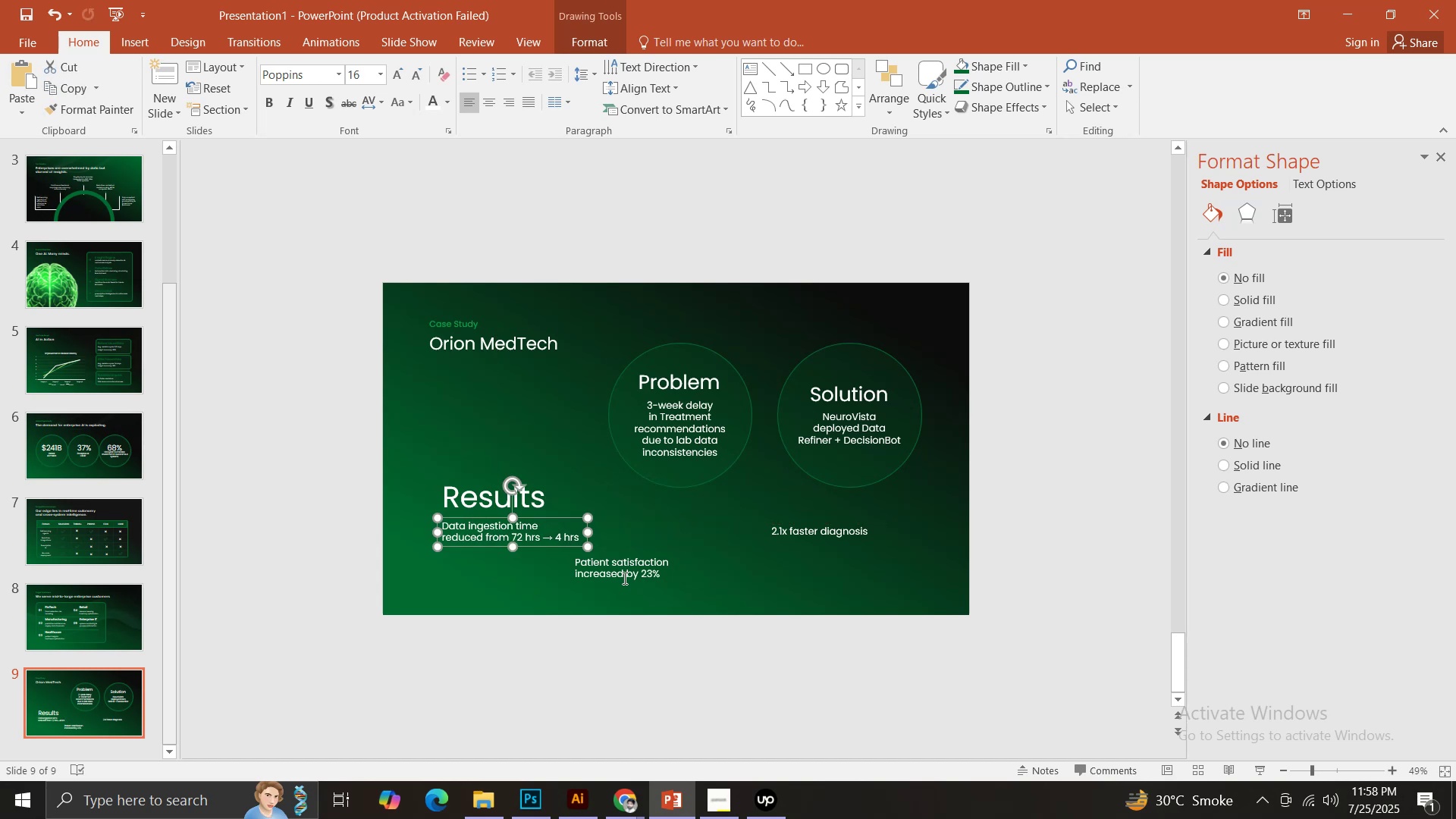 
hold_key(key=ShiftLeft, duration=1.06)
 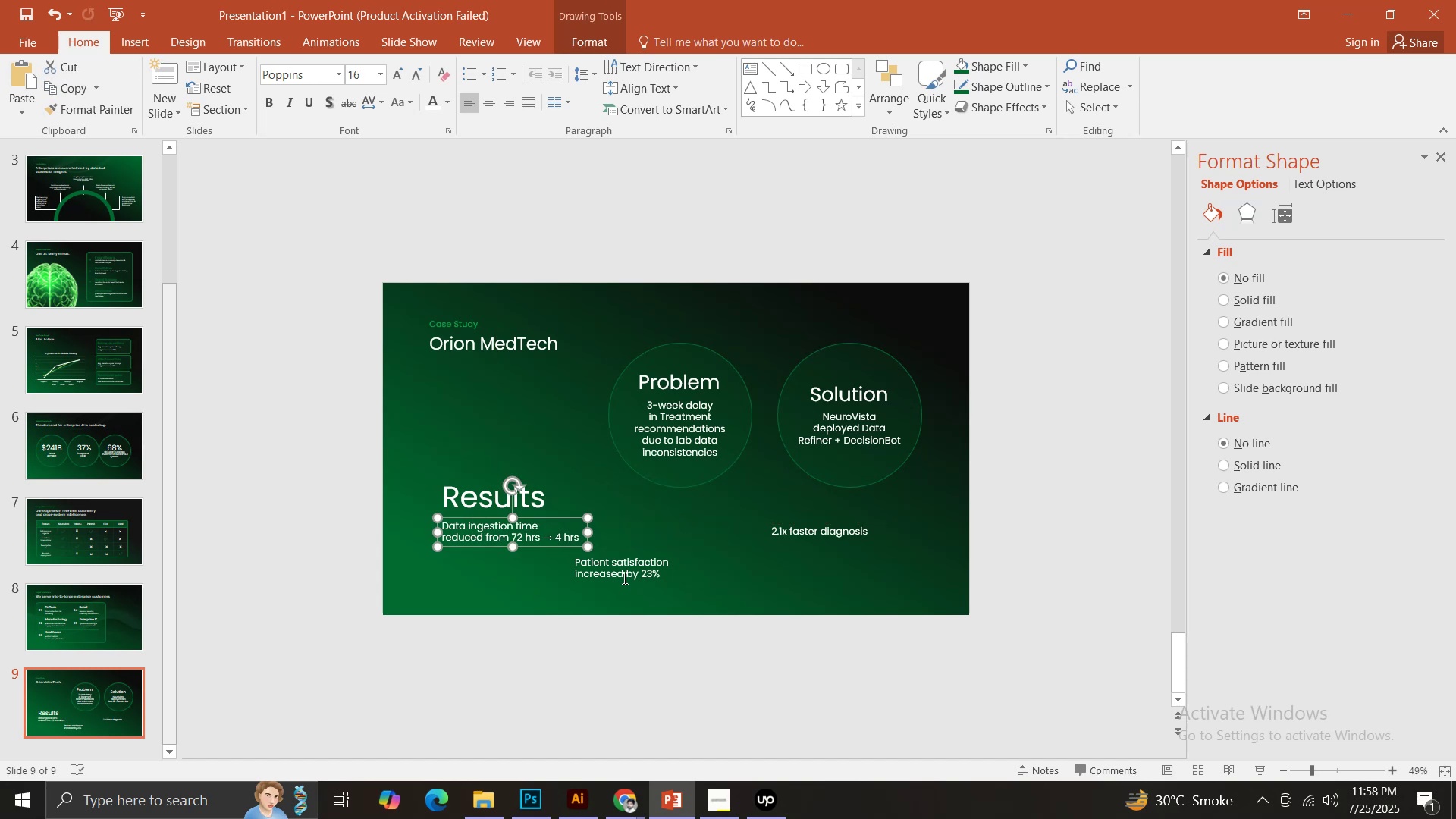 
left_click([623, 578])
 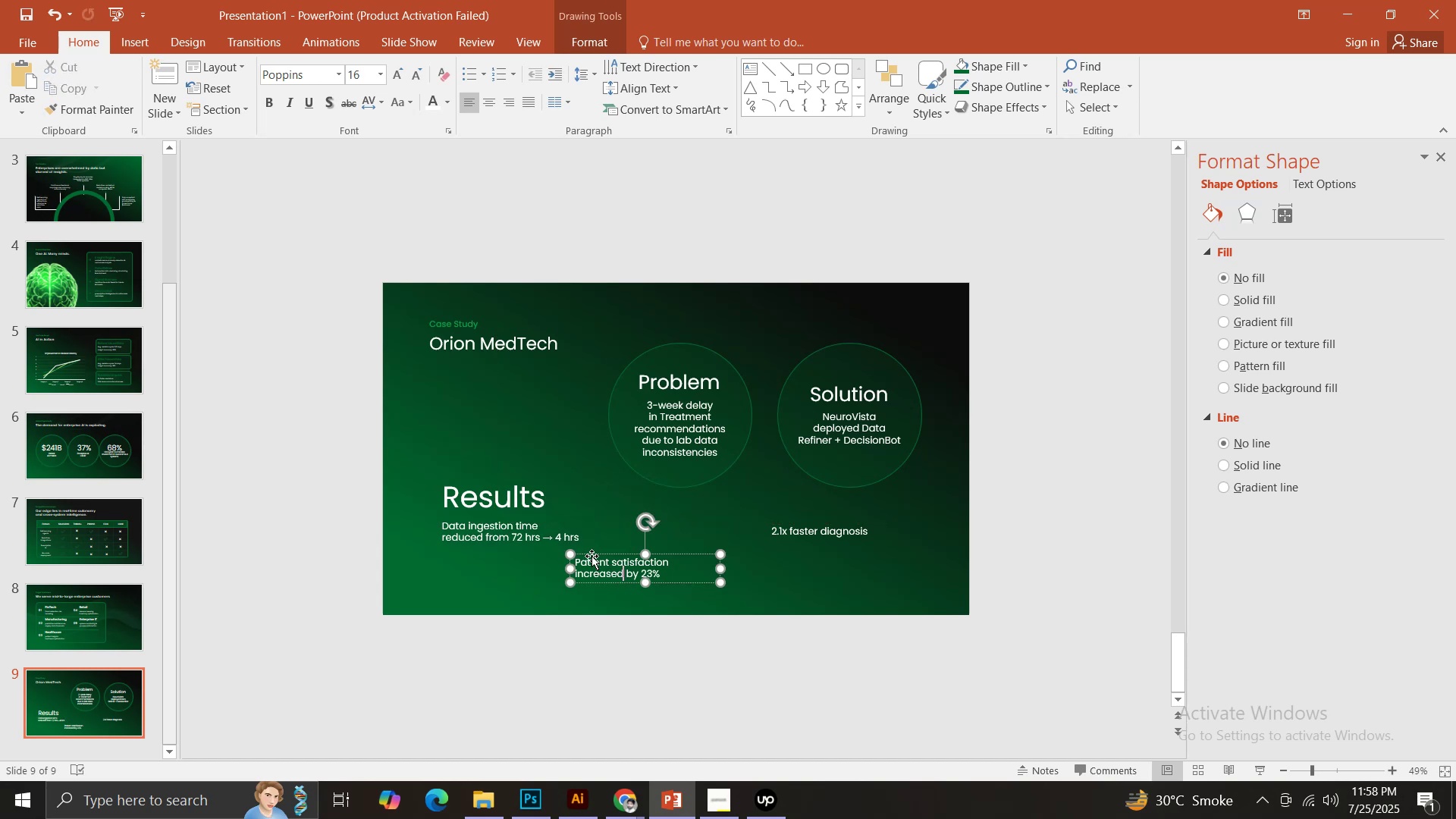 
left_click_drag(start_coordinate=[588, 553], to_coordinate=[628, 516])
 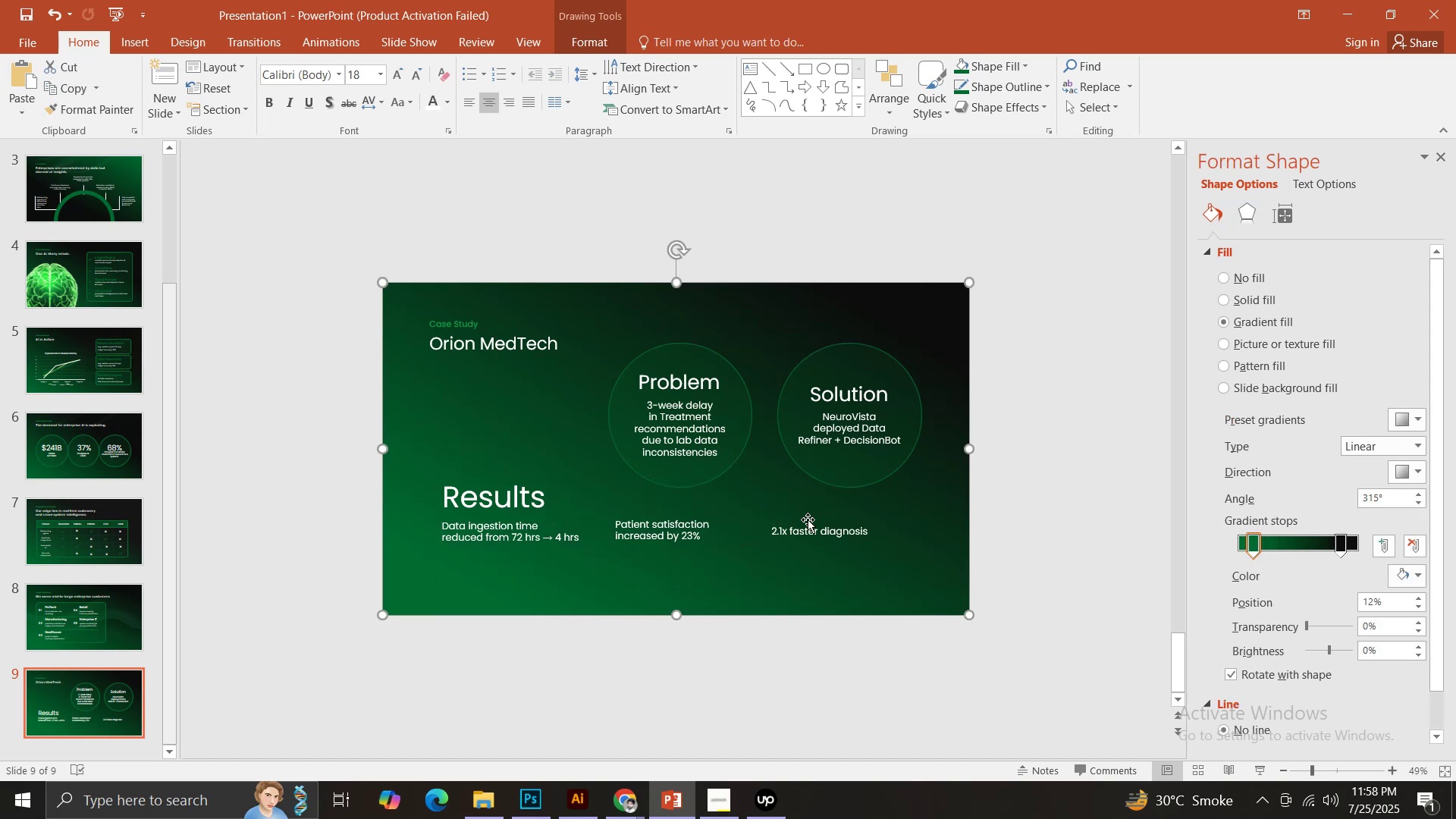 
left_click([802, 529])
 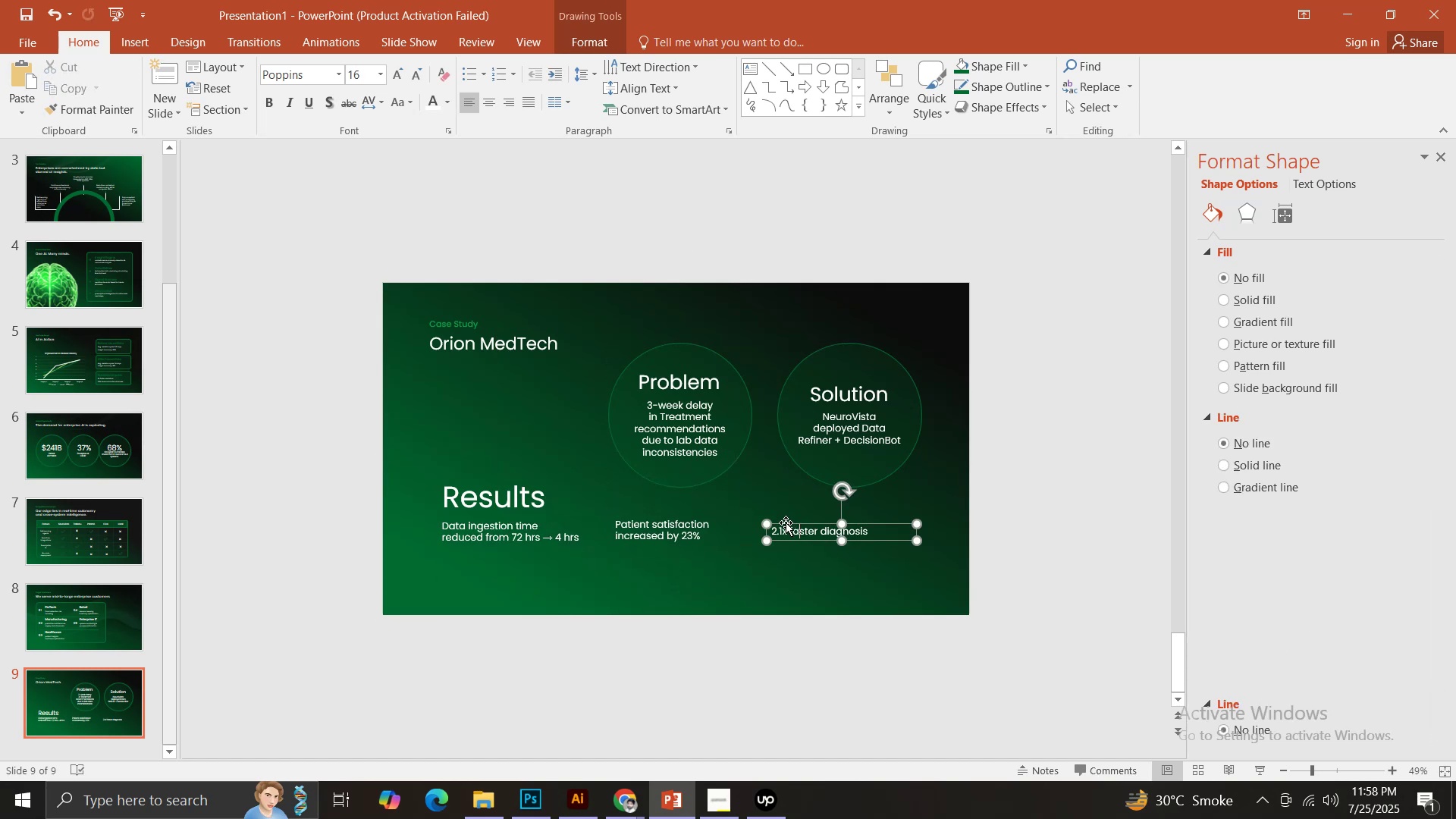 
hold_key(key=ShiftLeft, duration=0.92)
left_click([675, 527])
 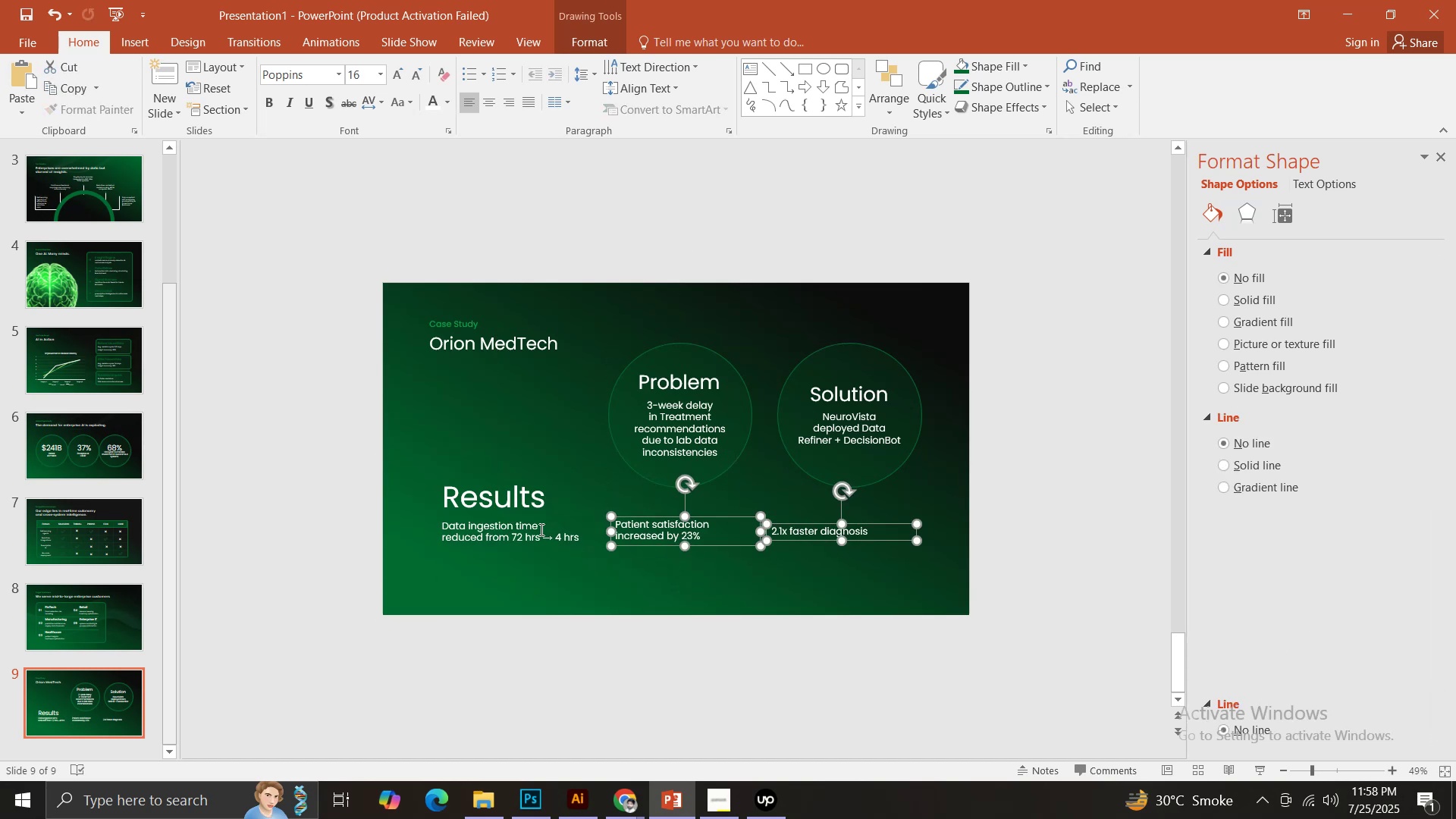 
left_click([533, 528])
 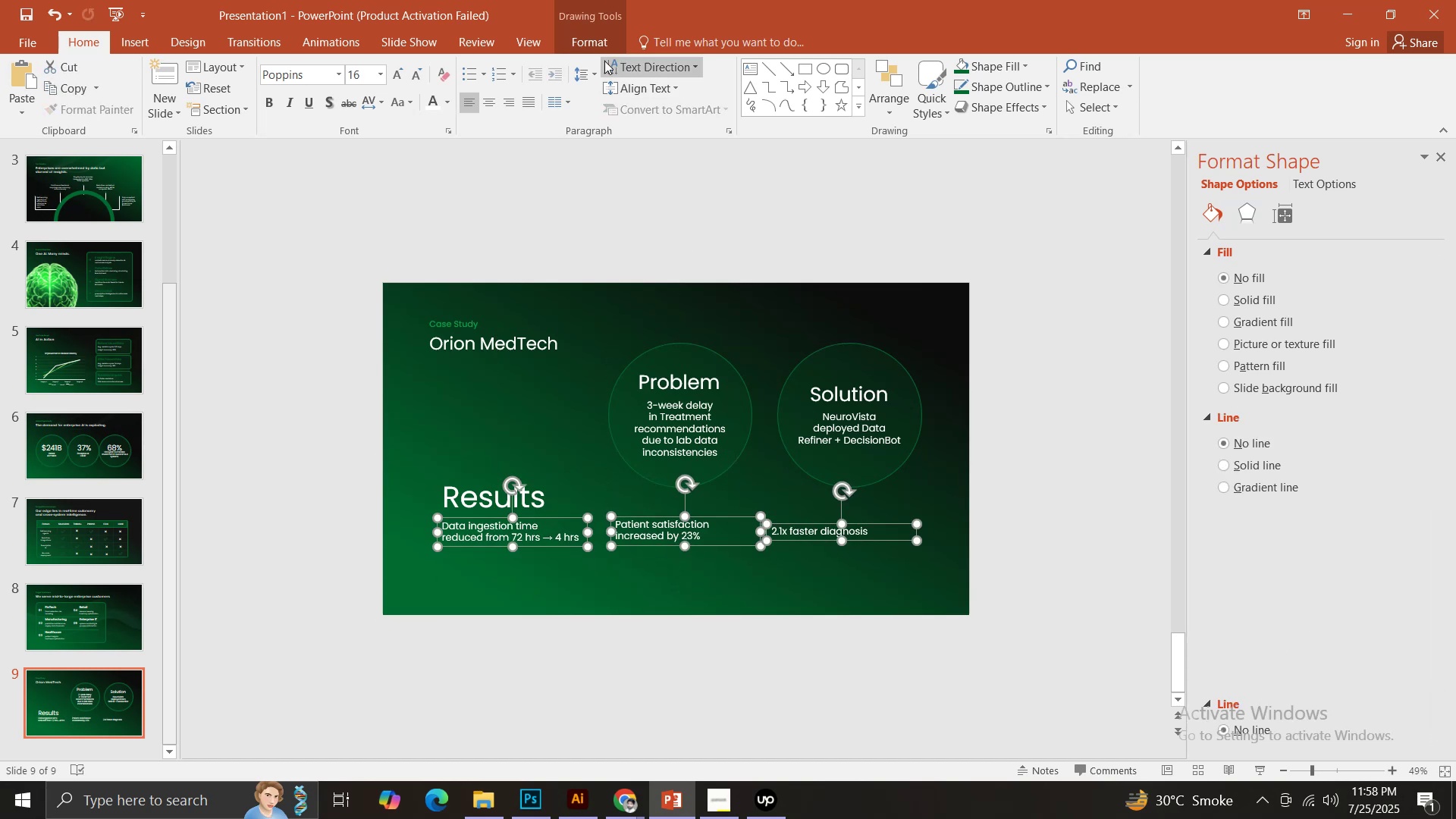 
left_click([589, 42])
 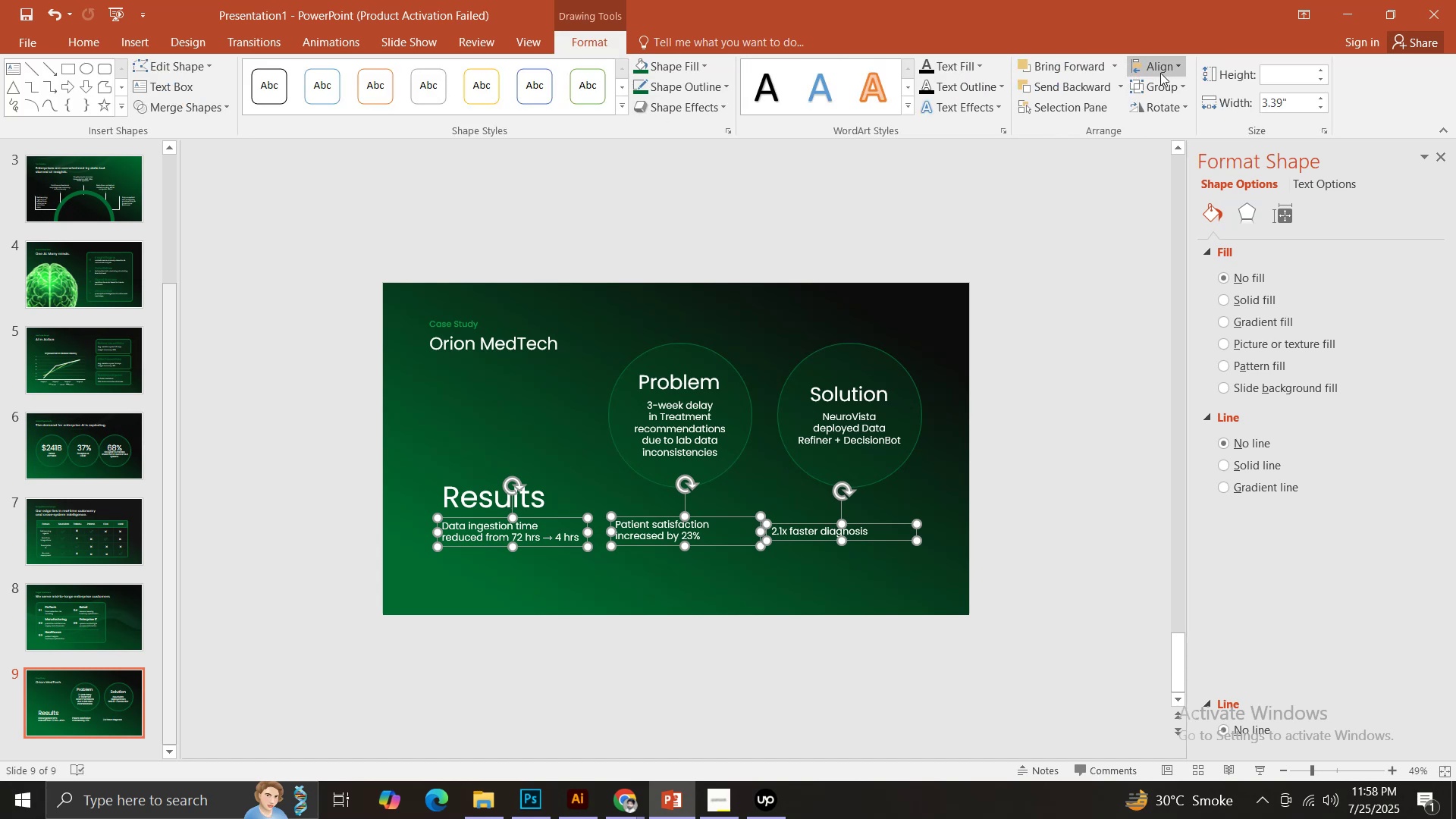 
left_click([1160, 69])
 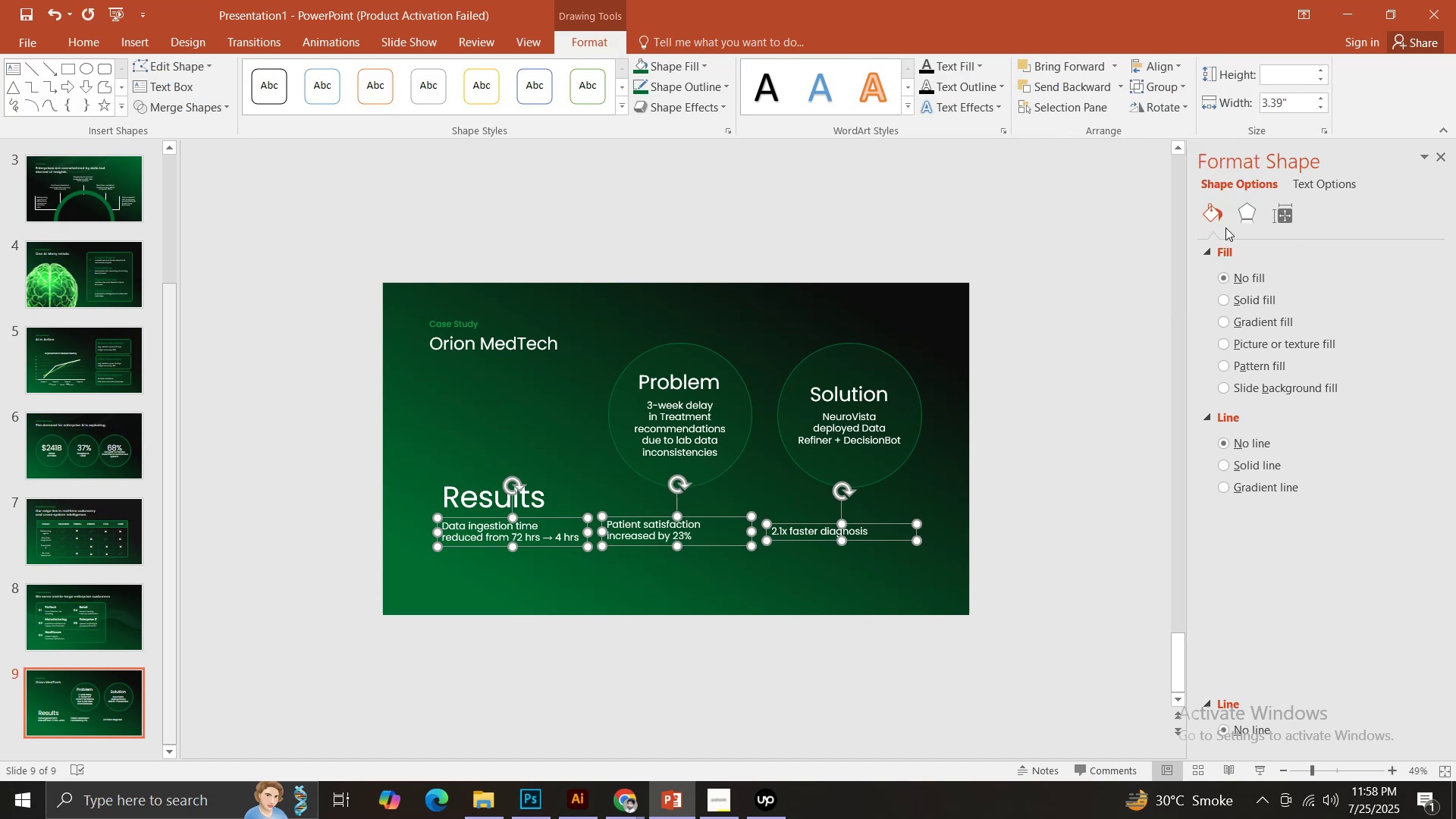 
left_click_drag(start_coordinate=[1153, 70], to_coordinate=[1153, 63])
 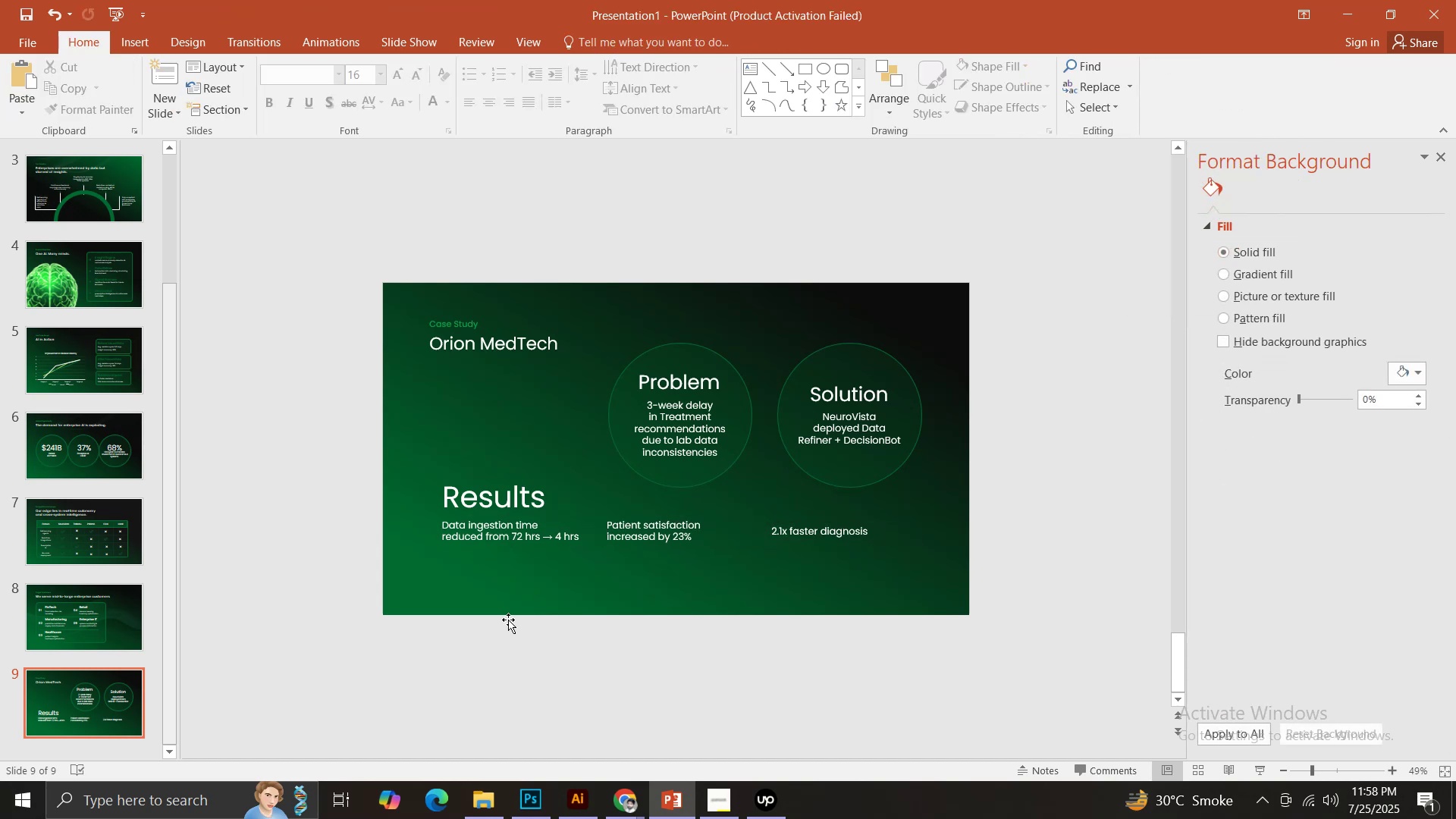 
left_click([675, 527])
 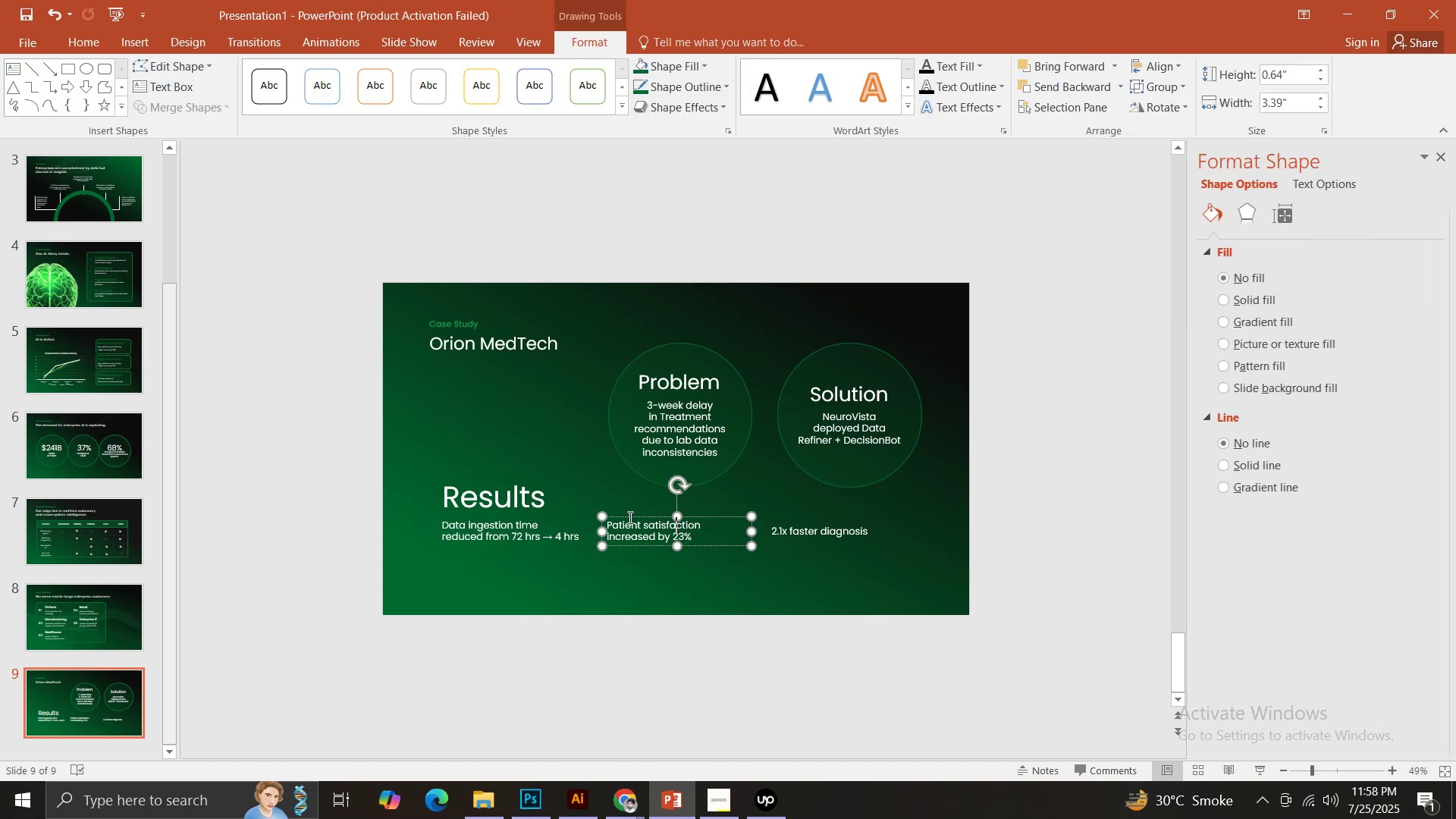 
left_click_drag(start_coordinate=[629, 517], to_coordinate=[635, 518])
 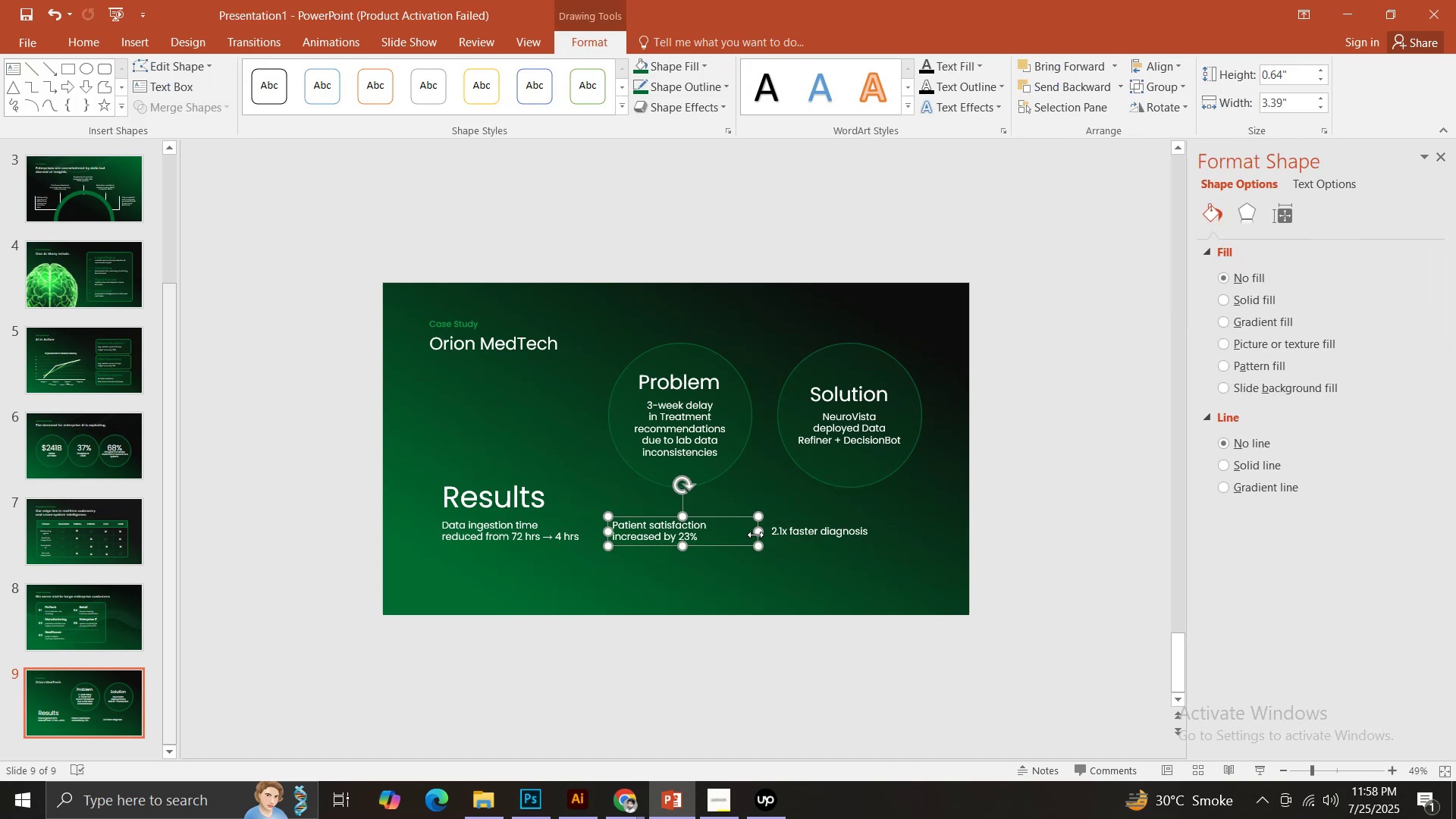 
hold_key(key=ShiftLeft, duration=1.03)
 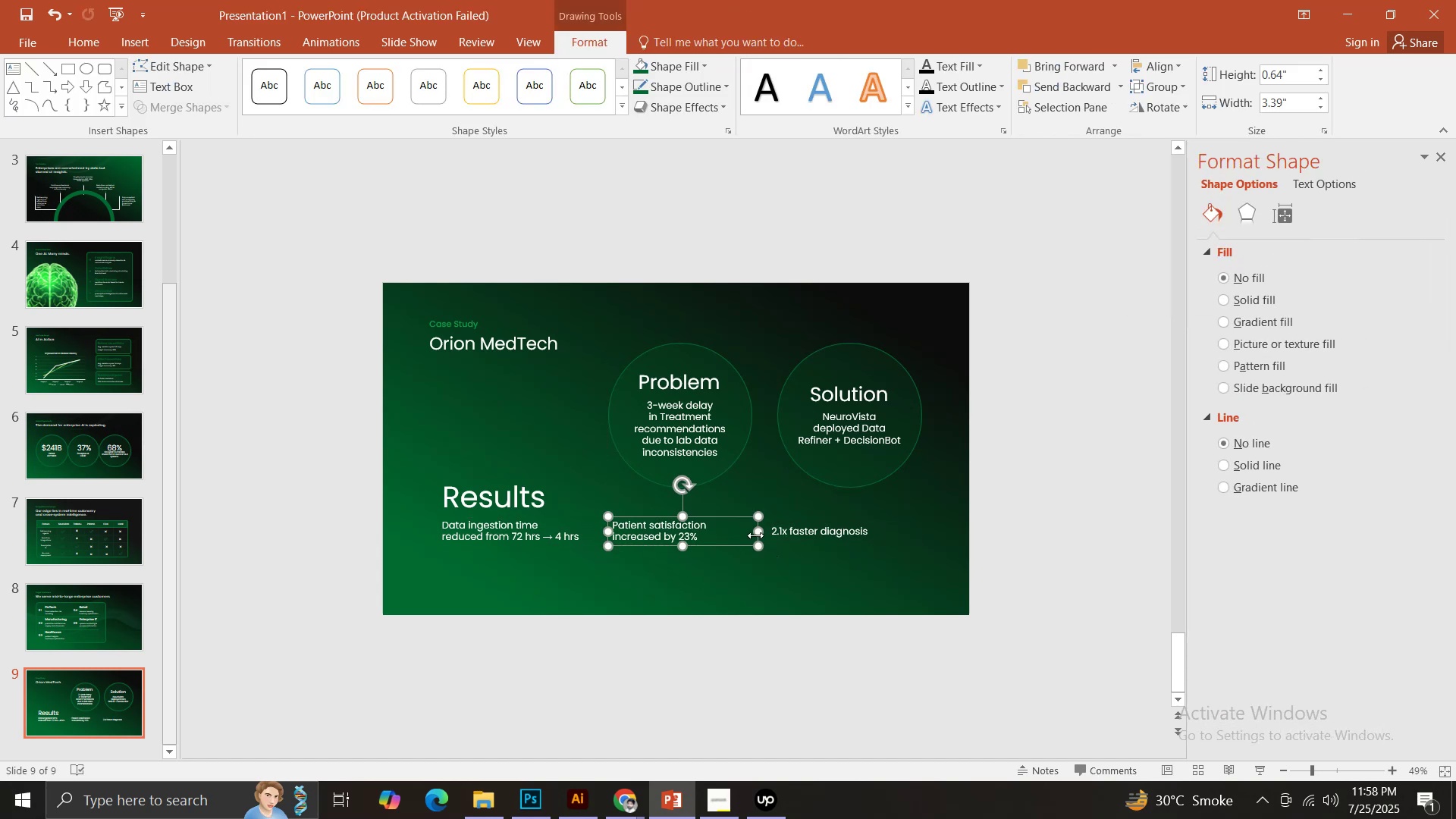 
left_click_drag(start_coordinate=[755, 535], to_coordinate=[724, 531])
 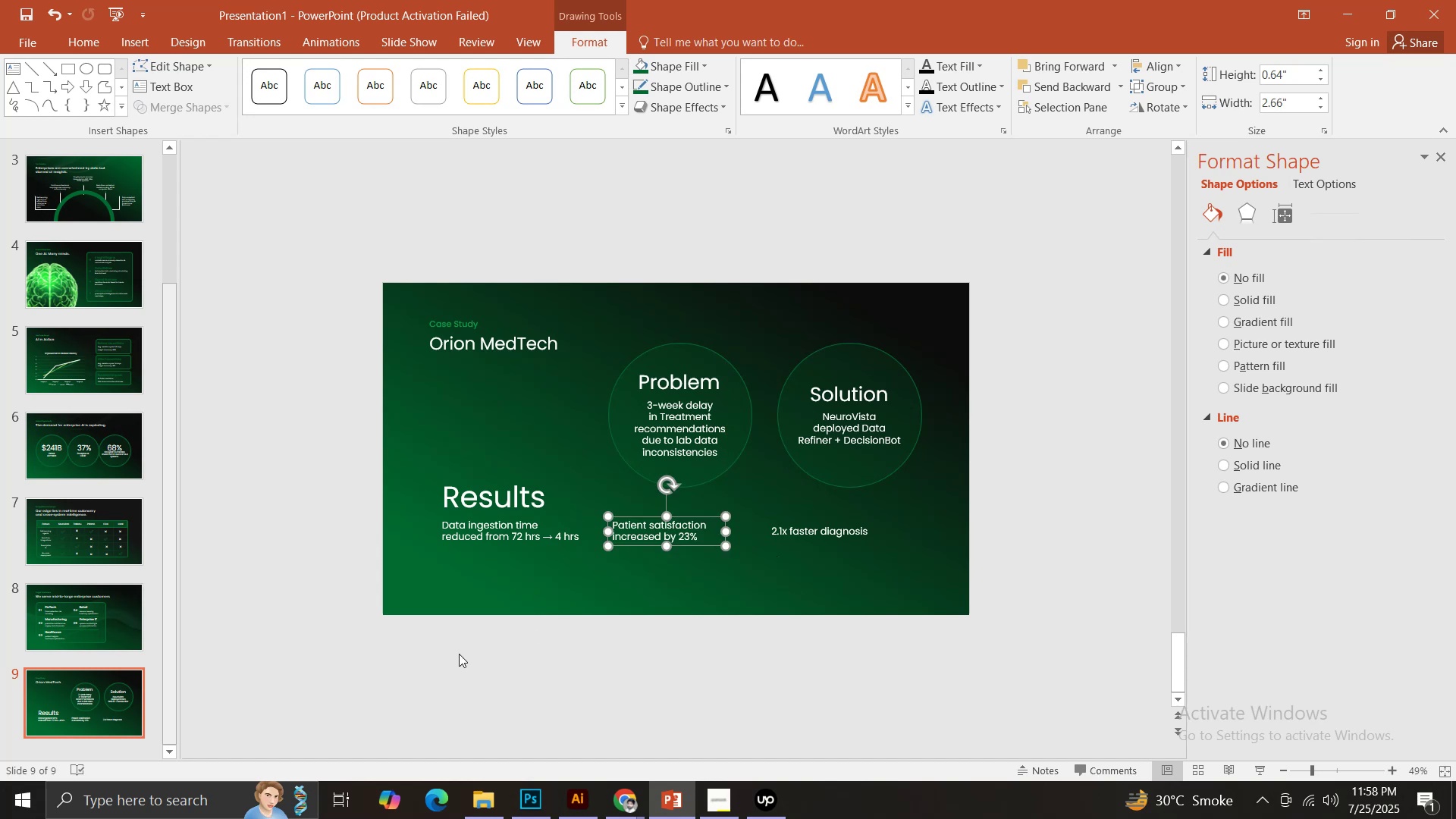 
left_click([453, 655])
 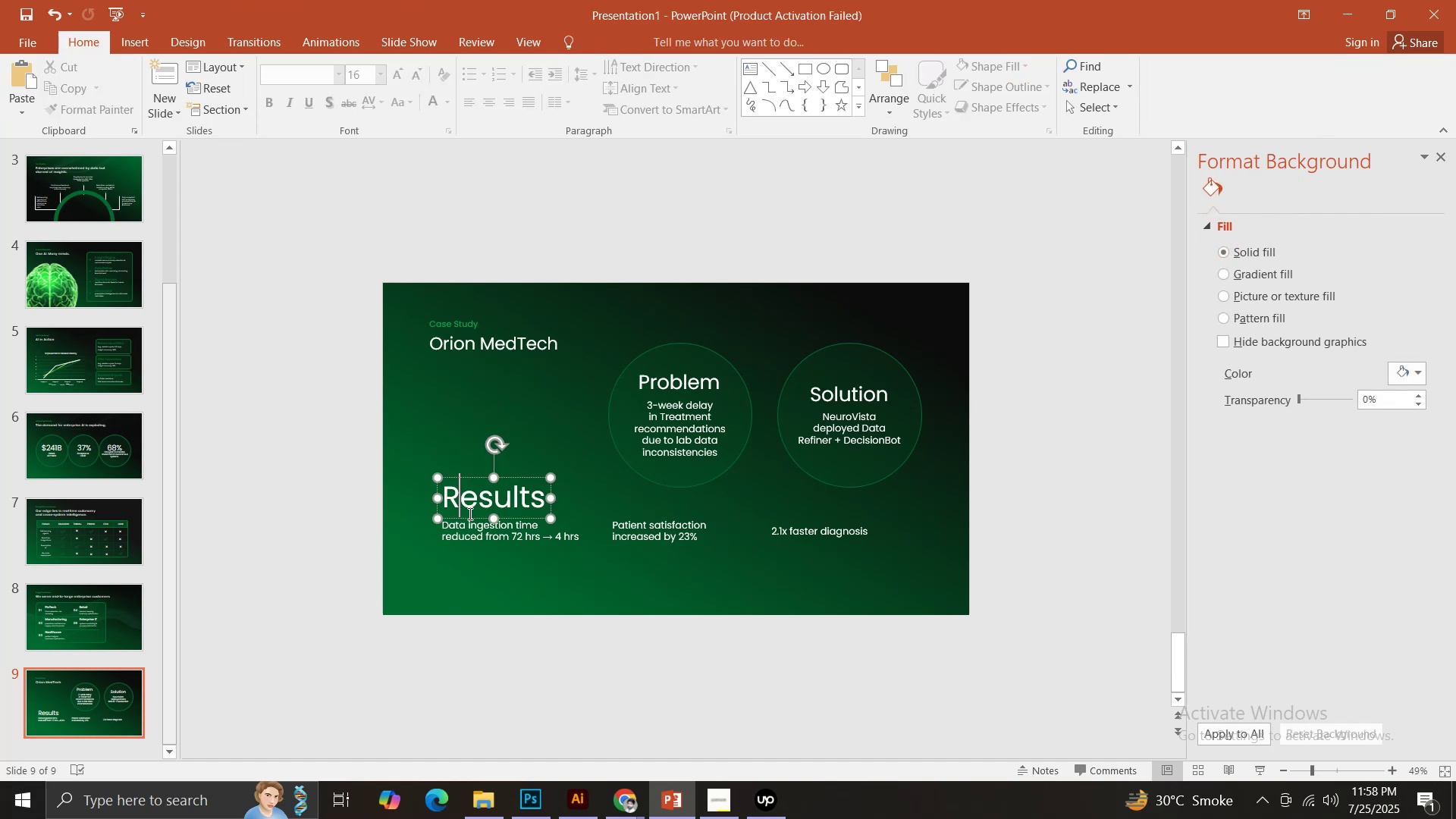 
double_click([466, 539])
 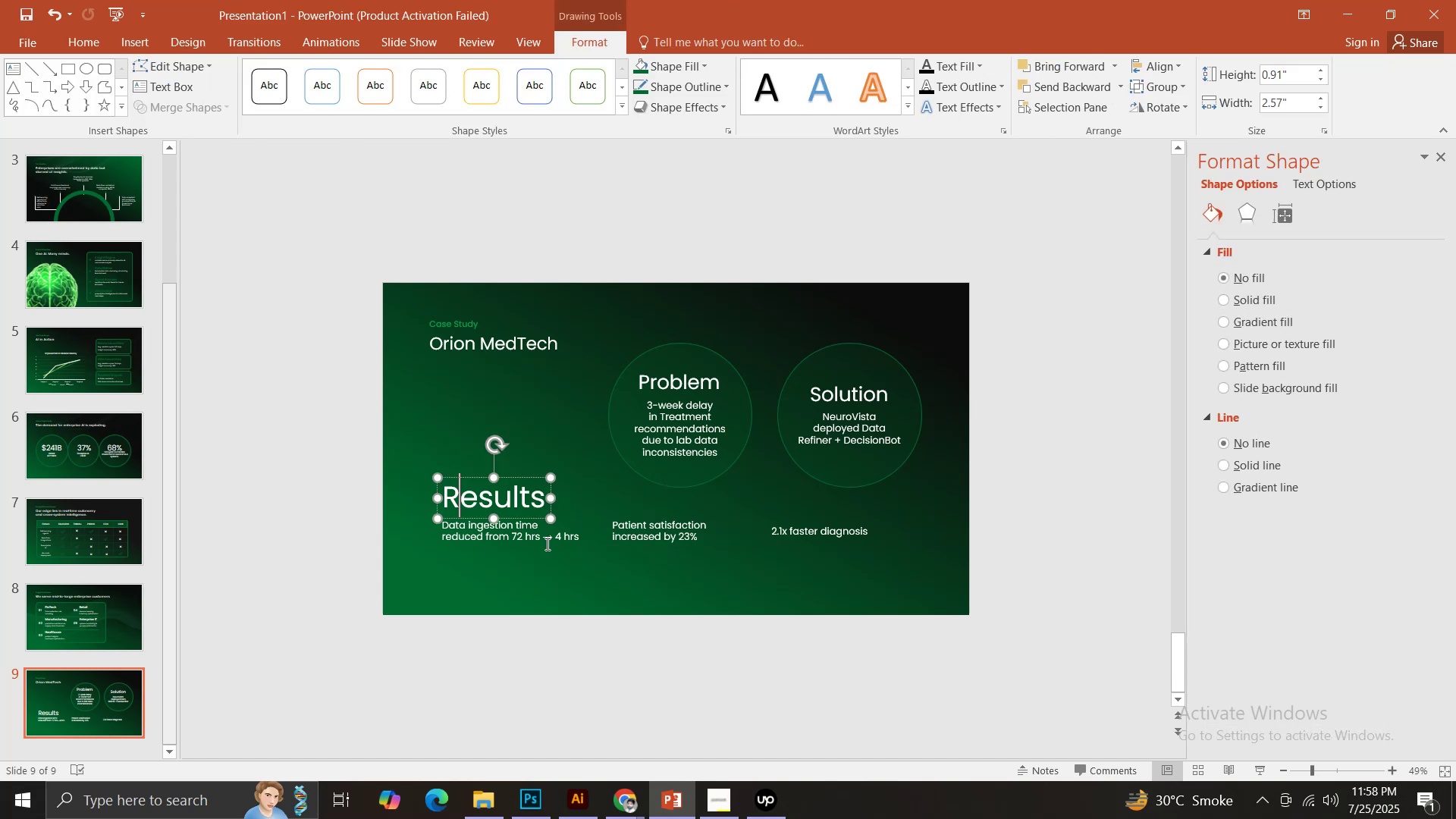 
hold_key(key=ShiftLeft, duration=0.75)
left_click([644, 526])
 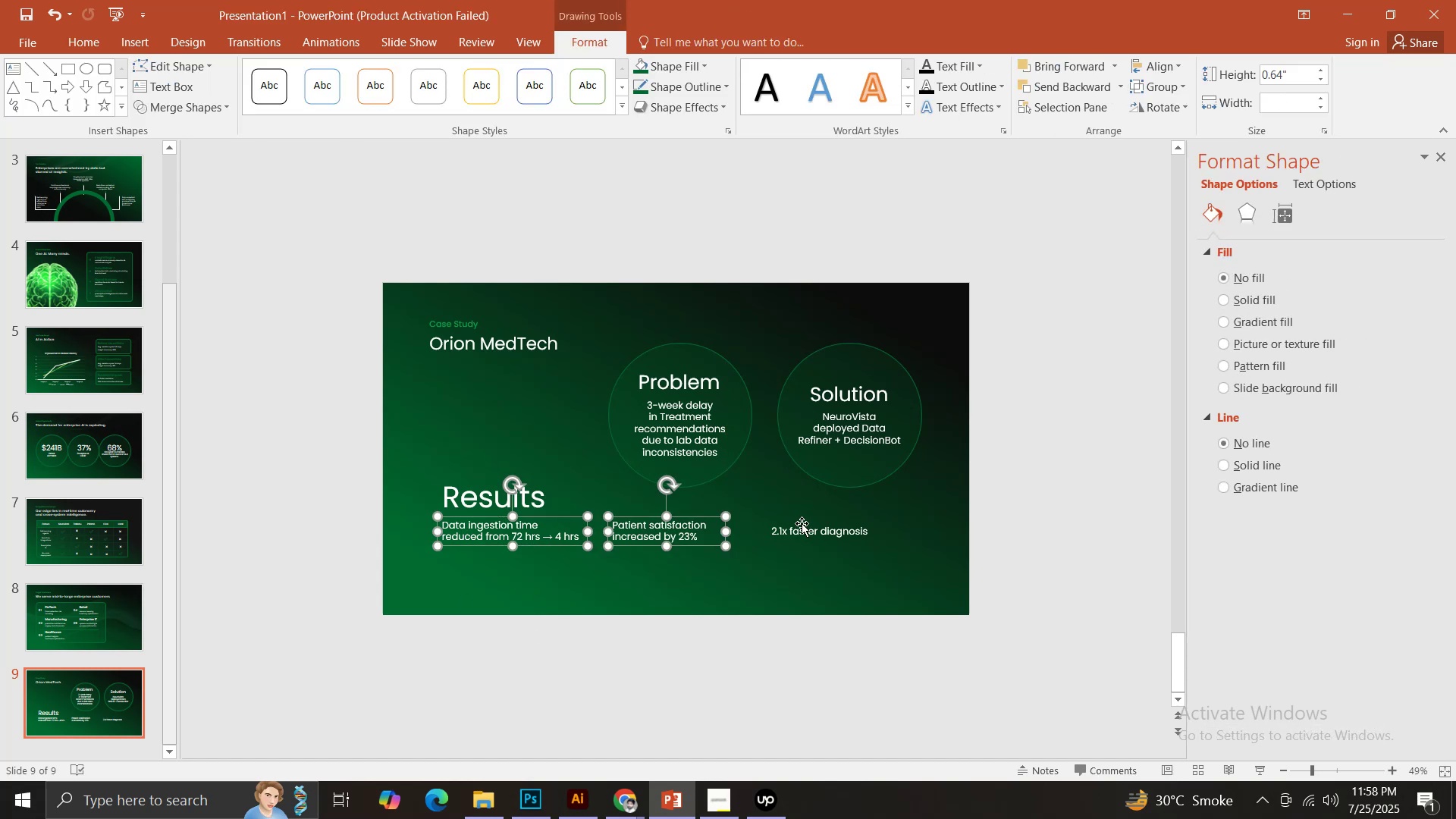 
double_click([802, 523])
 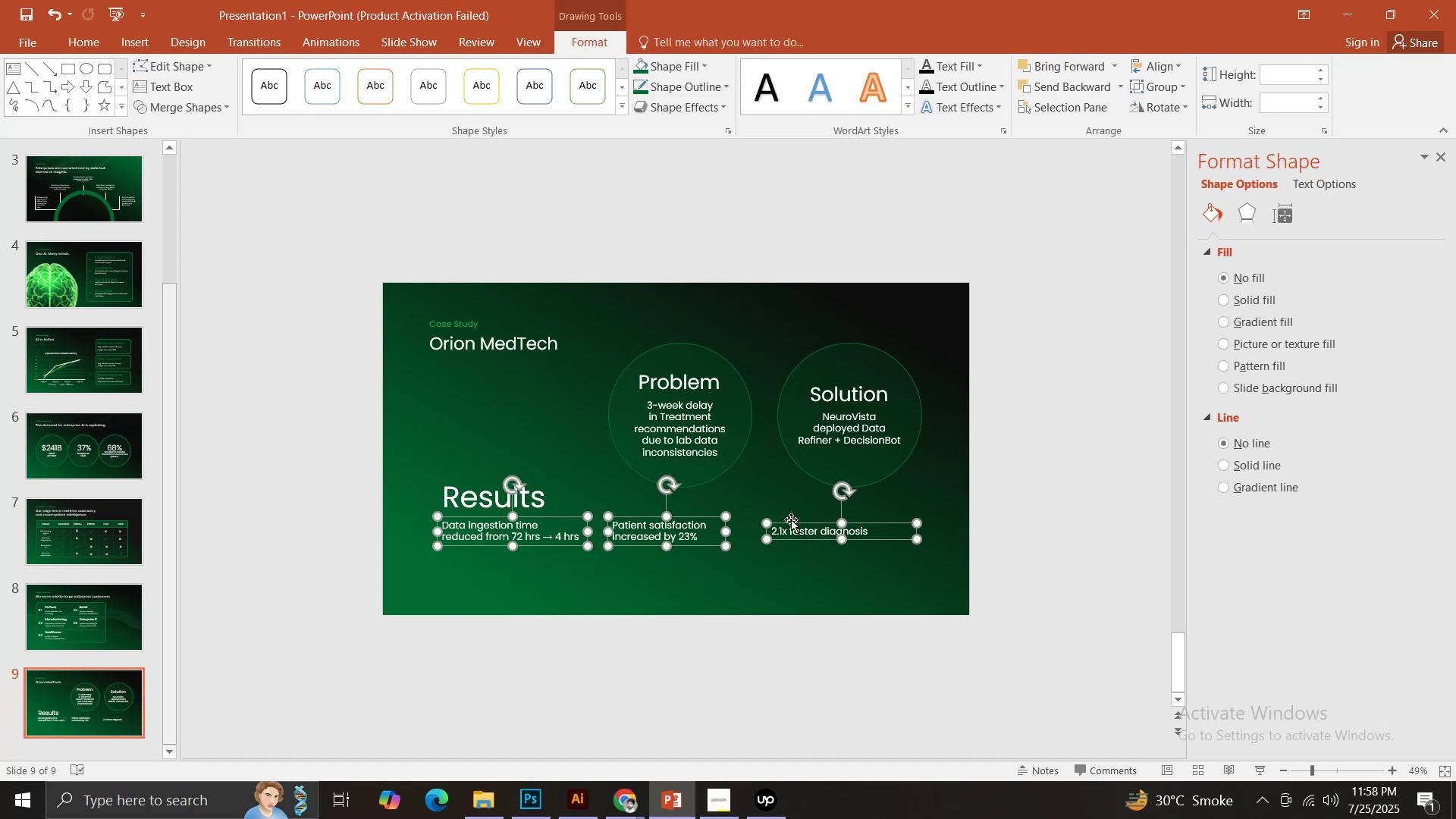 
left_click_drag(start_coordinate=[791, 519], to_coordinate=[792, 535])
 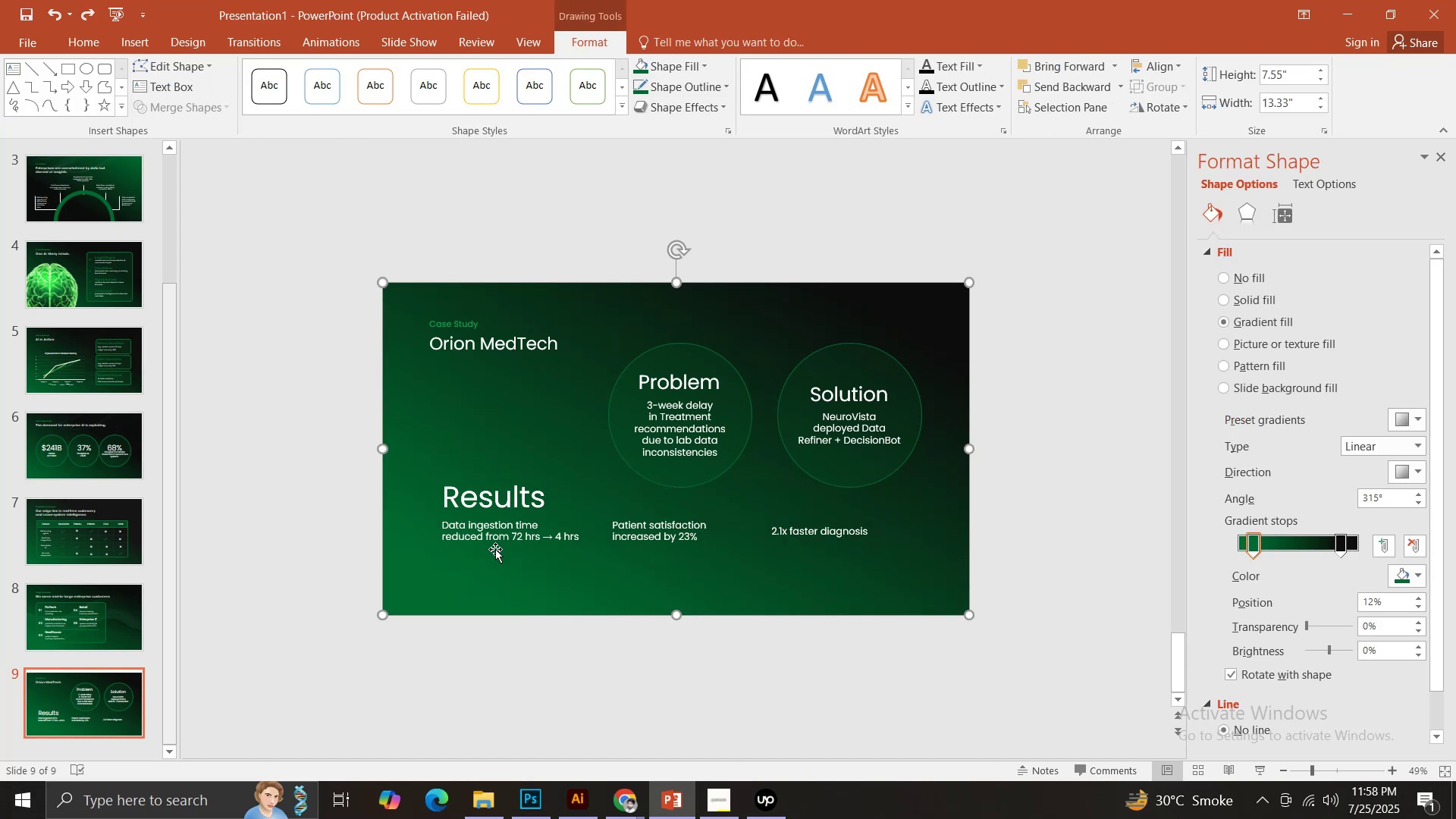 
hold_key(key=ShiftLeft, duration=0.48)
 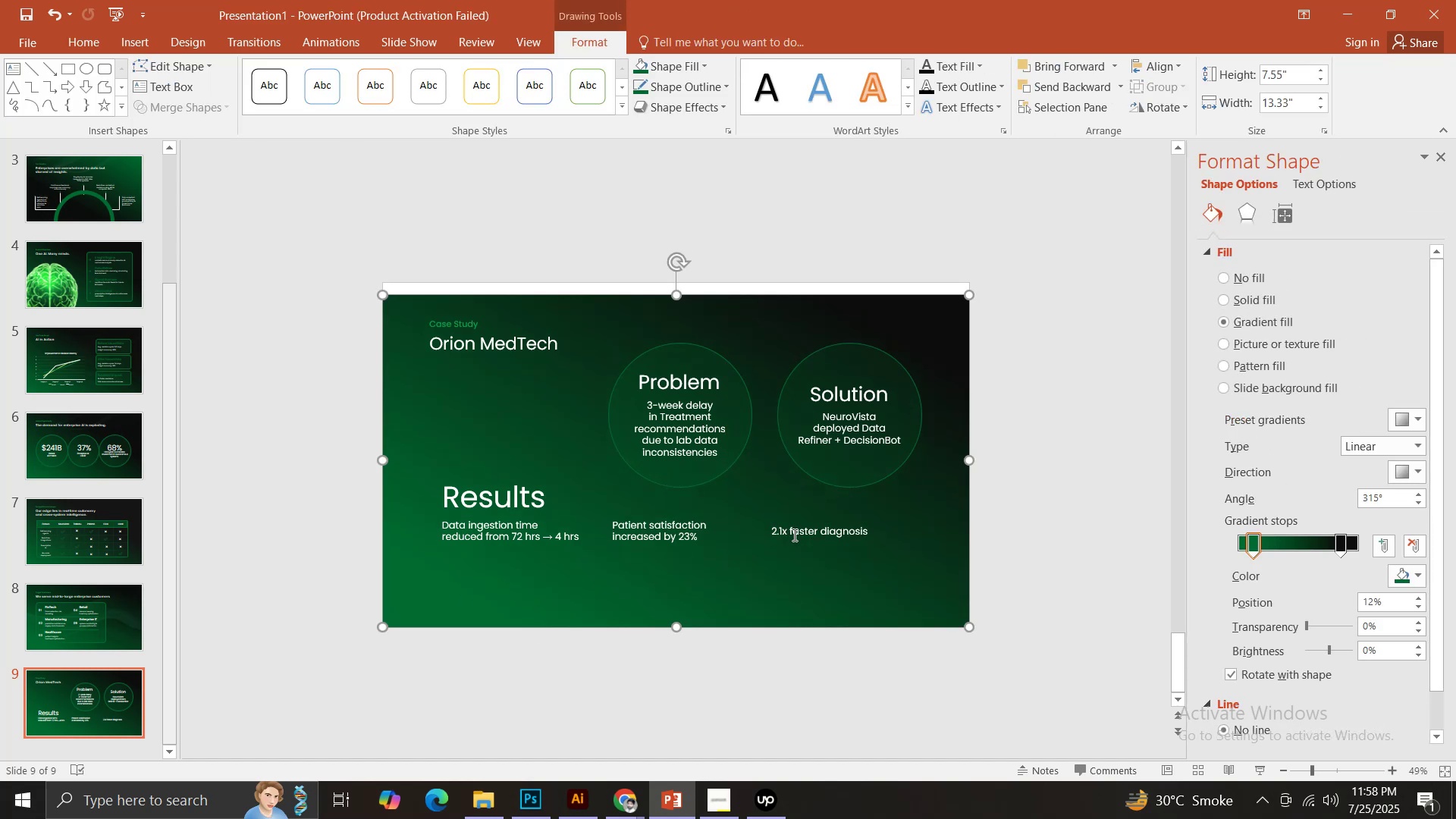 
key(Control+ControlLeft)
 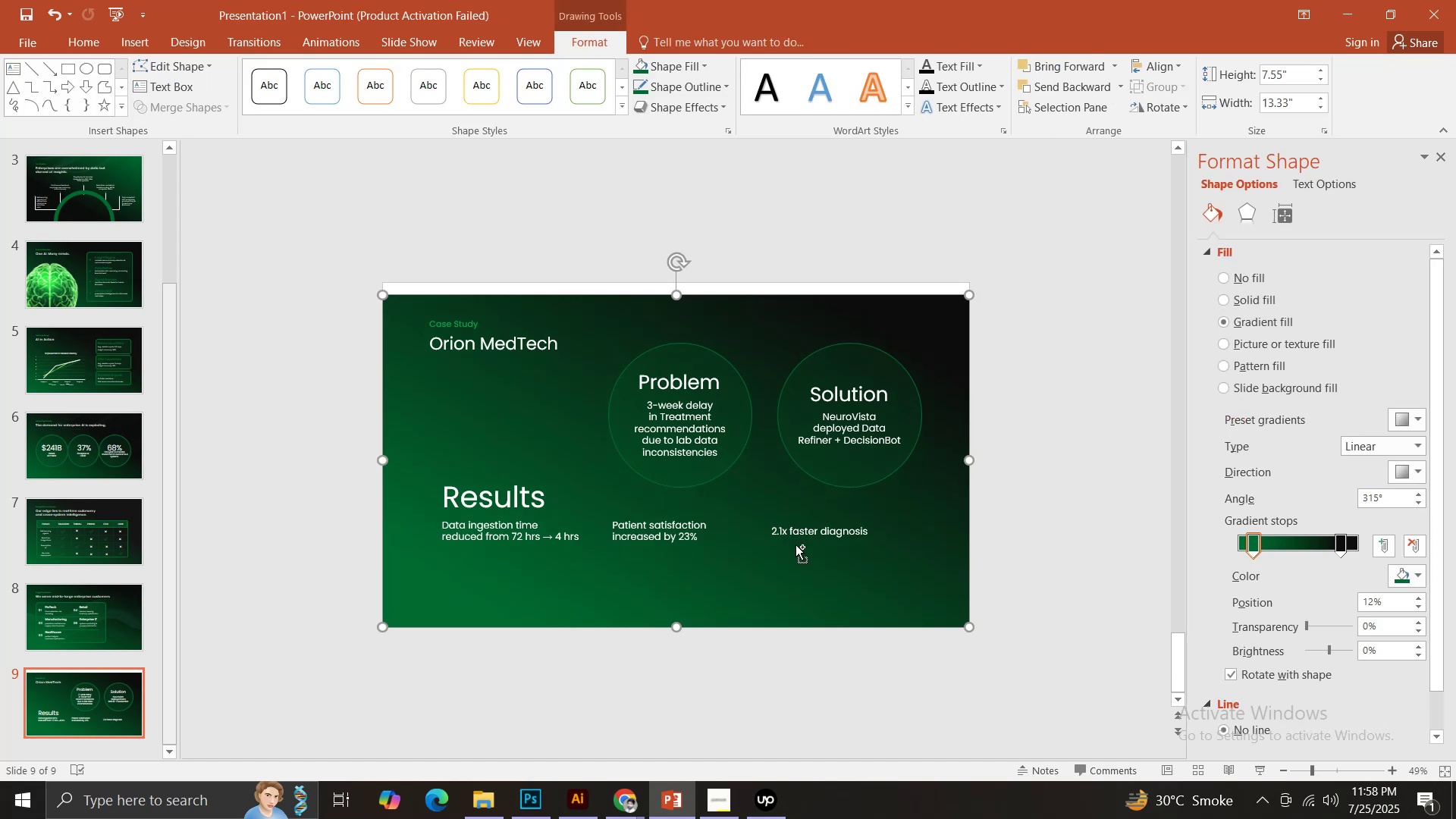 
key(Control+Z)
 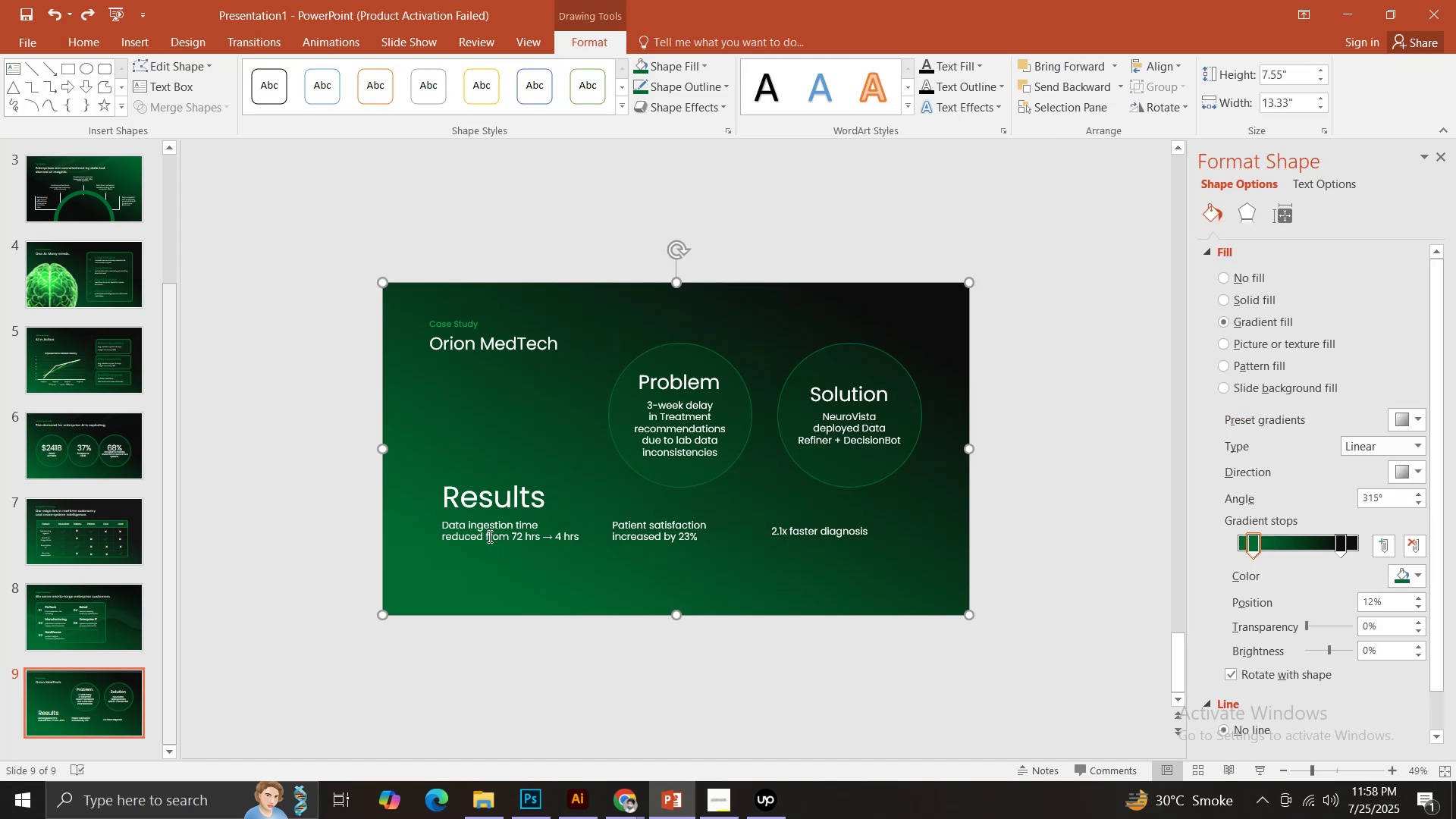 
left_click([488, 536])
 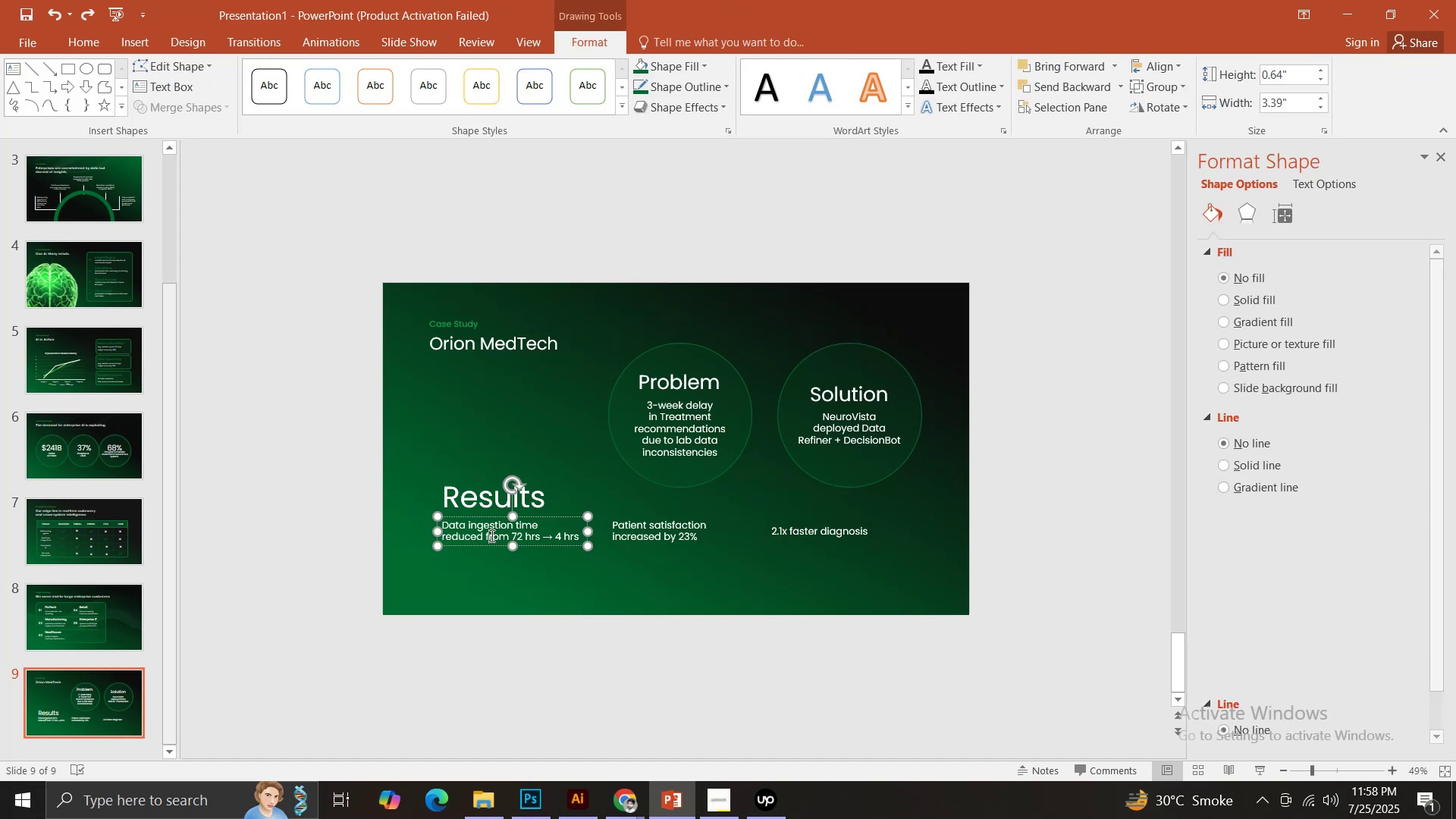 
hold_key(key=ShiftLeft, duration=0.9)
double_click([639, 528])
 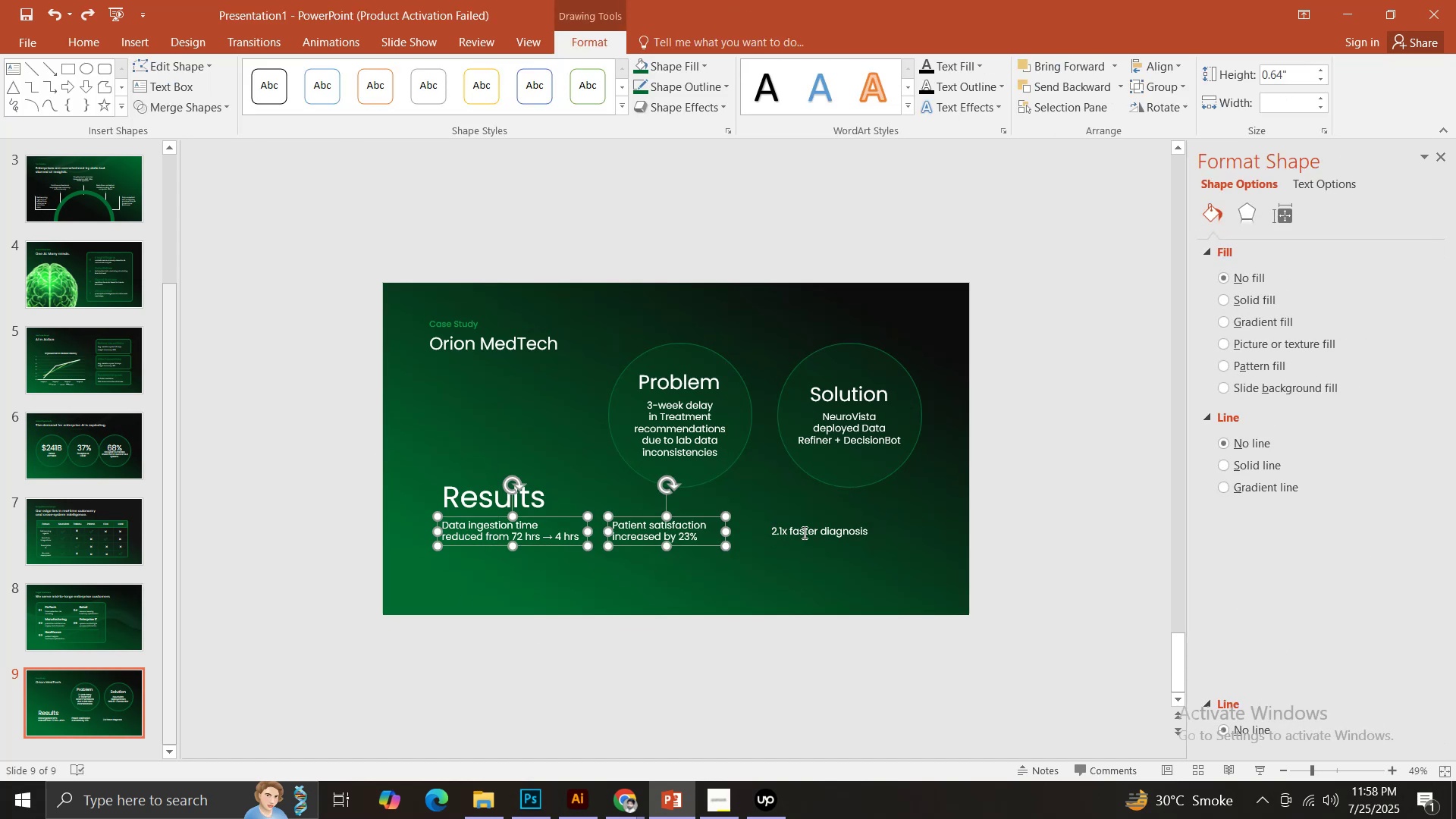 
triple_click([803, 532])
 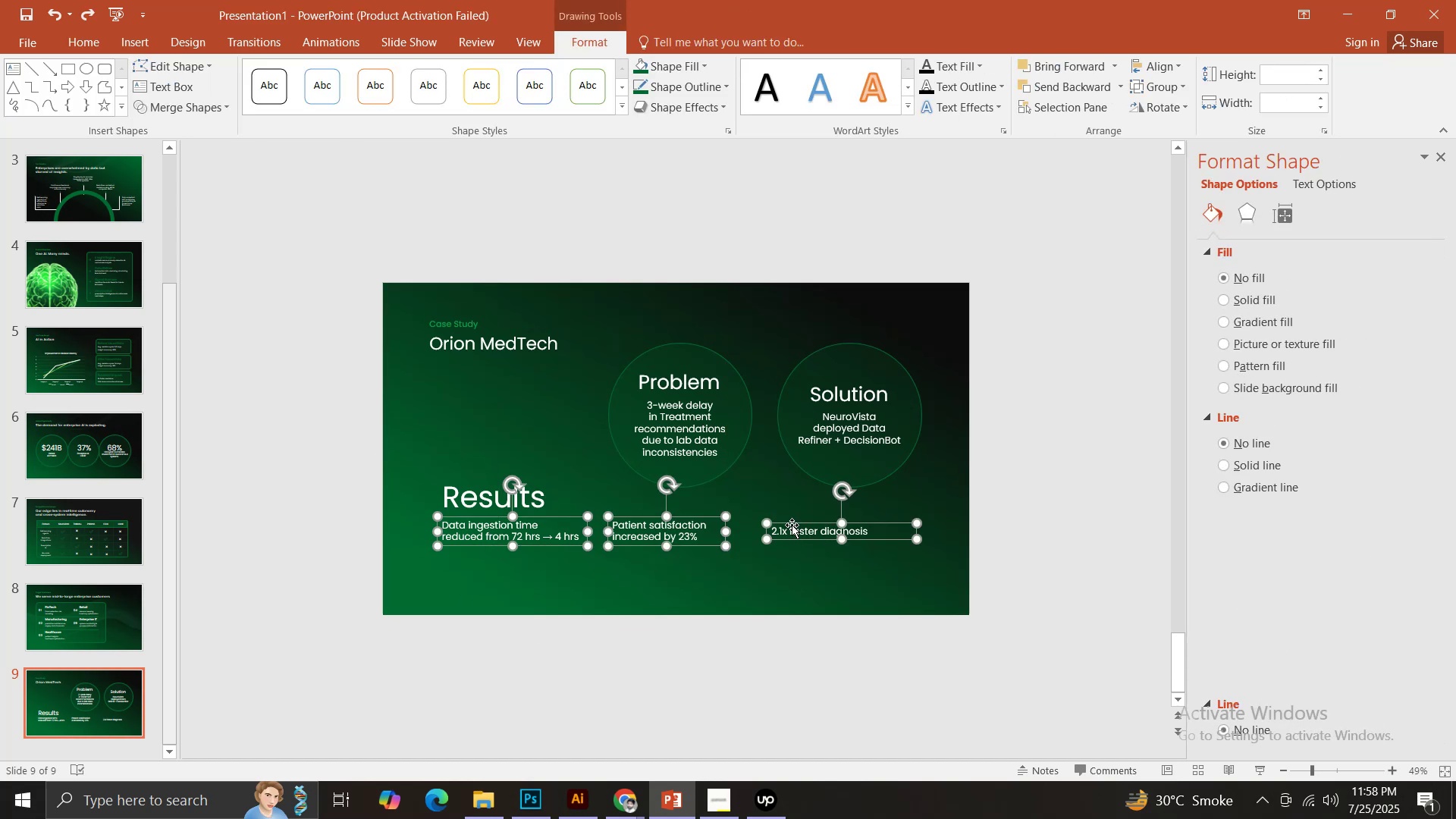 
left_click_drag(start_coordinate=[792, 523], to_coordinate=[787, 544])
 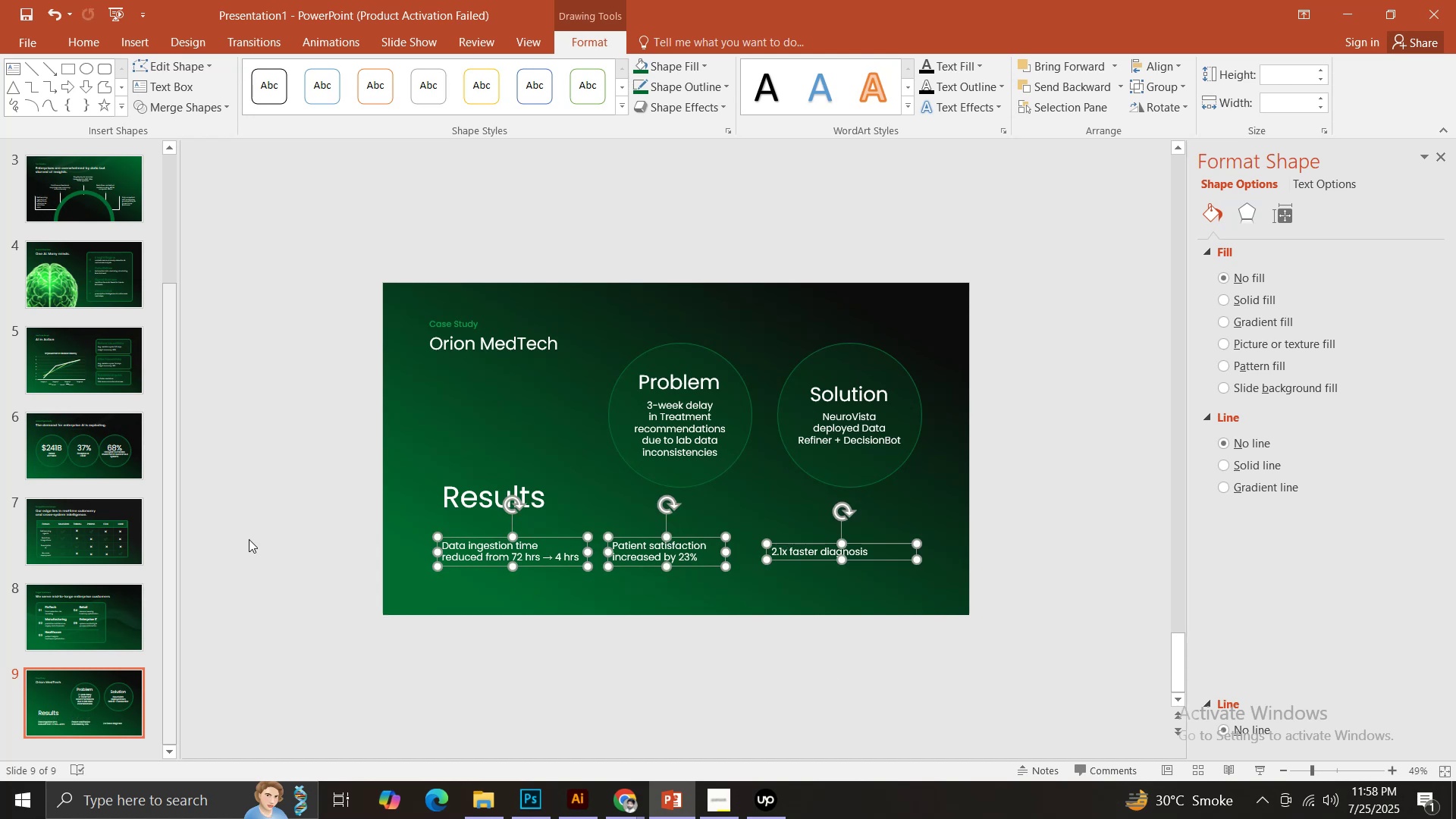 
hold_key(key=ShiftLeft, duration=1.5)
 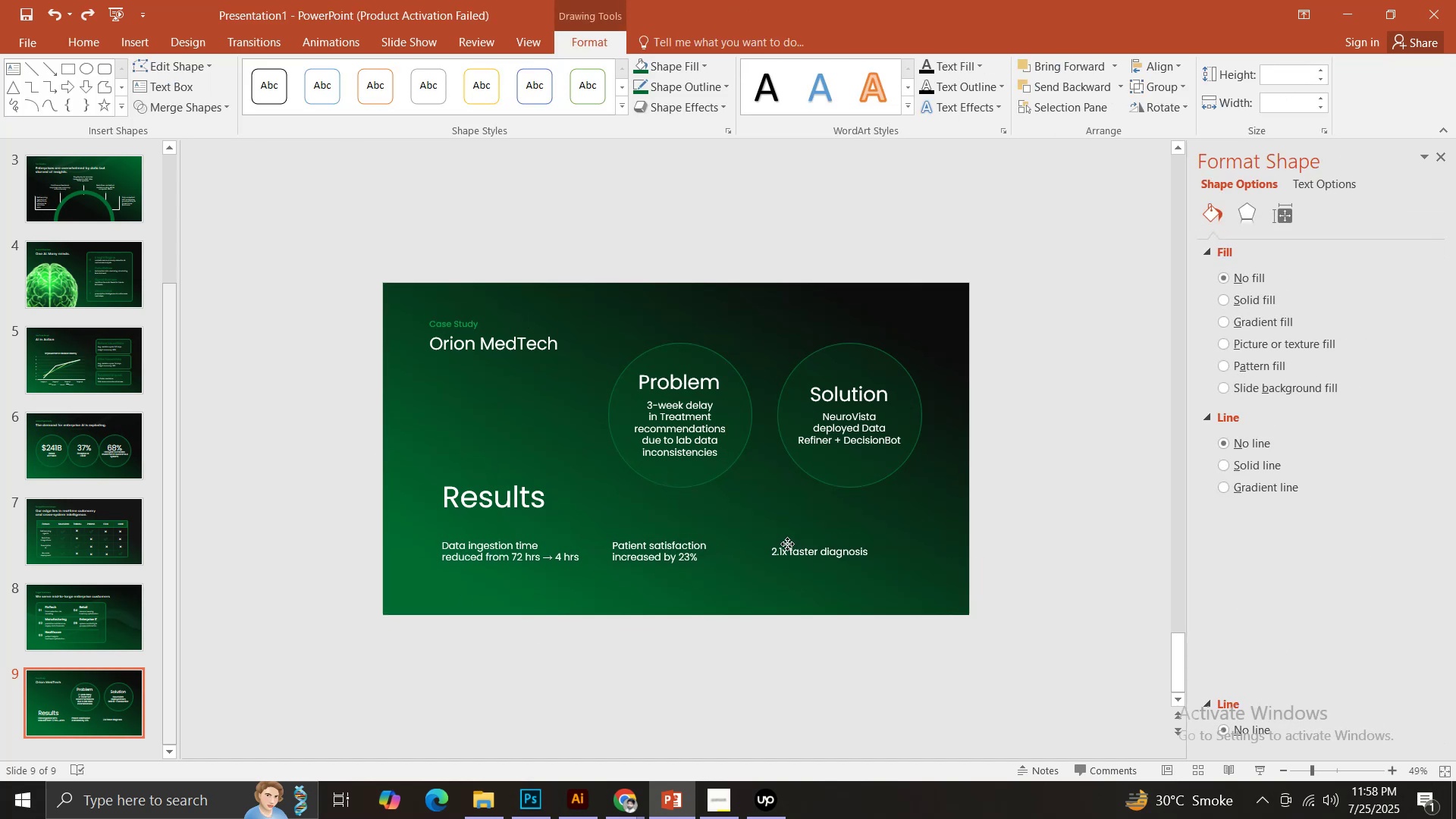 
hold_key(key=ShiftLeft, duration=1.52)
 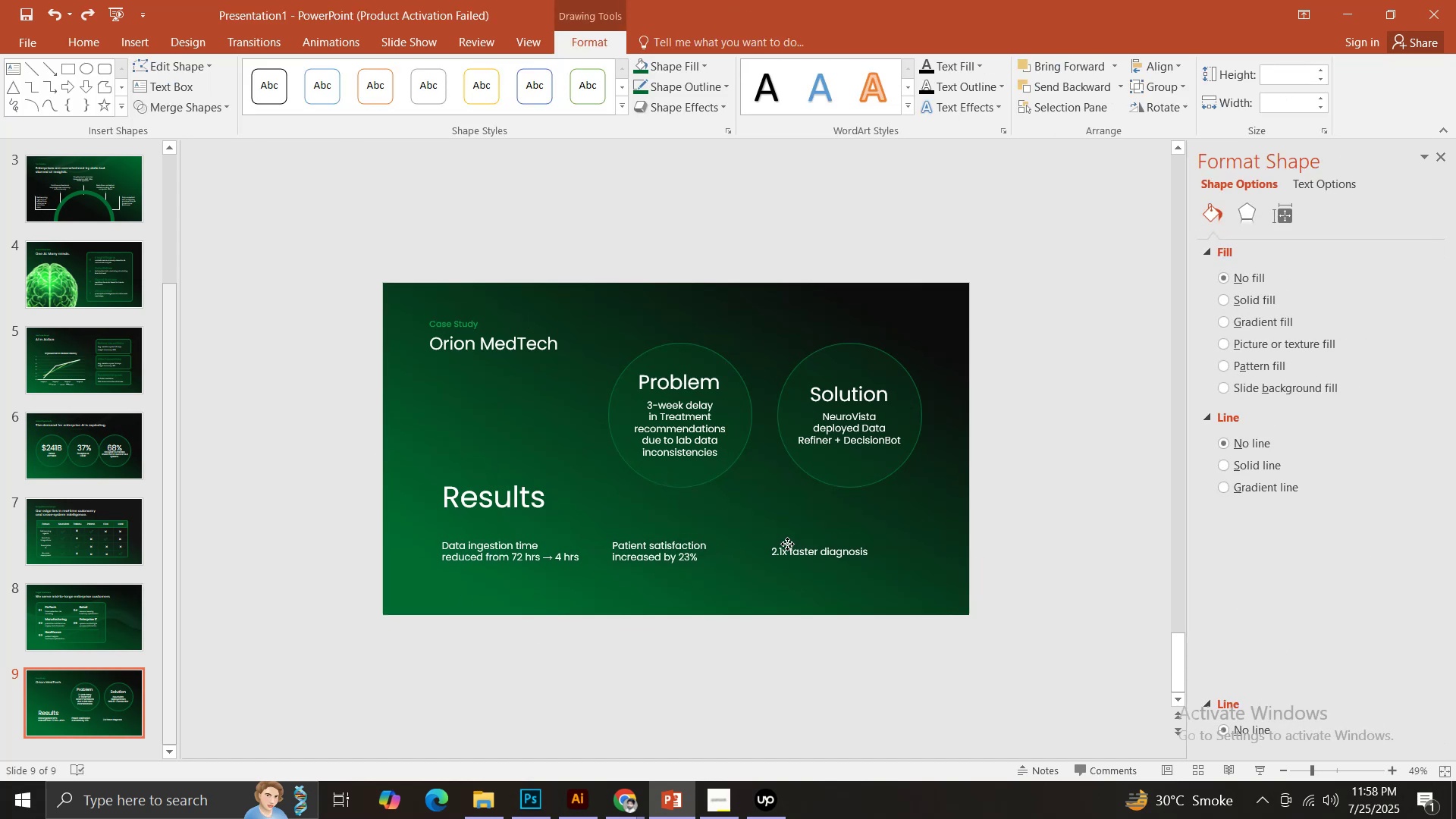 
hold_key(key=ShiftLeft, duration=0.63)
 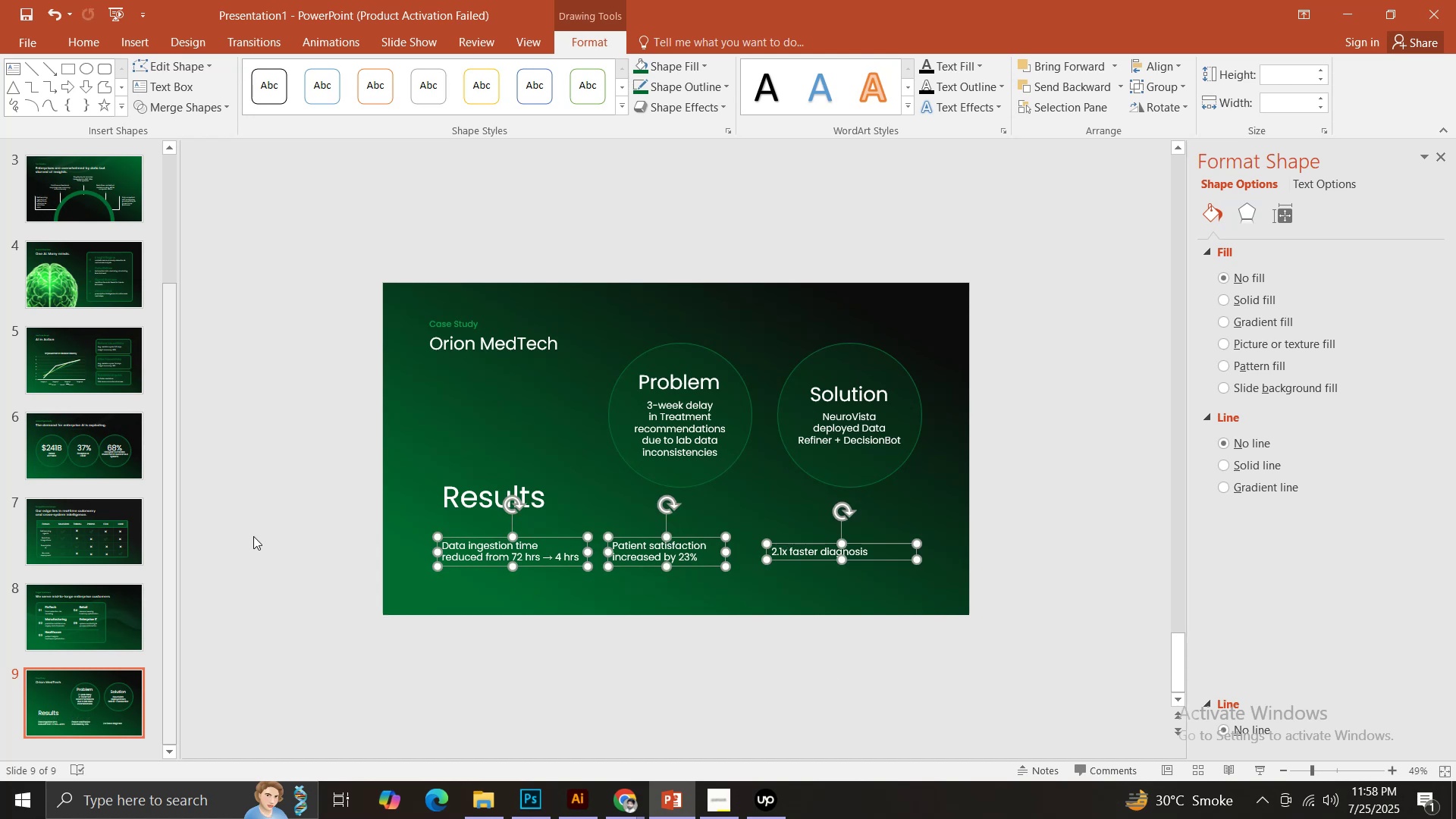 
left_click([257, 533])
 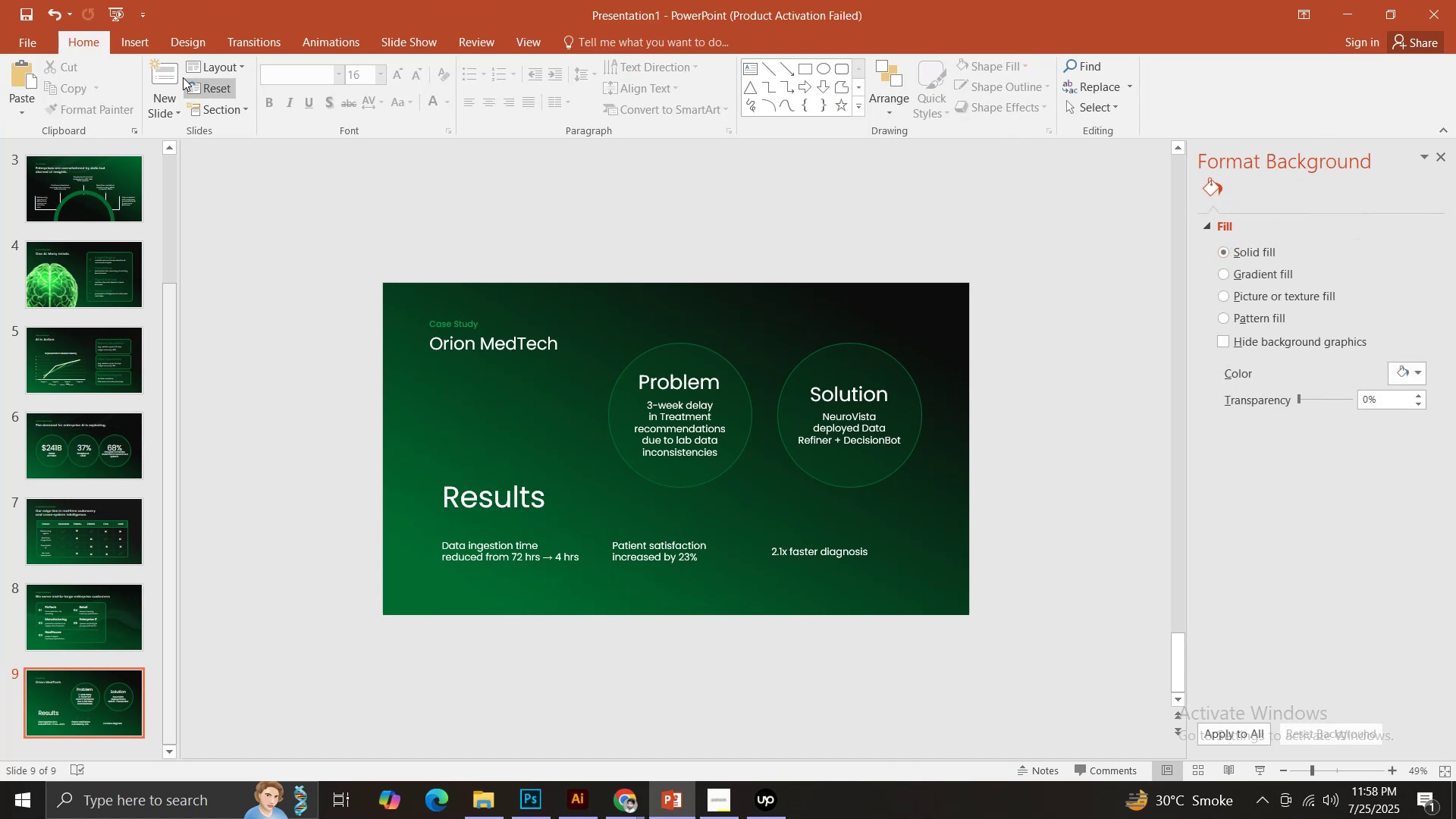 
left_click([137, 46])
 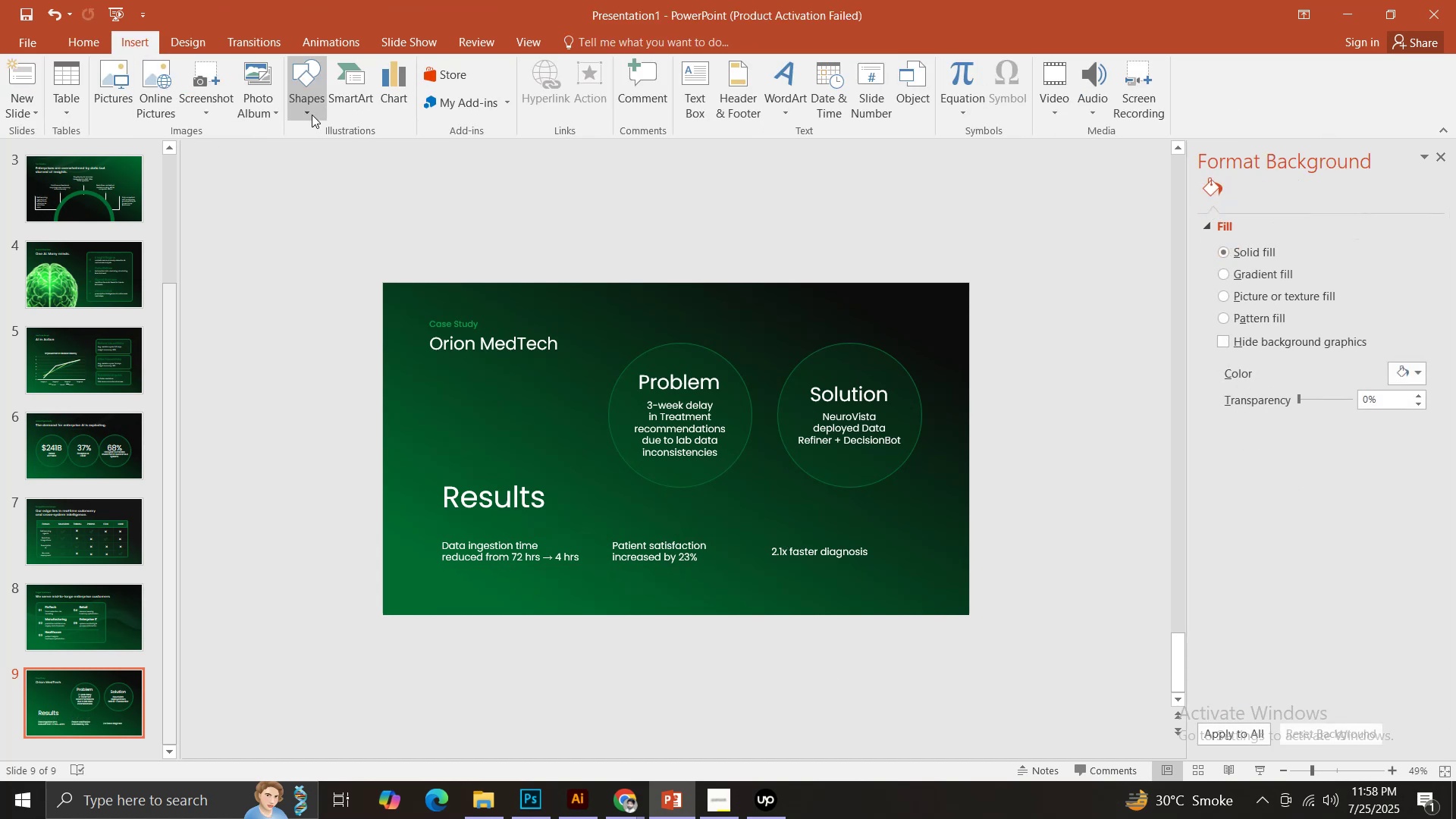 
left_click([306, 115])
 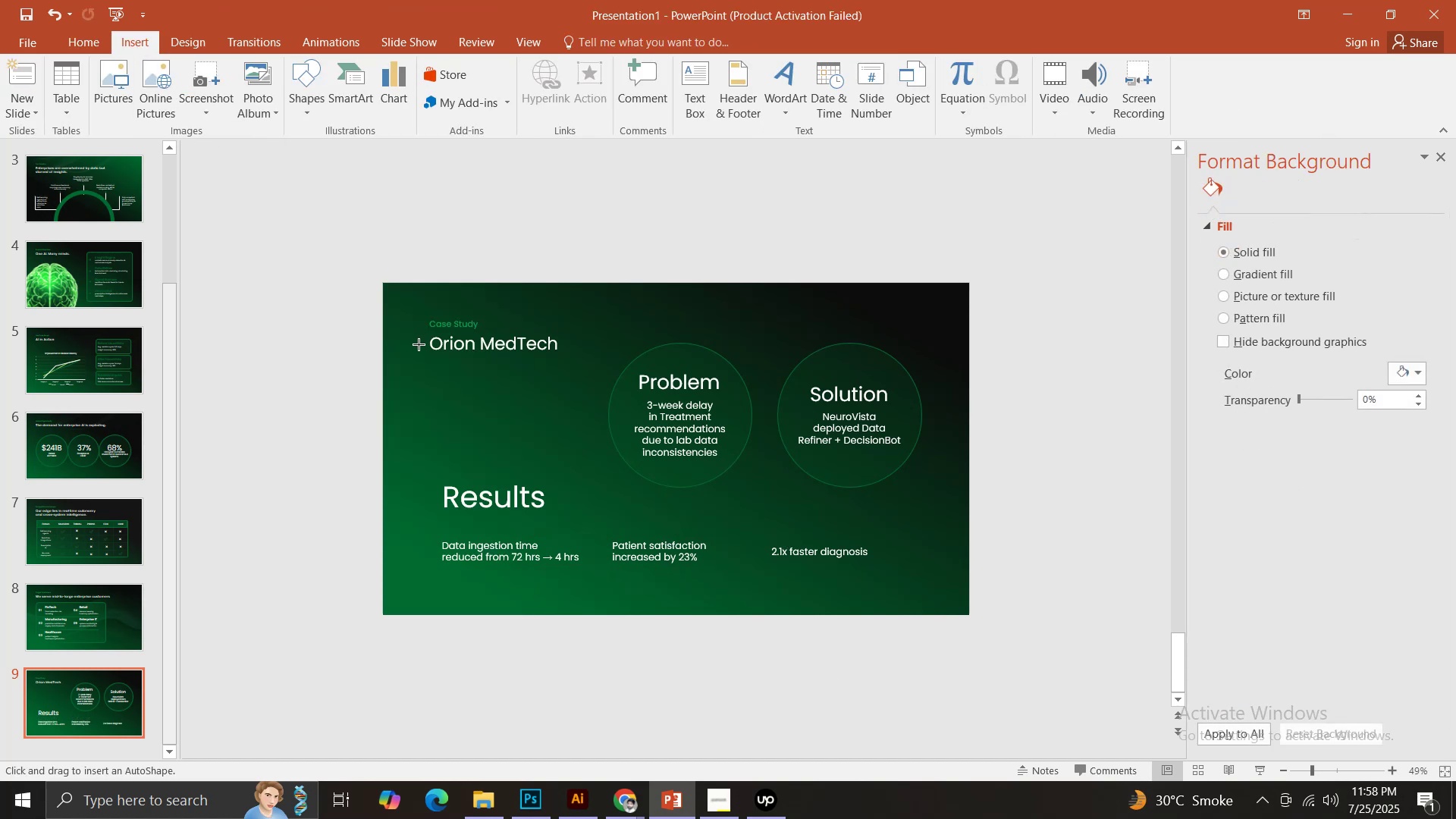 
left_click_drag(start_coordinate=[403, 368], to_coordinate=[460, 484])
 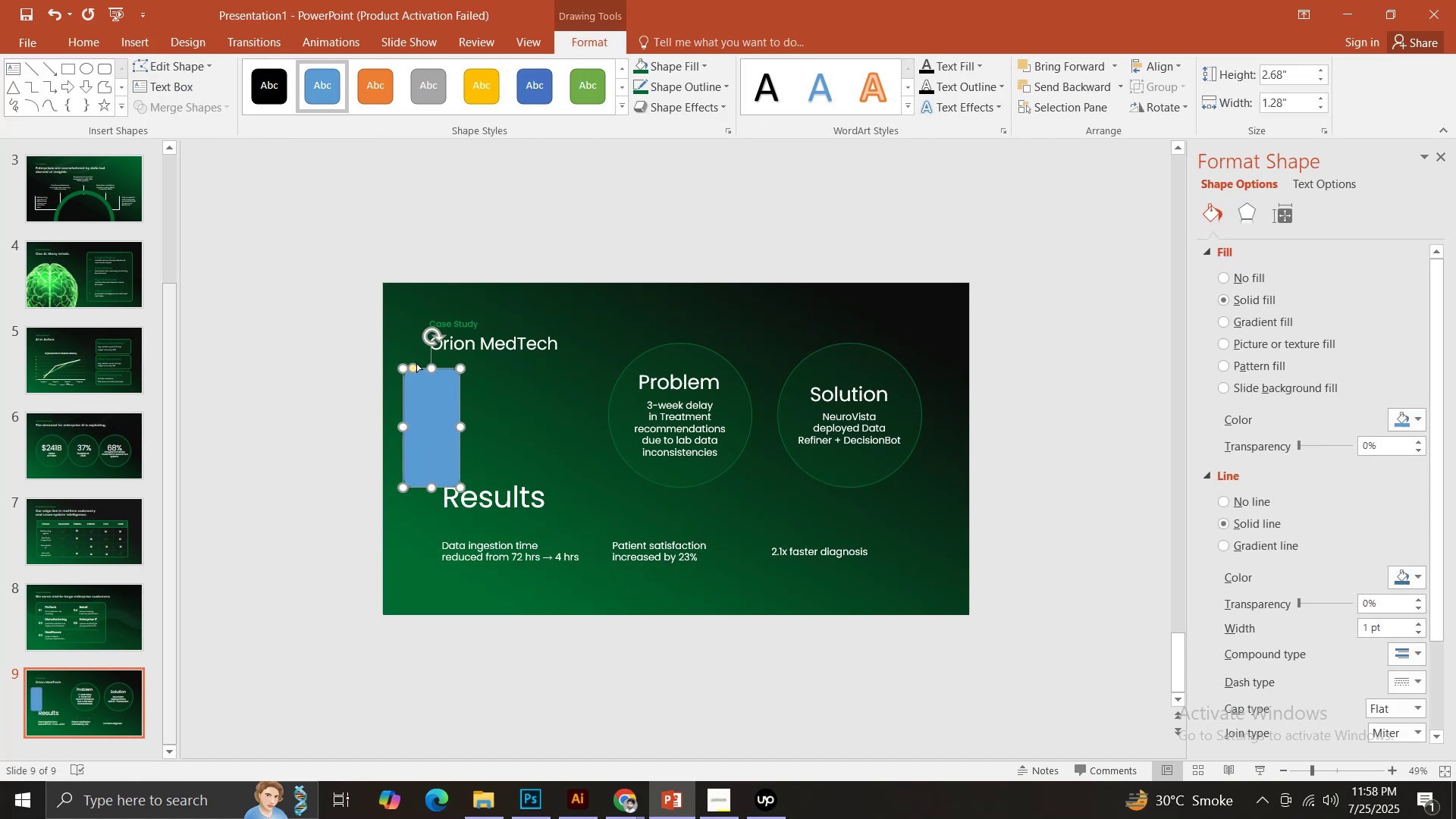 
left_click_drag(start_coordinate=[415, 364], to_coordinate=[552, 428])
 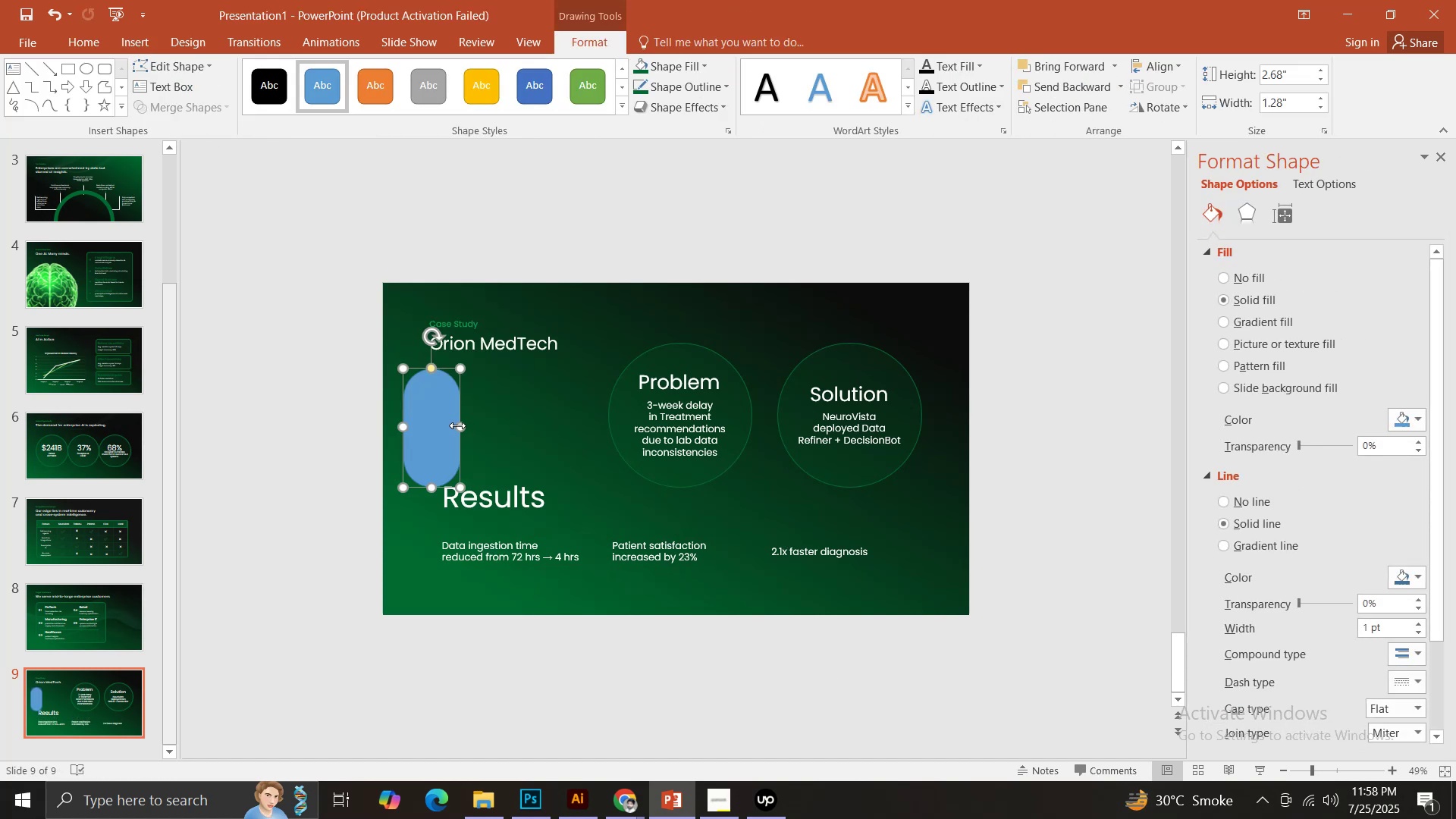 
left_click_drag(start_coordinate=[457, 425], to_coordinate=[420, 422])
 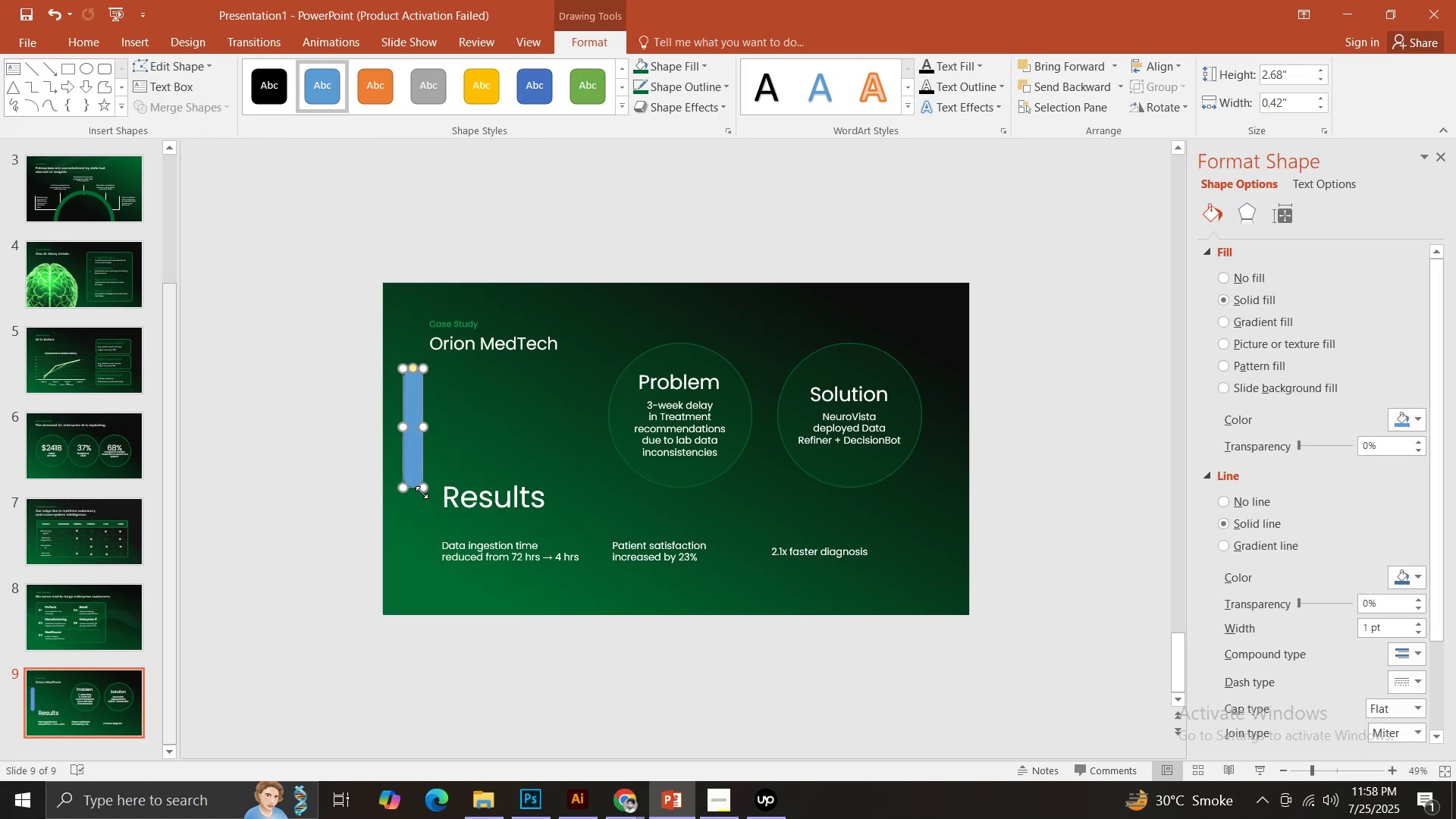 
left_click_drag(start_coordinate=[423, 490], to_coordinate=[415, 444])
 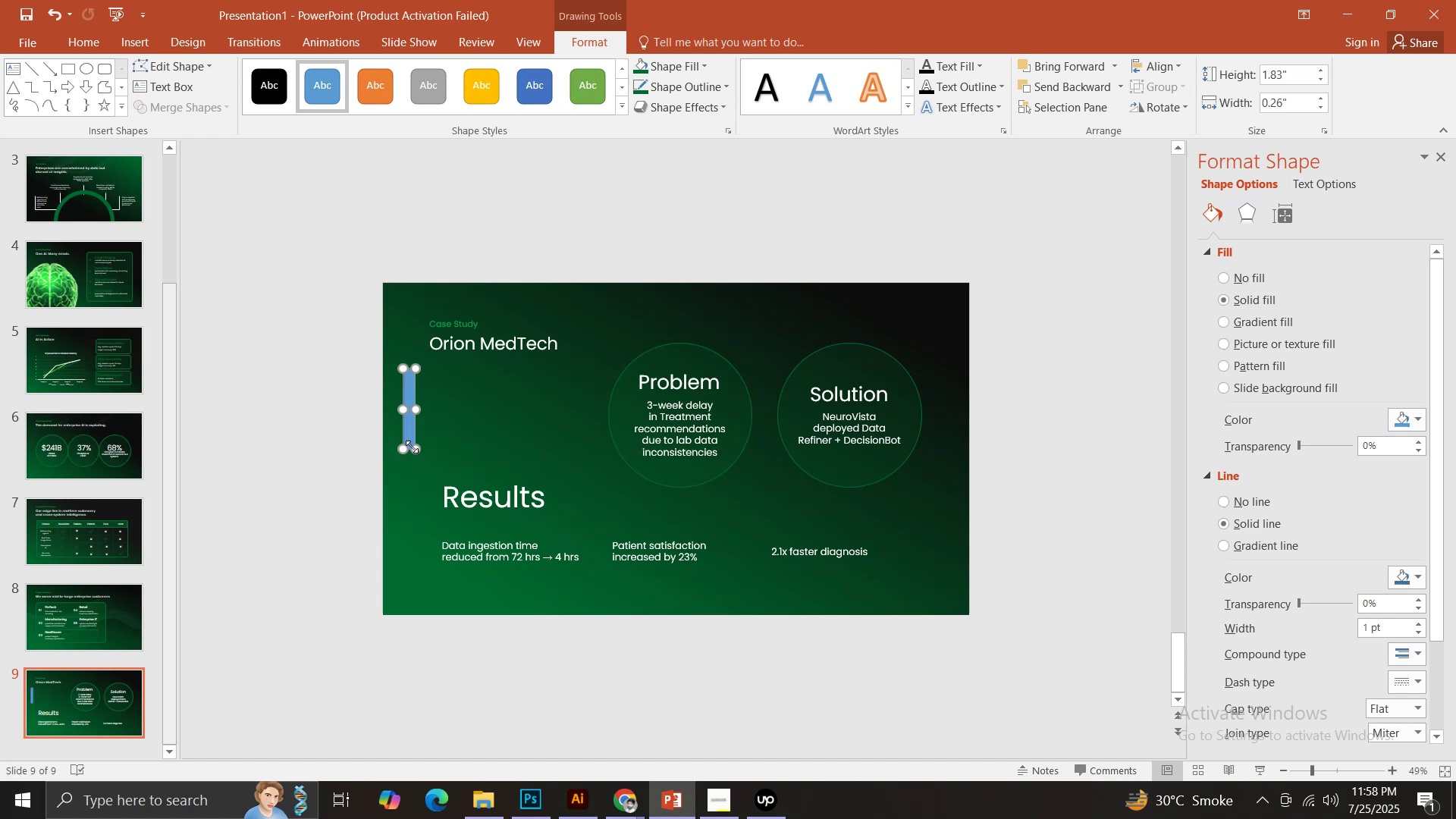 
left_click_drag(start_coordinate=[416, 450], to_coordinate=[407, 405])
 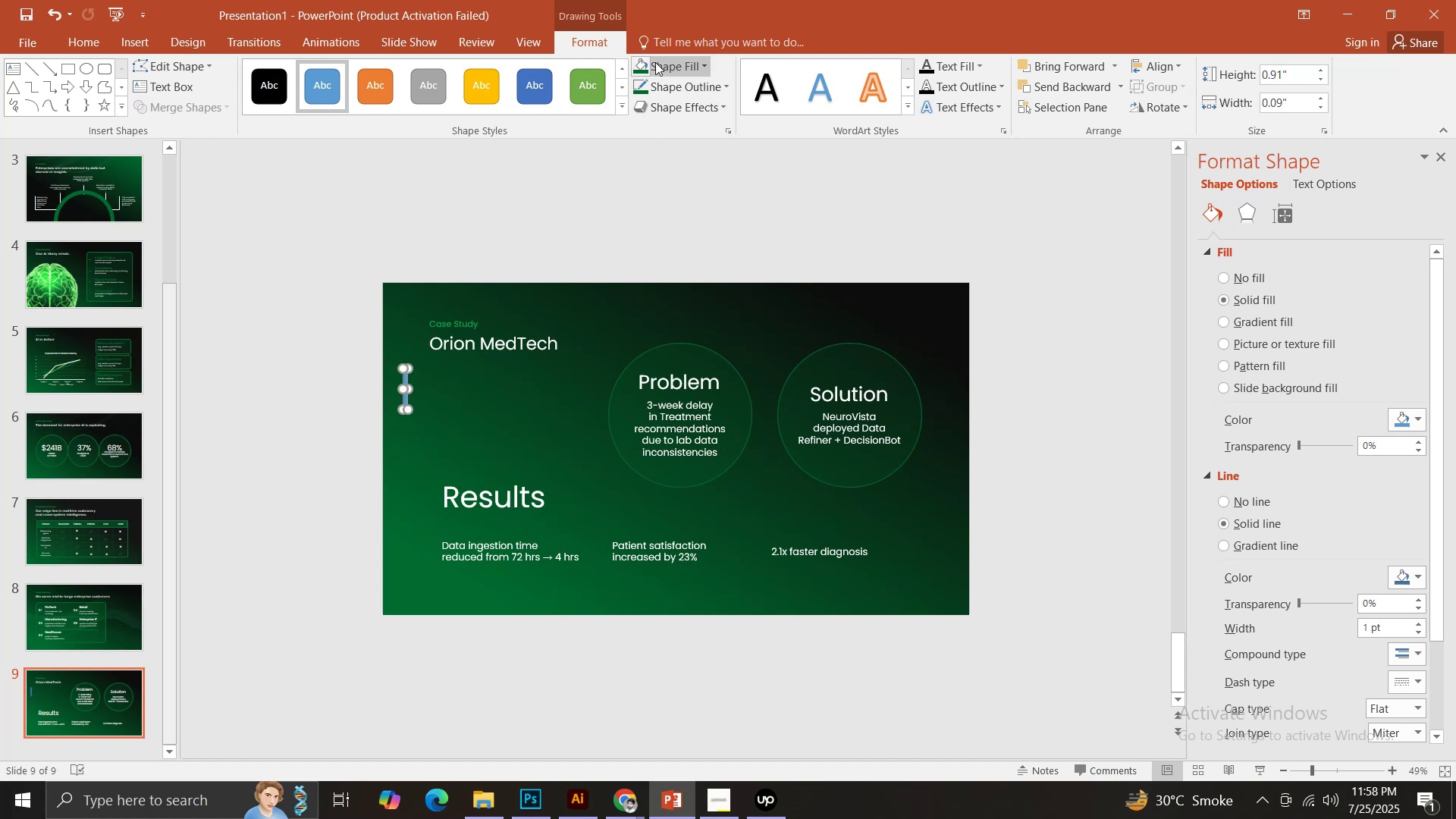 
left_click([639, 65])
 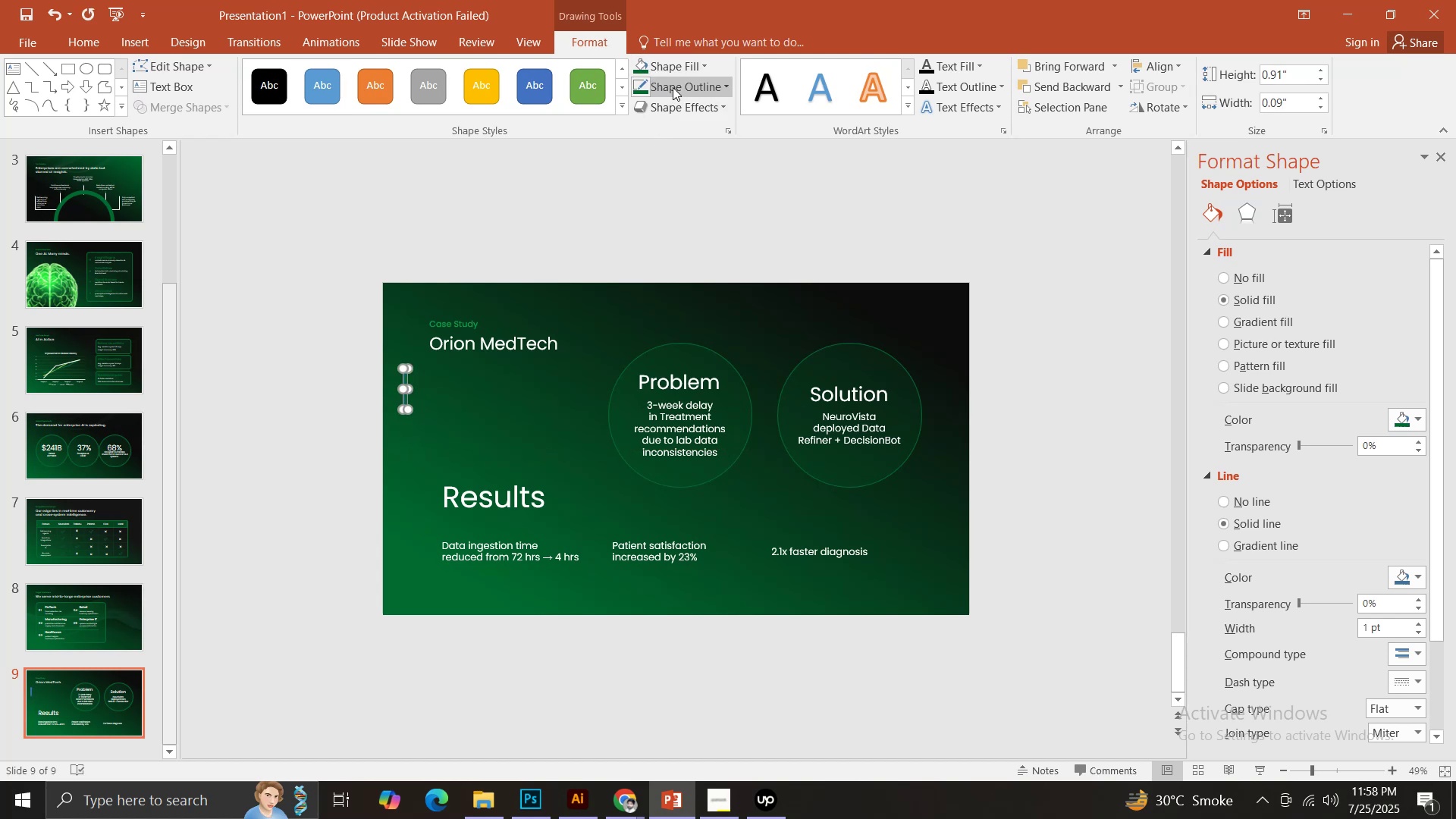 
left_click([678, 79])
 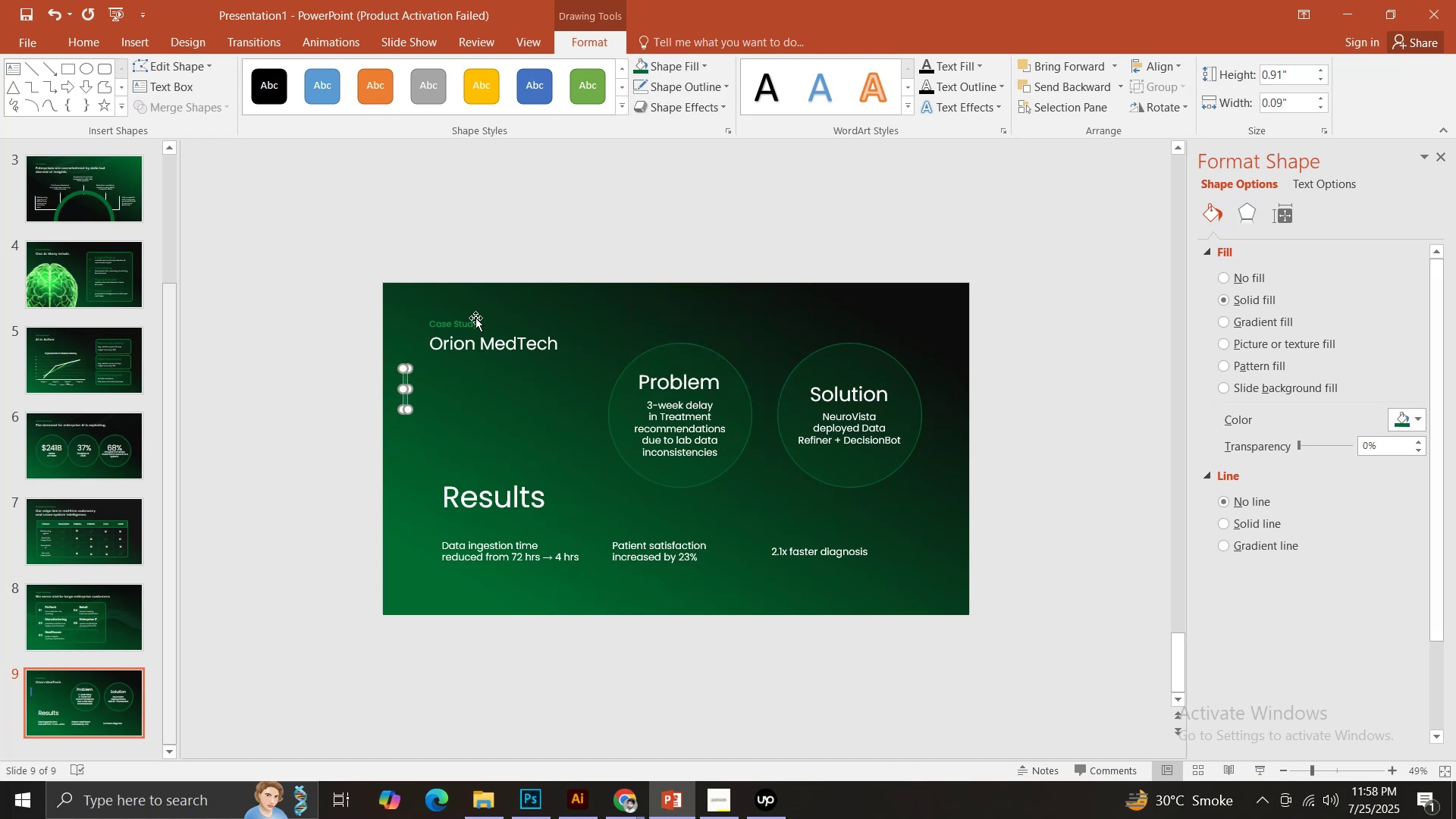 
double_click([399, 218])
 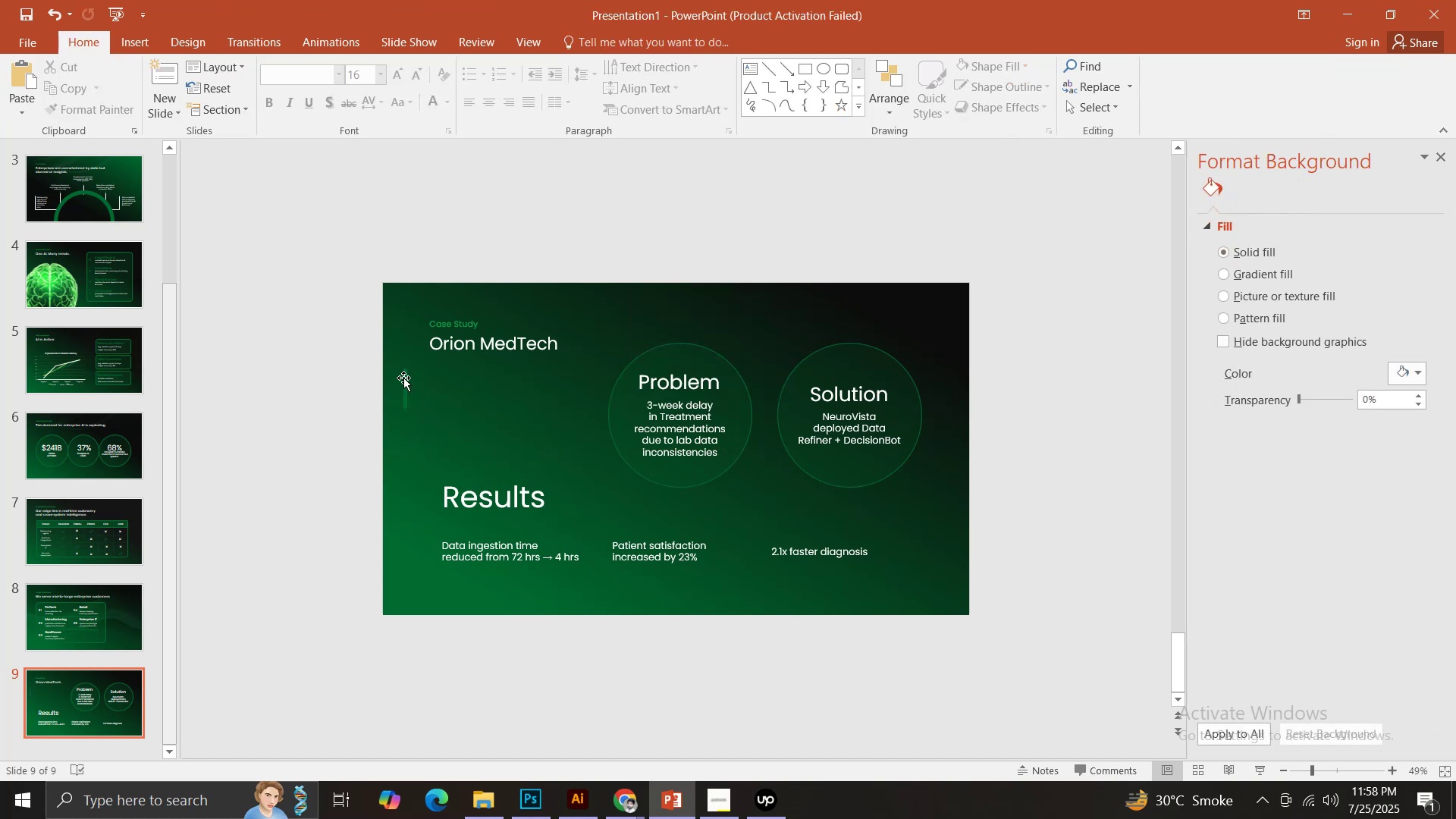 
left_click_drag(start_coordinate=[403, 378], to_coordinate=[596, 541])
 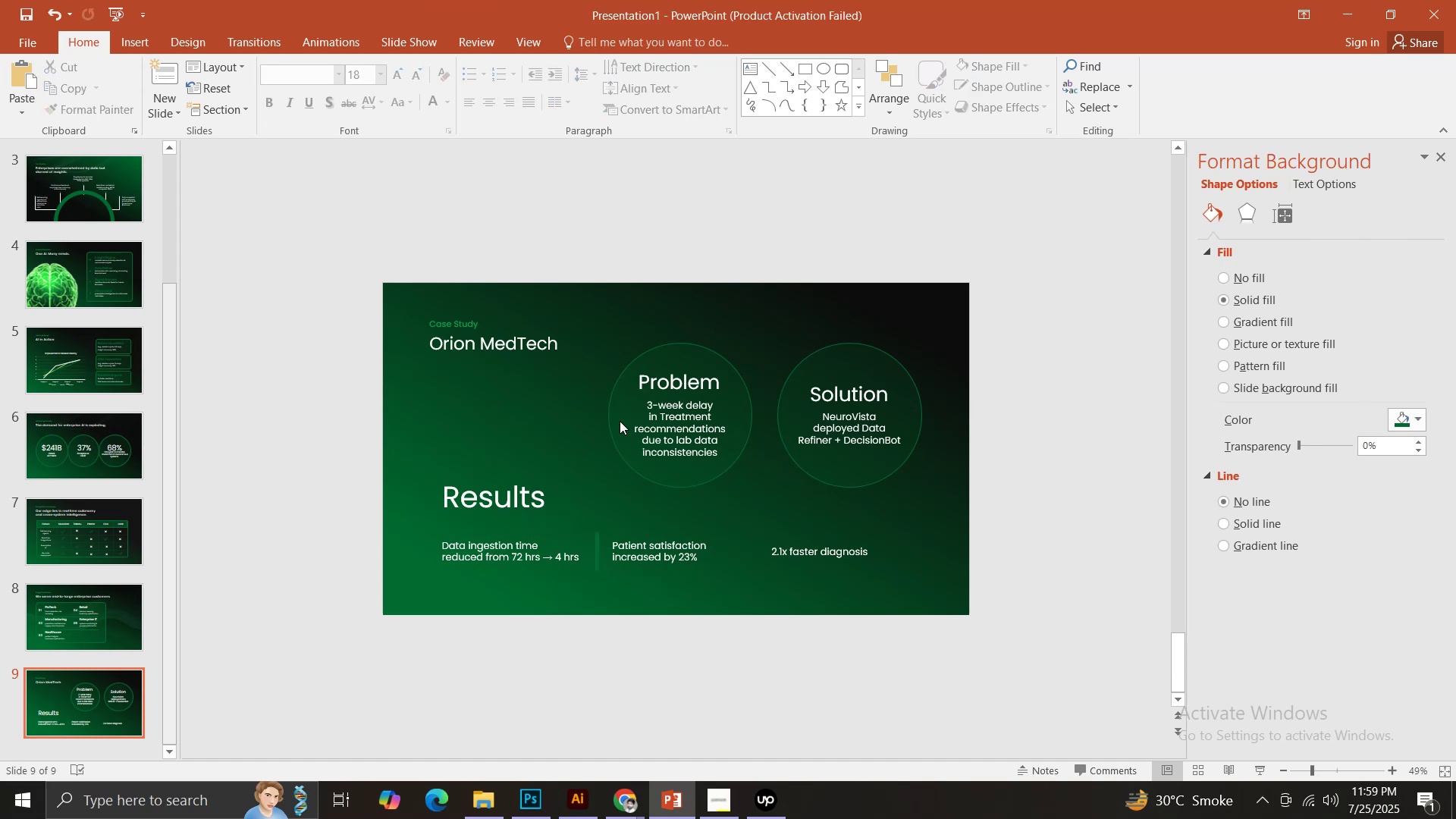 
hold_key(key=ControlLeft, duration=1.11)
left_click_drag(start_coordinate=[594, 549], to_coordinate=[651, 551])
 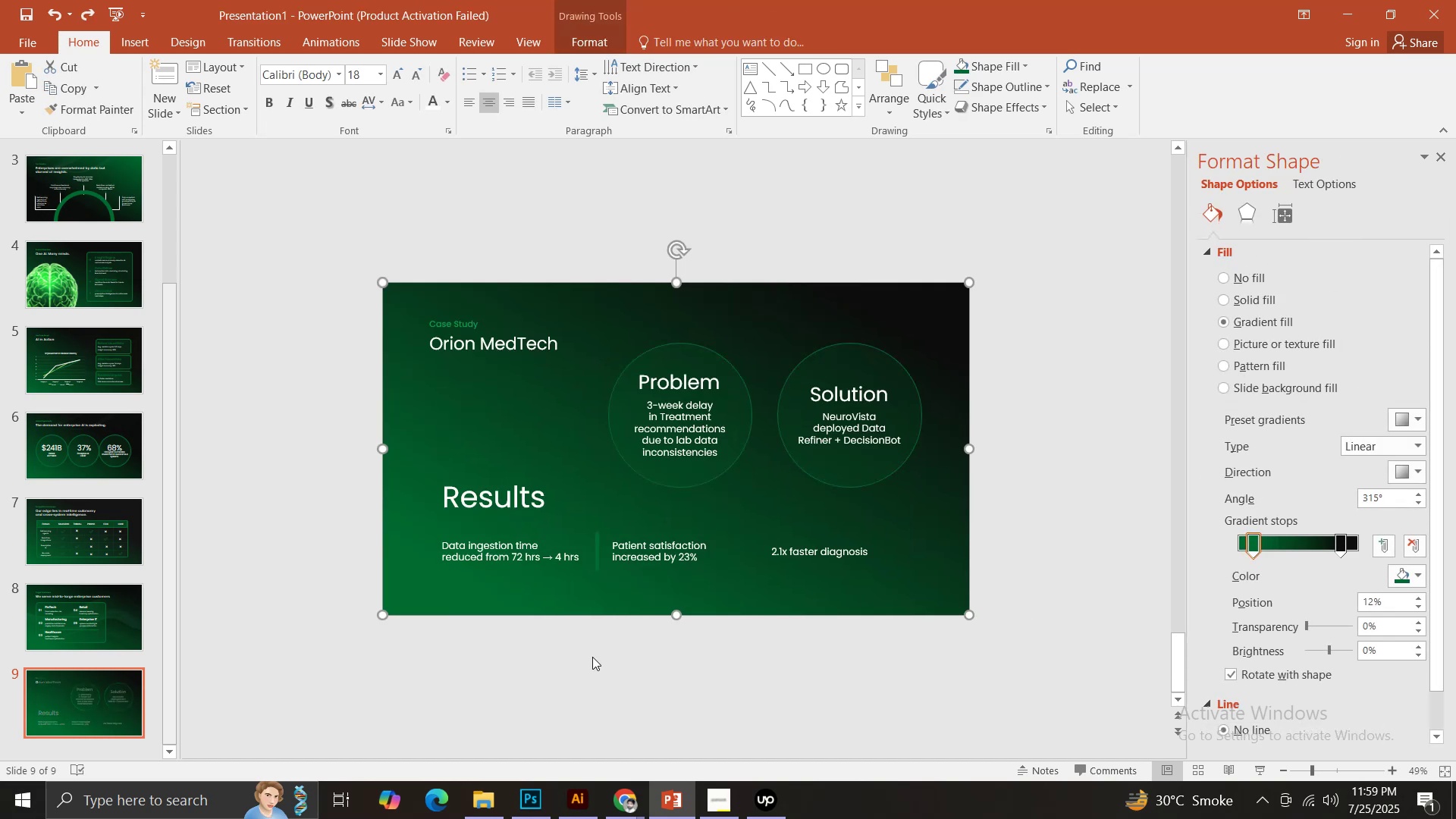 
hold_key(key=ShiftLeft, duration=0.37)
 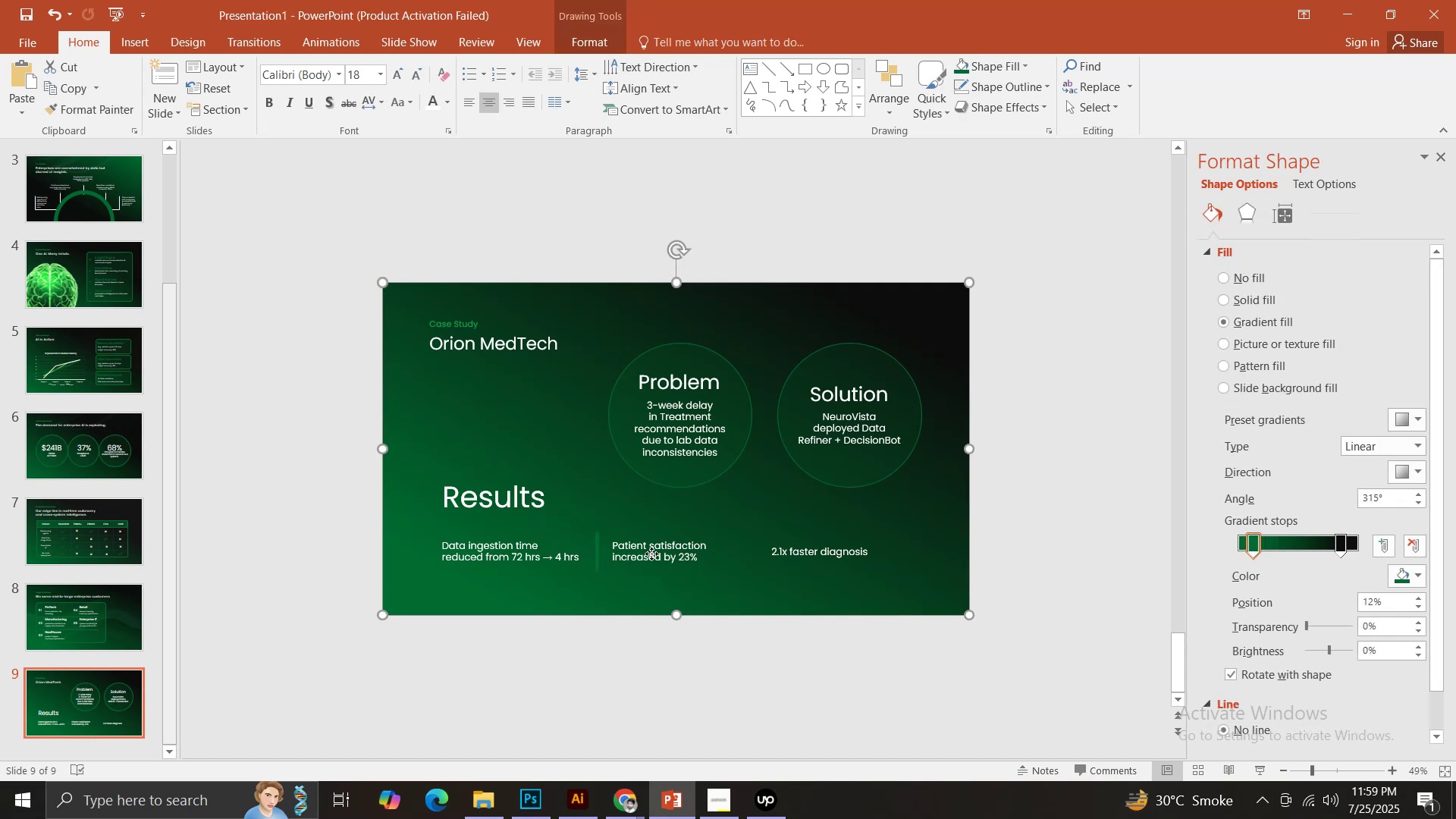 
key(Control+Z)
 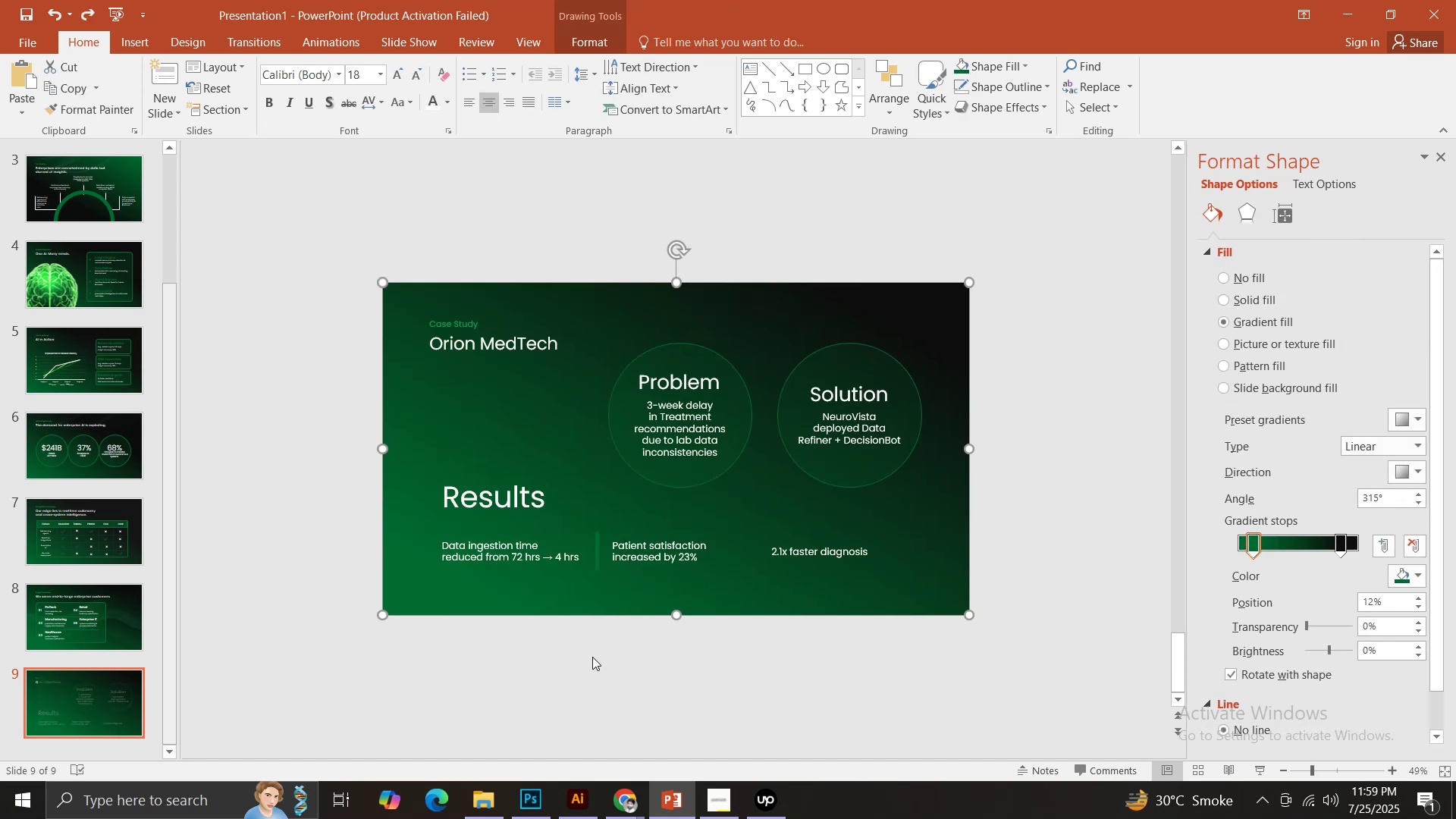 
left_click([592, 657])
 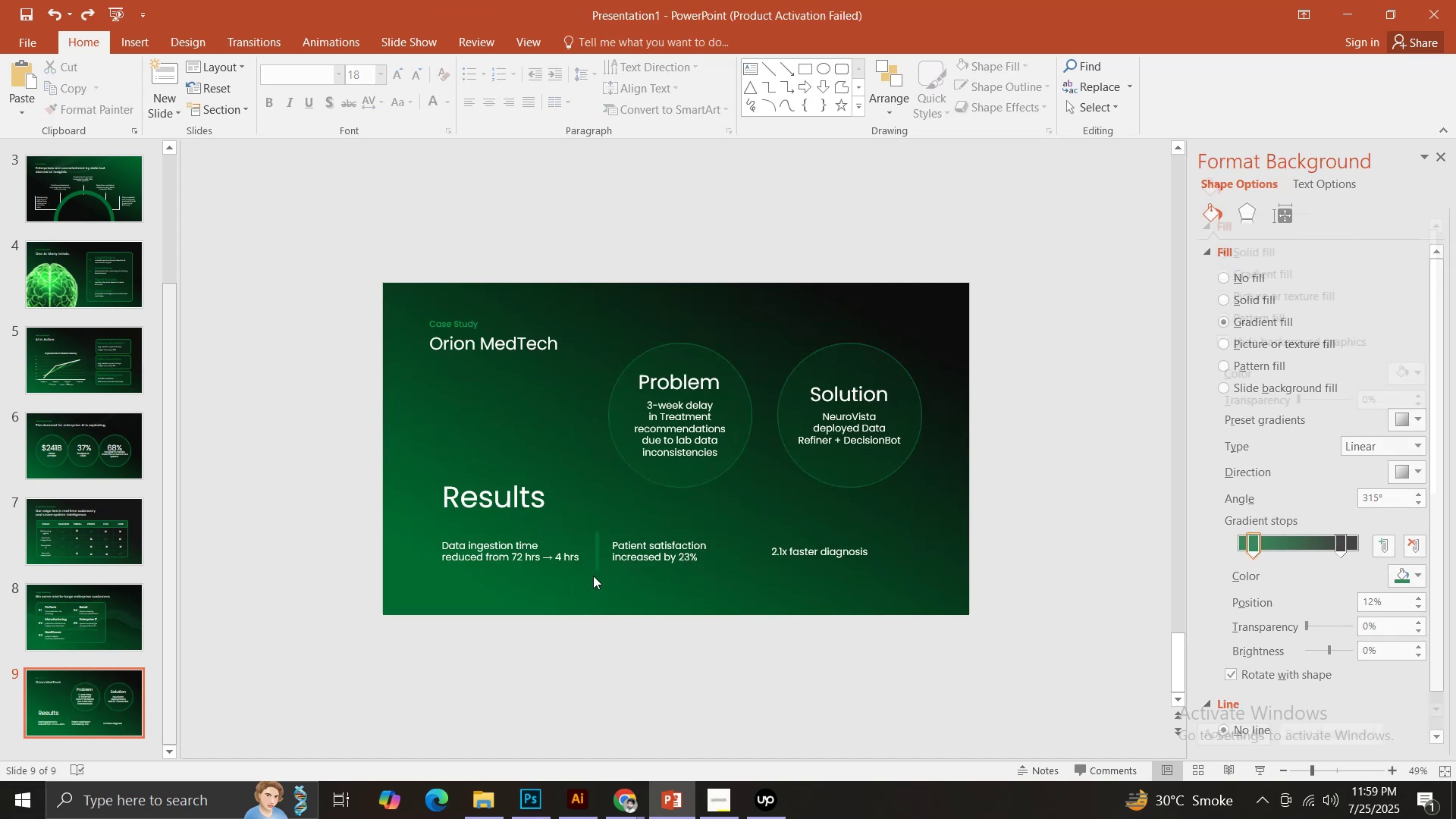 
hold_key(key=ControlLeft, duration=2.06)
left_click_drag(start_coordinate=[598, 550], to_coordinate=[739, 548])
 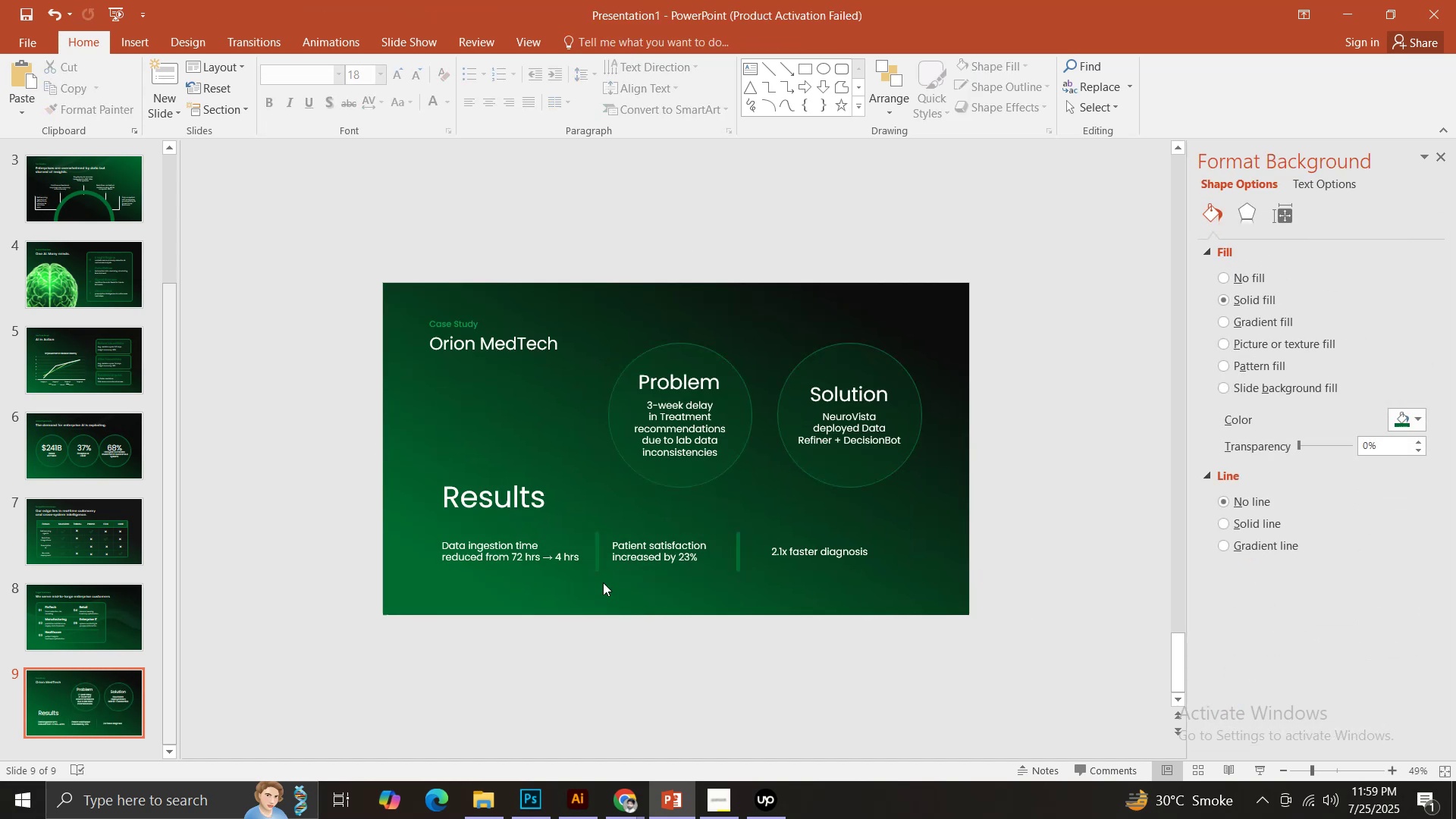 
hold_key(key=ShiftLeft, duration=0.82)
 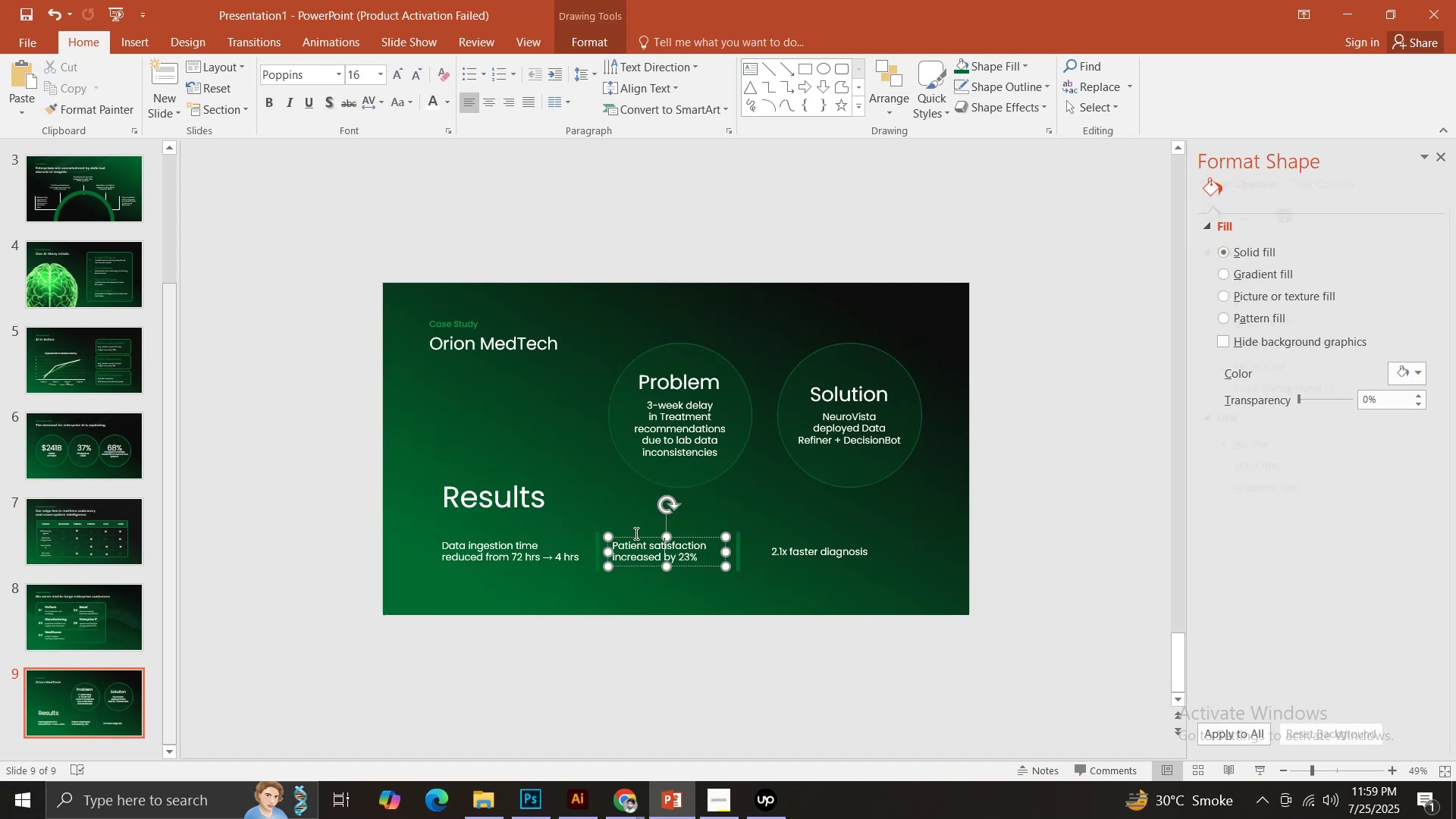 
left_click_drag(start_coordinate=[635, 537], to_coordinate=[642, 538])
 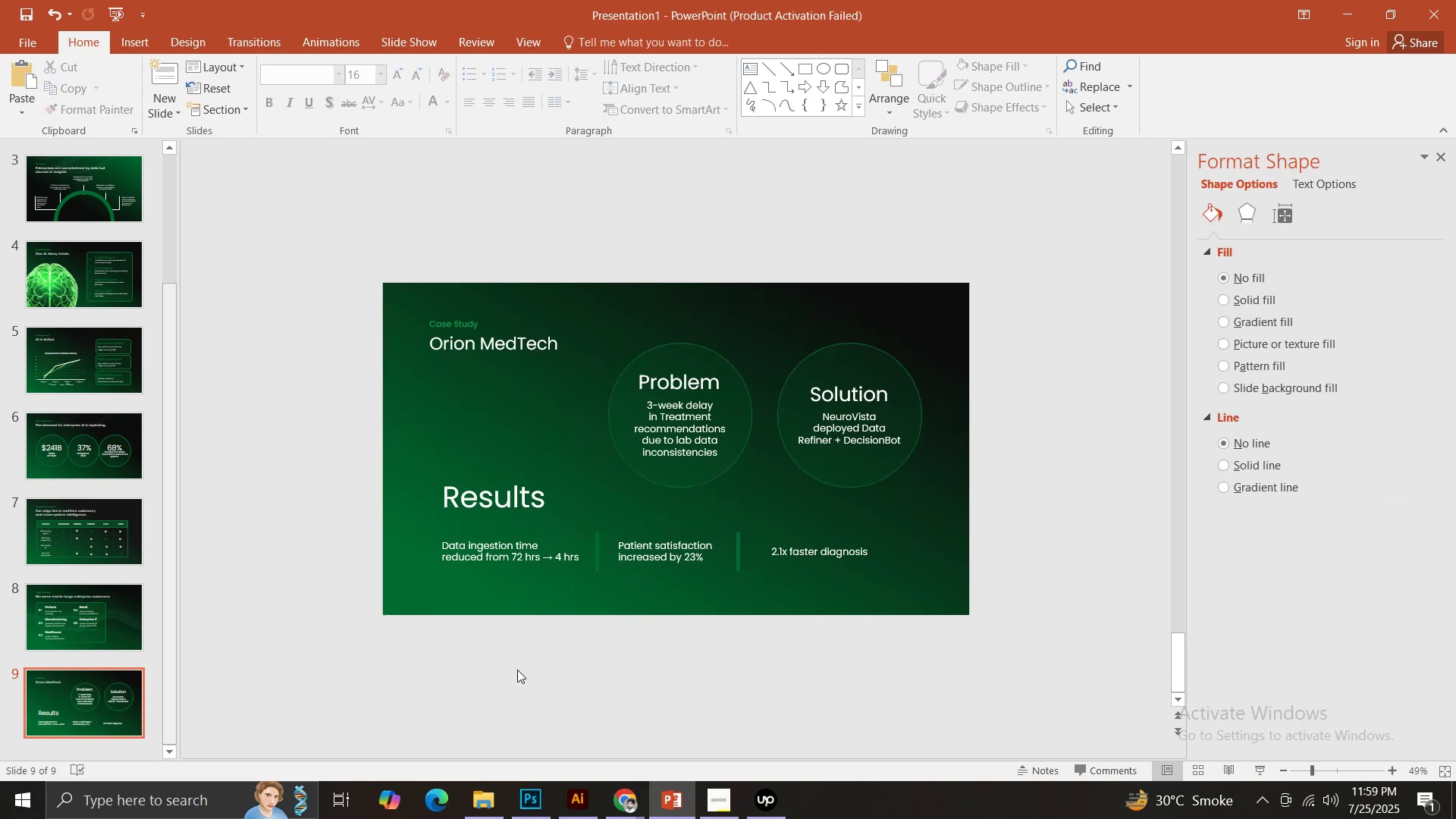 
hold_key(key=ShiftLeft, duration=0.82)
 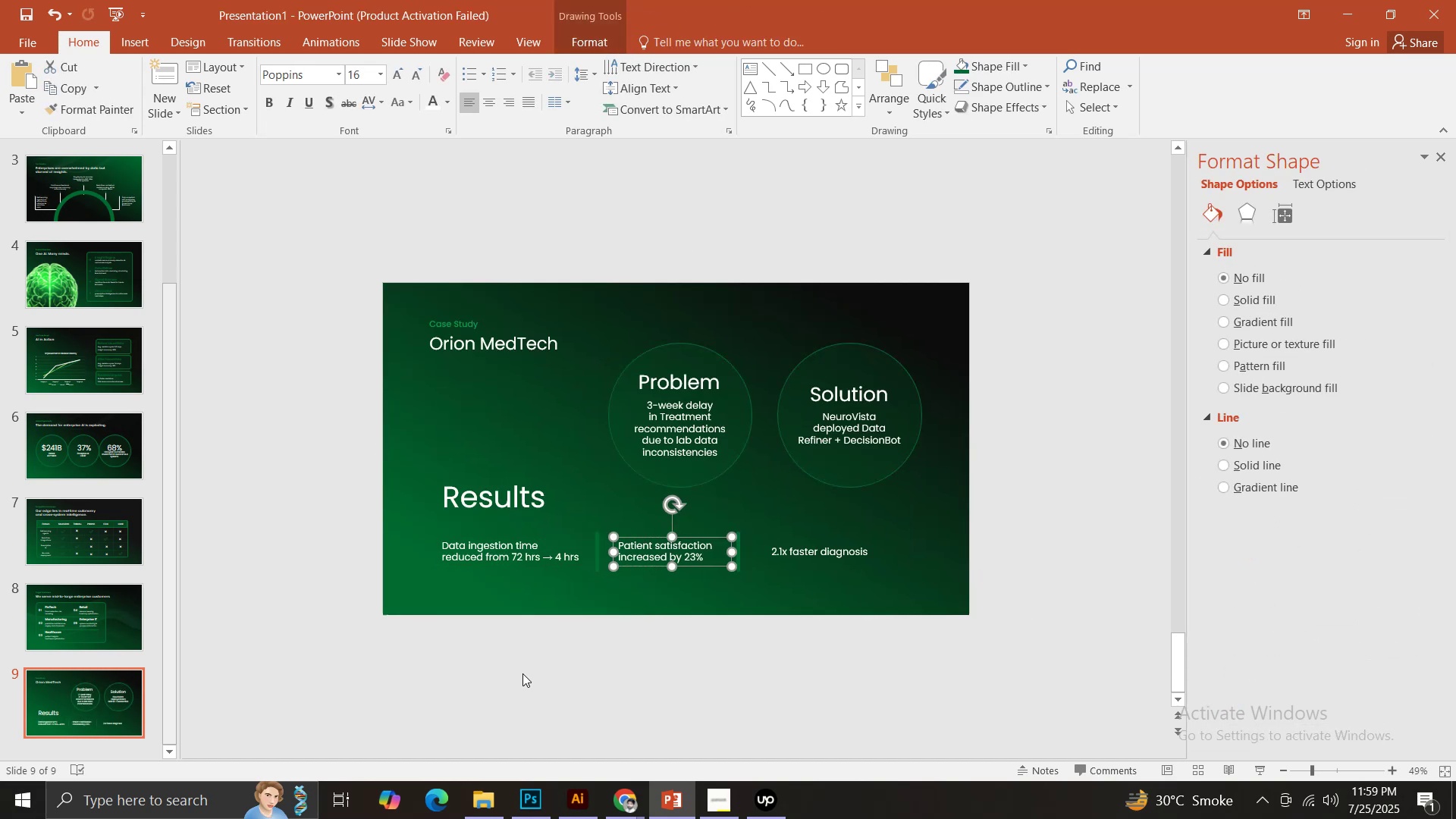 
left_click([522, 673])
 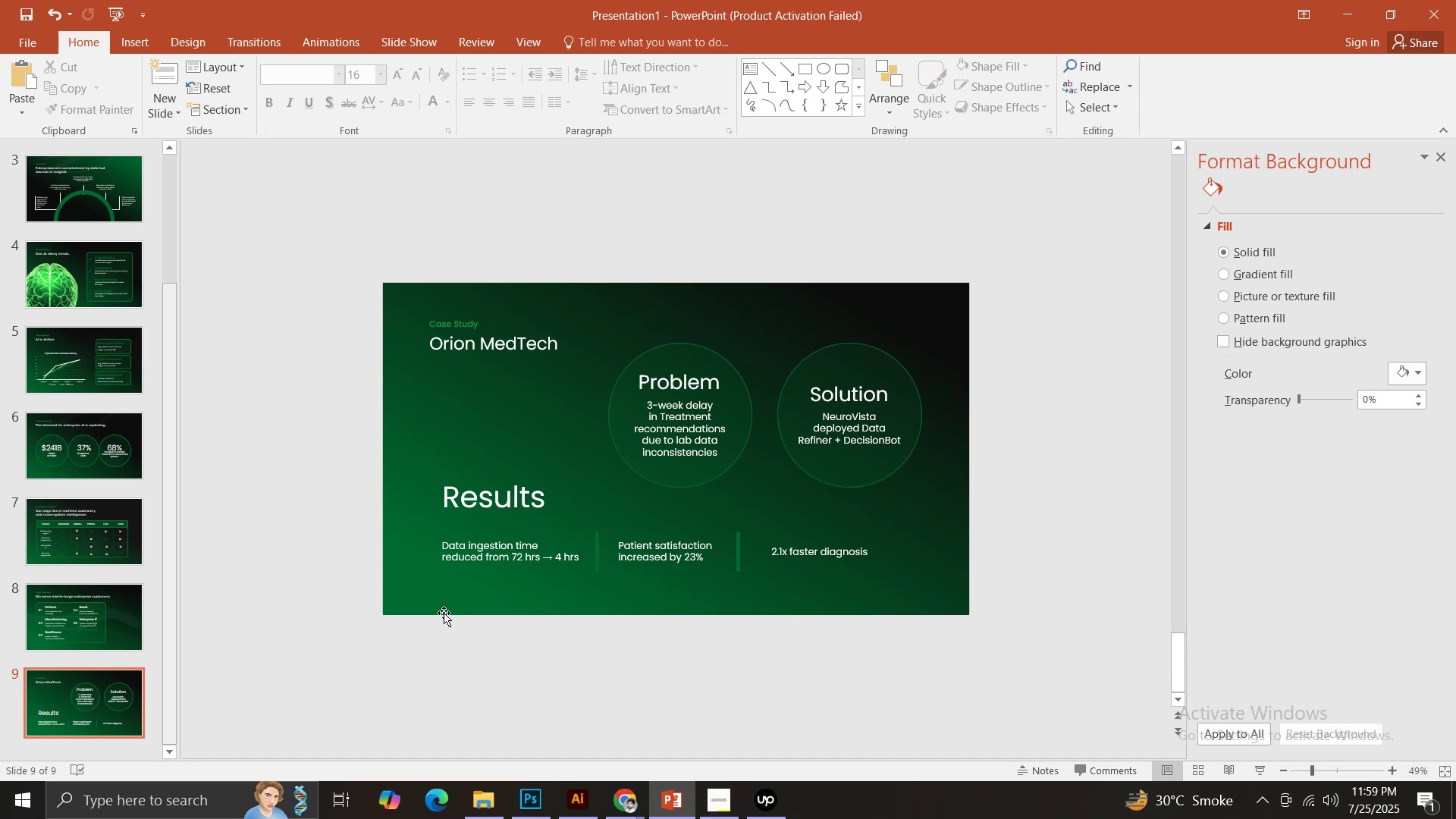 
left_click([508, 431])
 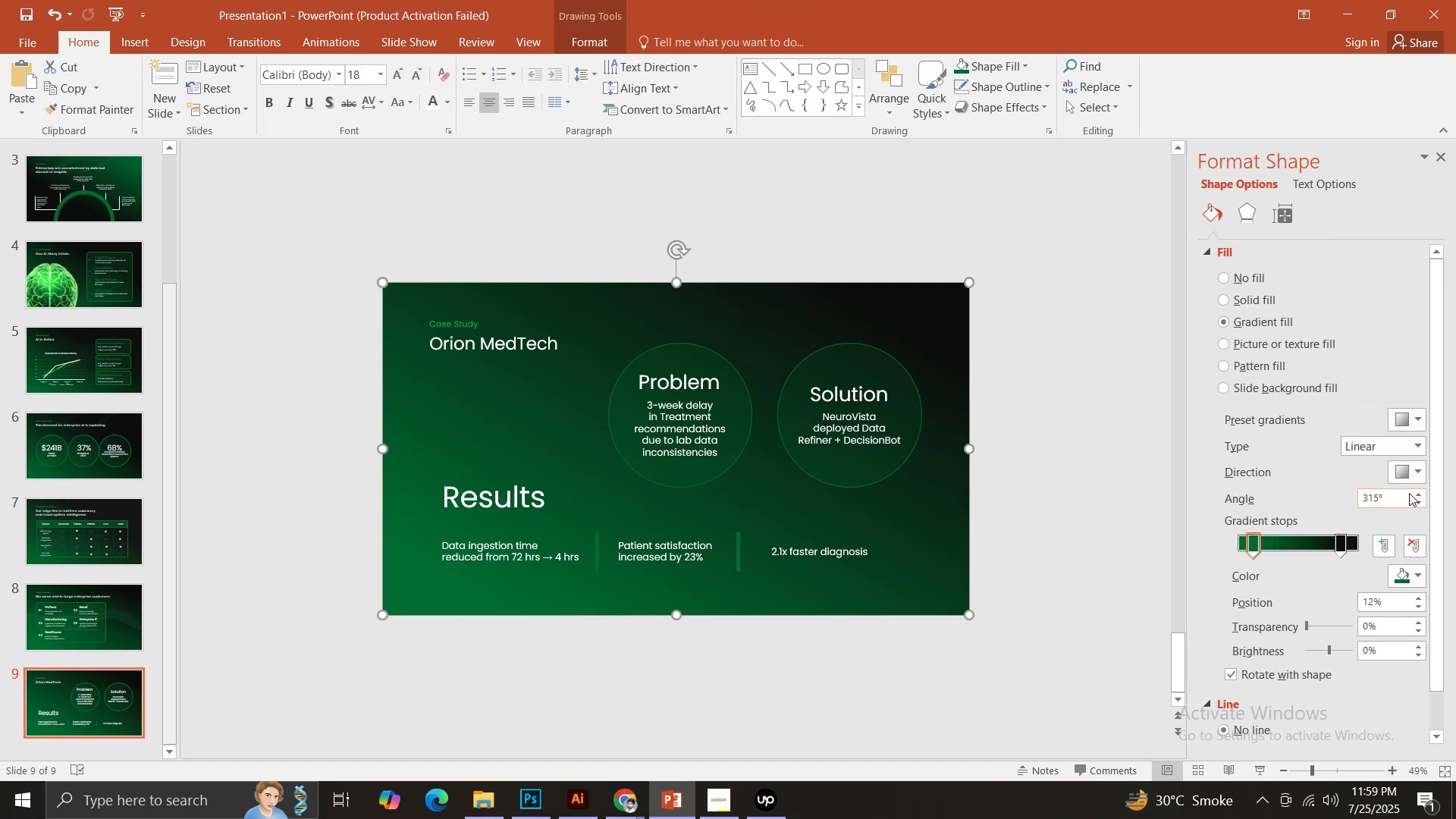 
left_click([1409, 470])
 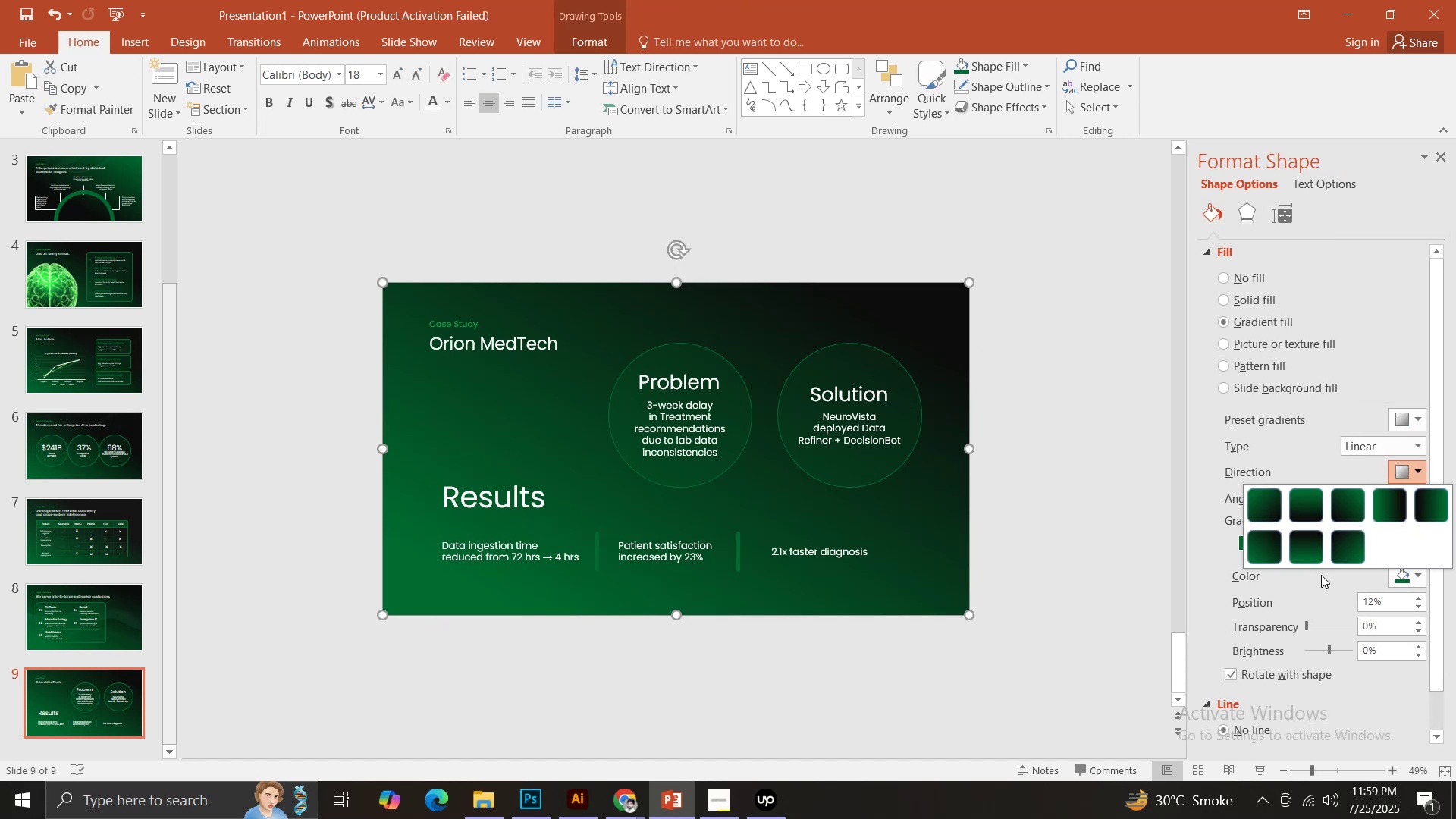 
left_click([1338, 558])
 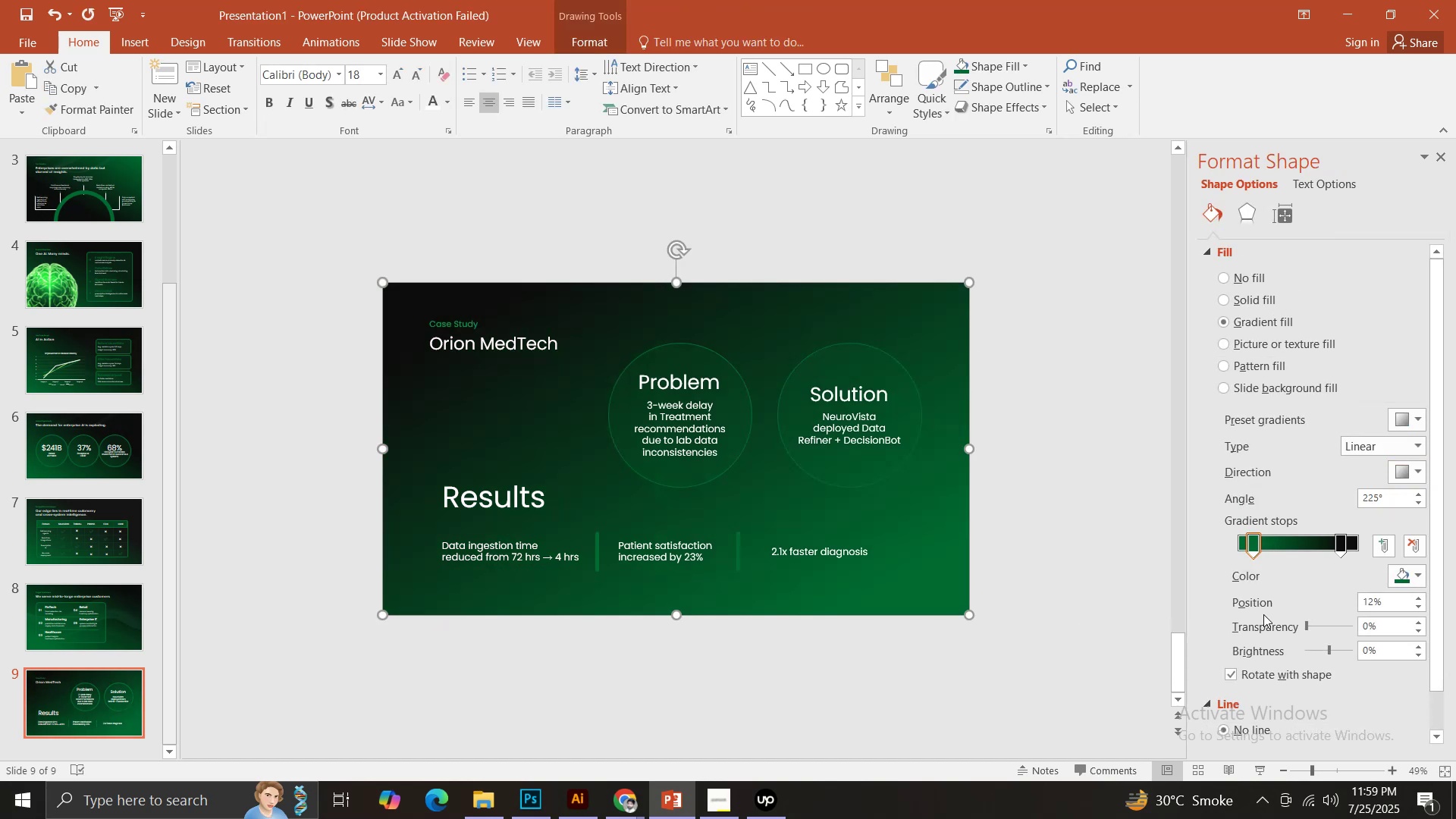 
left_click([1341, 534])
 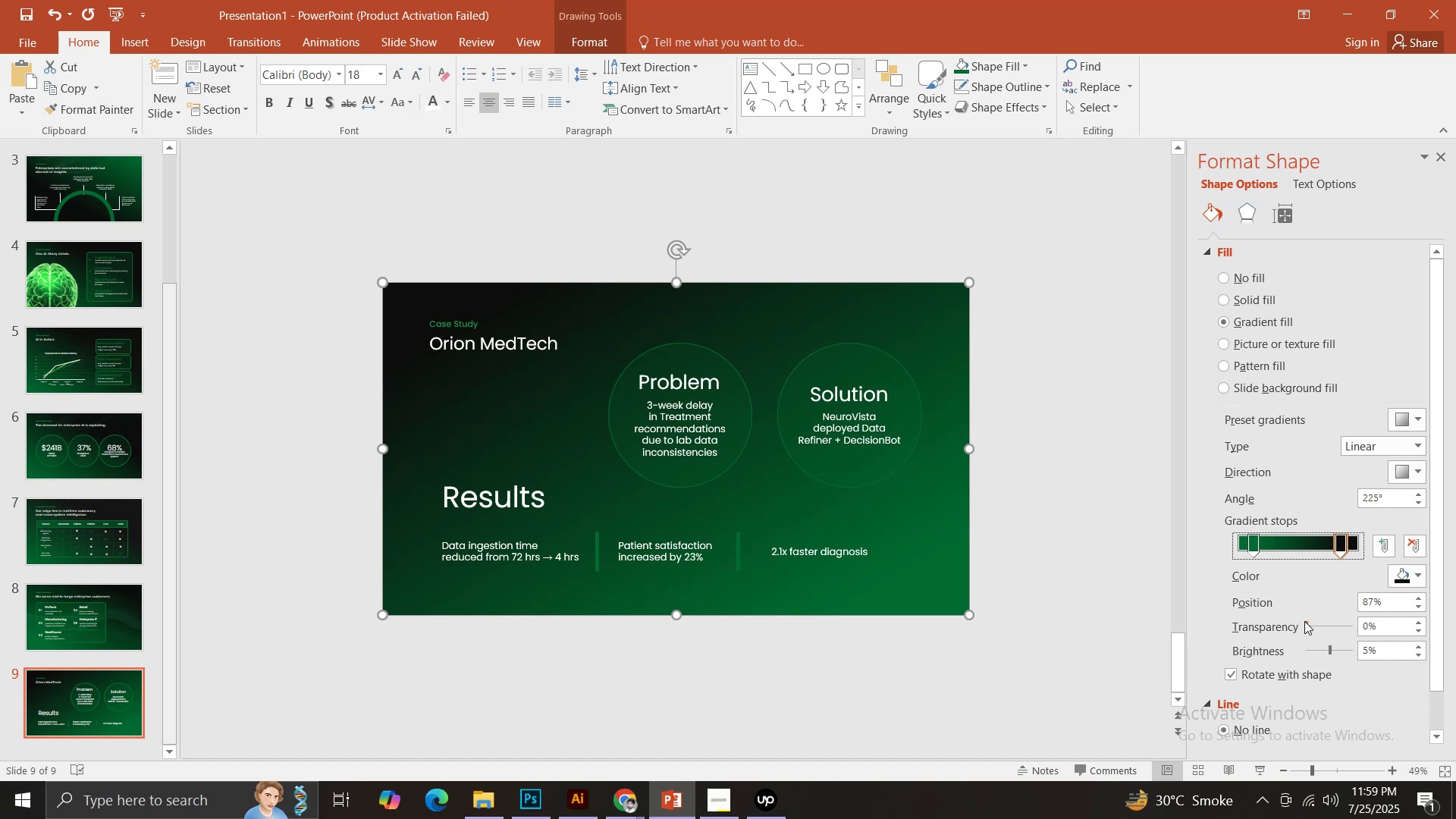 
left_click_drag(start_coordinate=[1307, 623], to_coordinate=[1312, 623])
 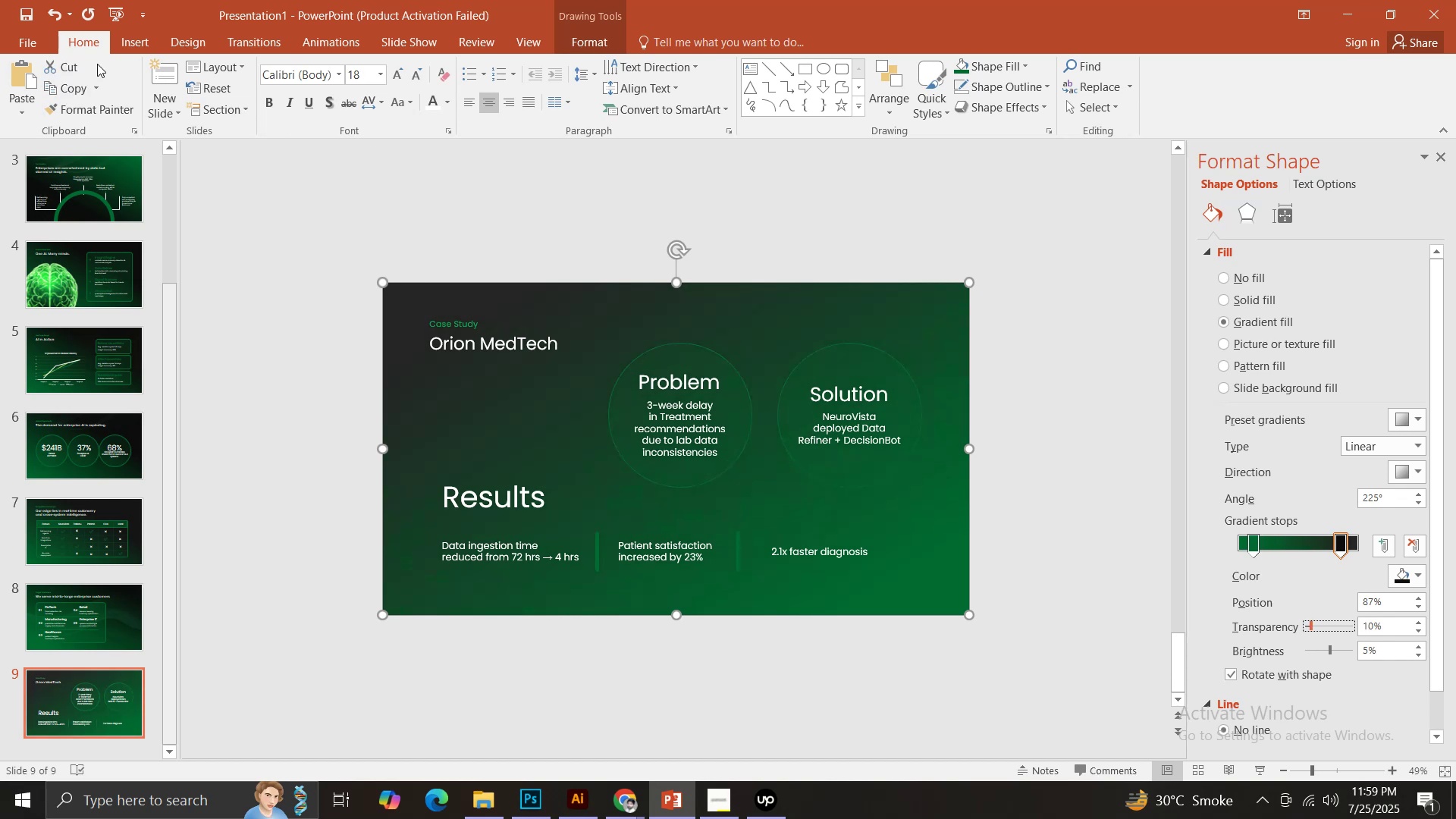 
left_click([121, 47])
 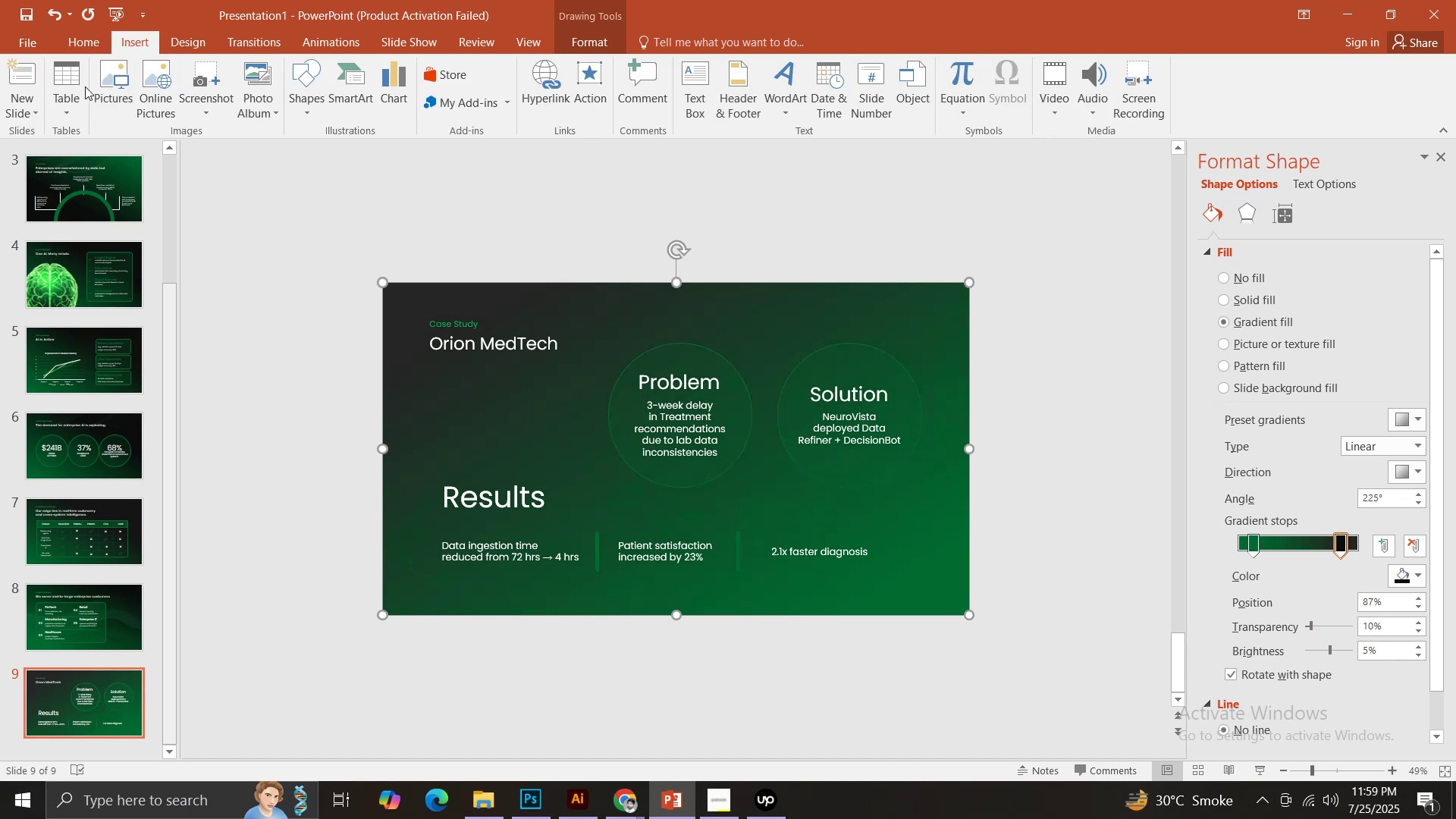 
mouse_move([124, 104])
 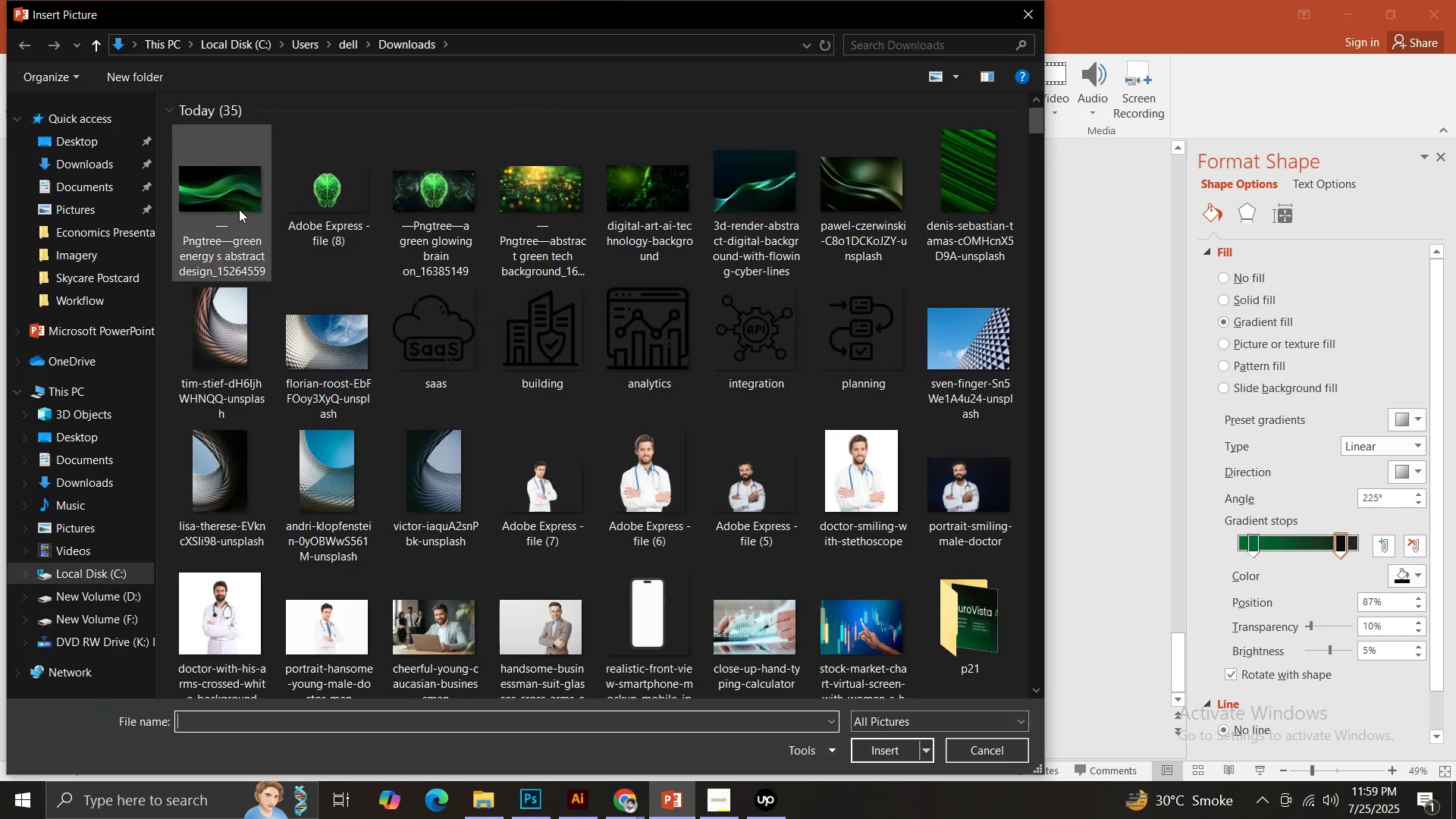 
double_click([239, 209])
 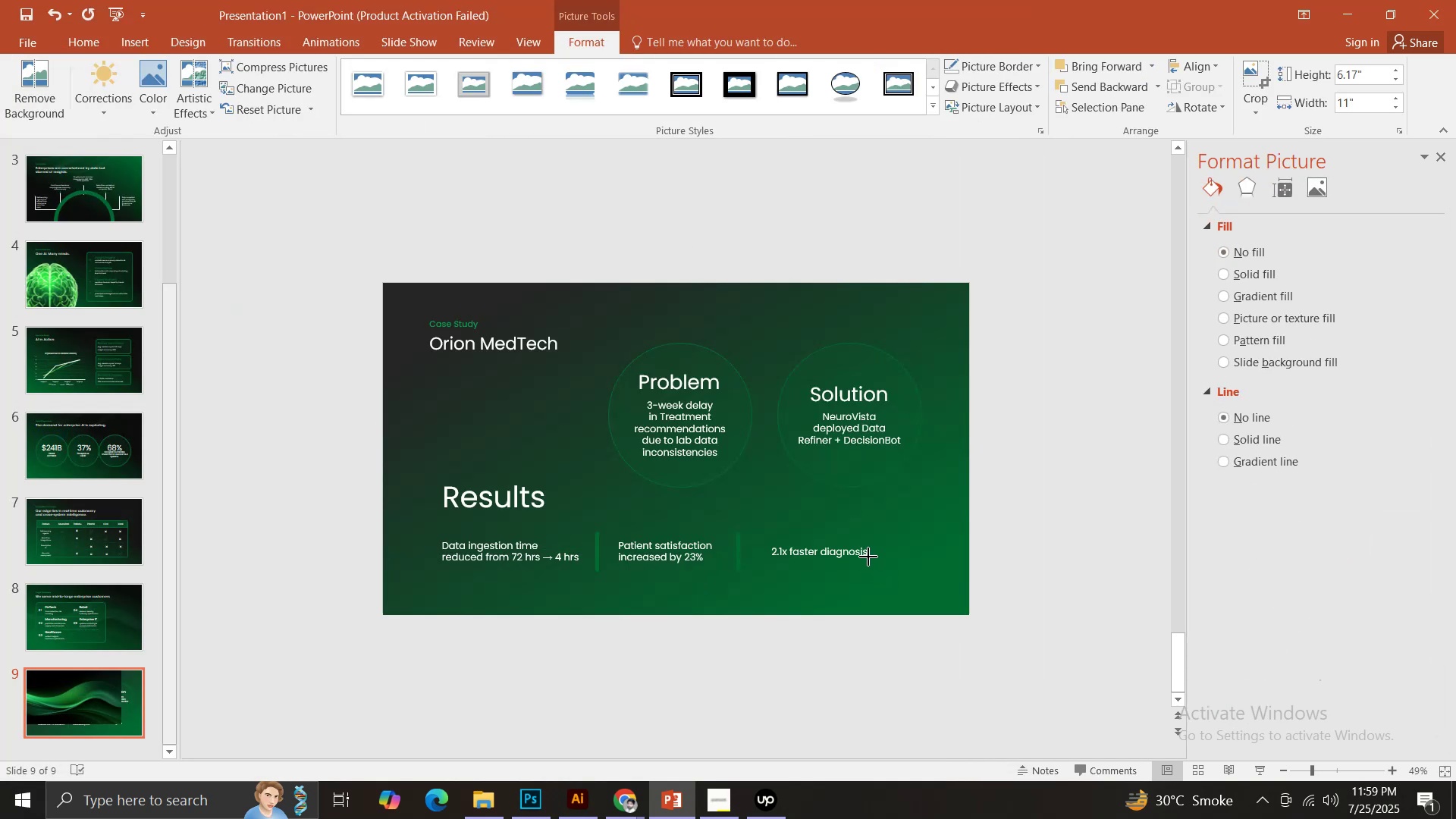 
key(Backspace)
 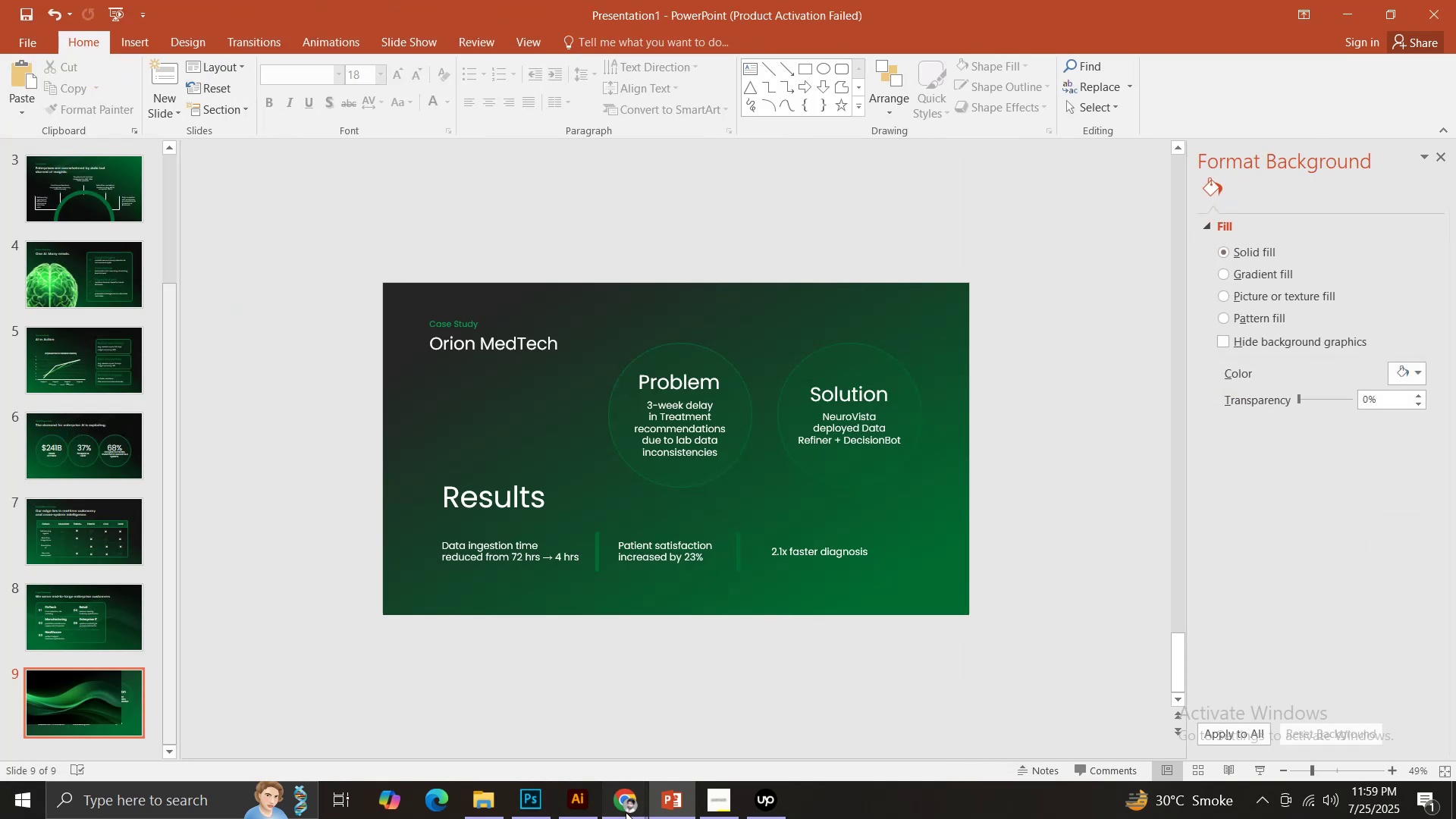 
left_click_drag(start_coordinate=[519, 739], to_coordinate=[516, 735])
 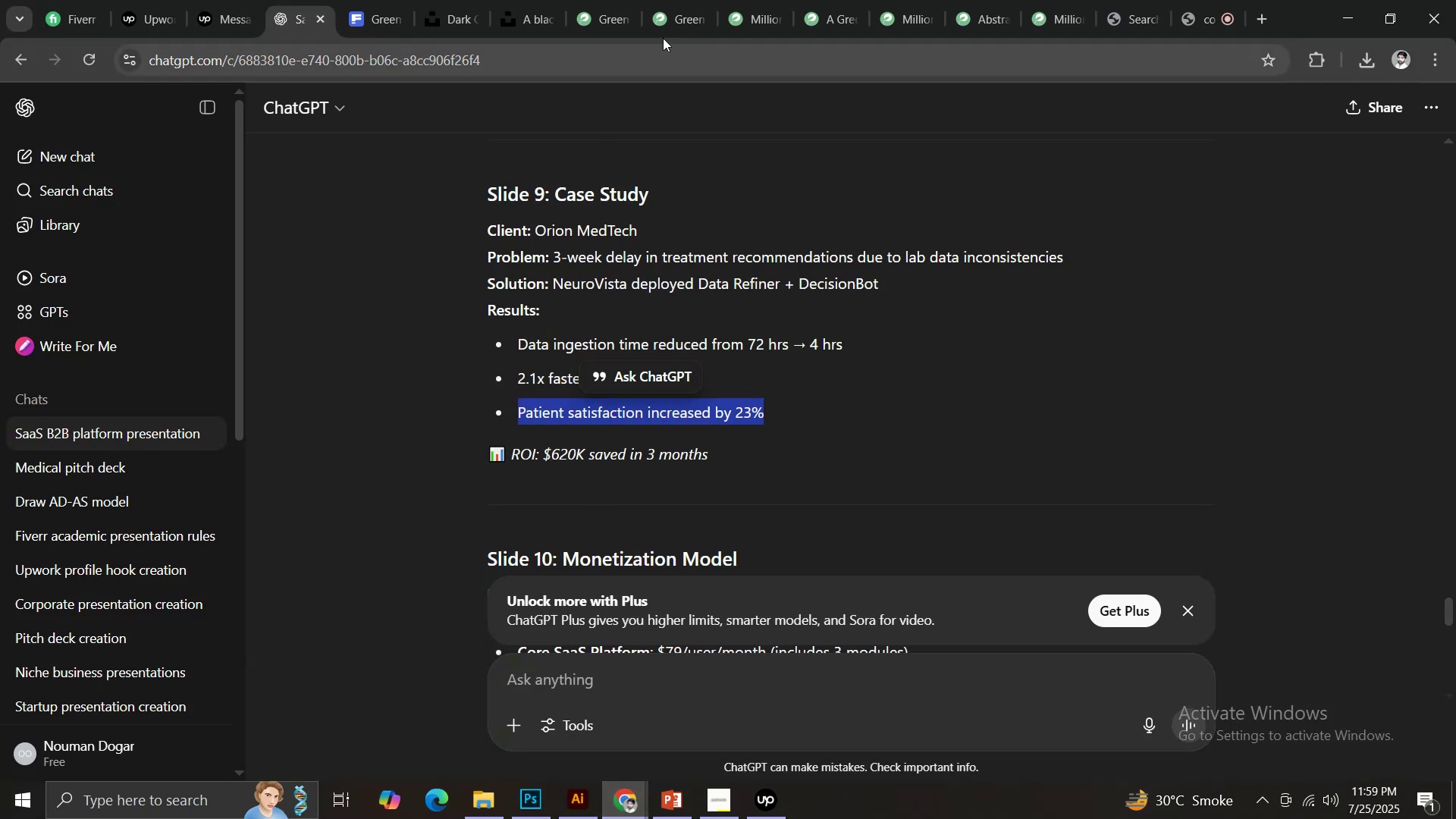 
left_click([595, 0])
 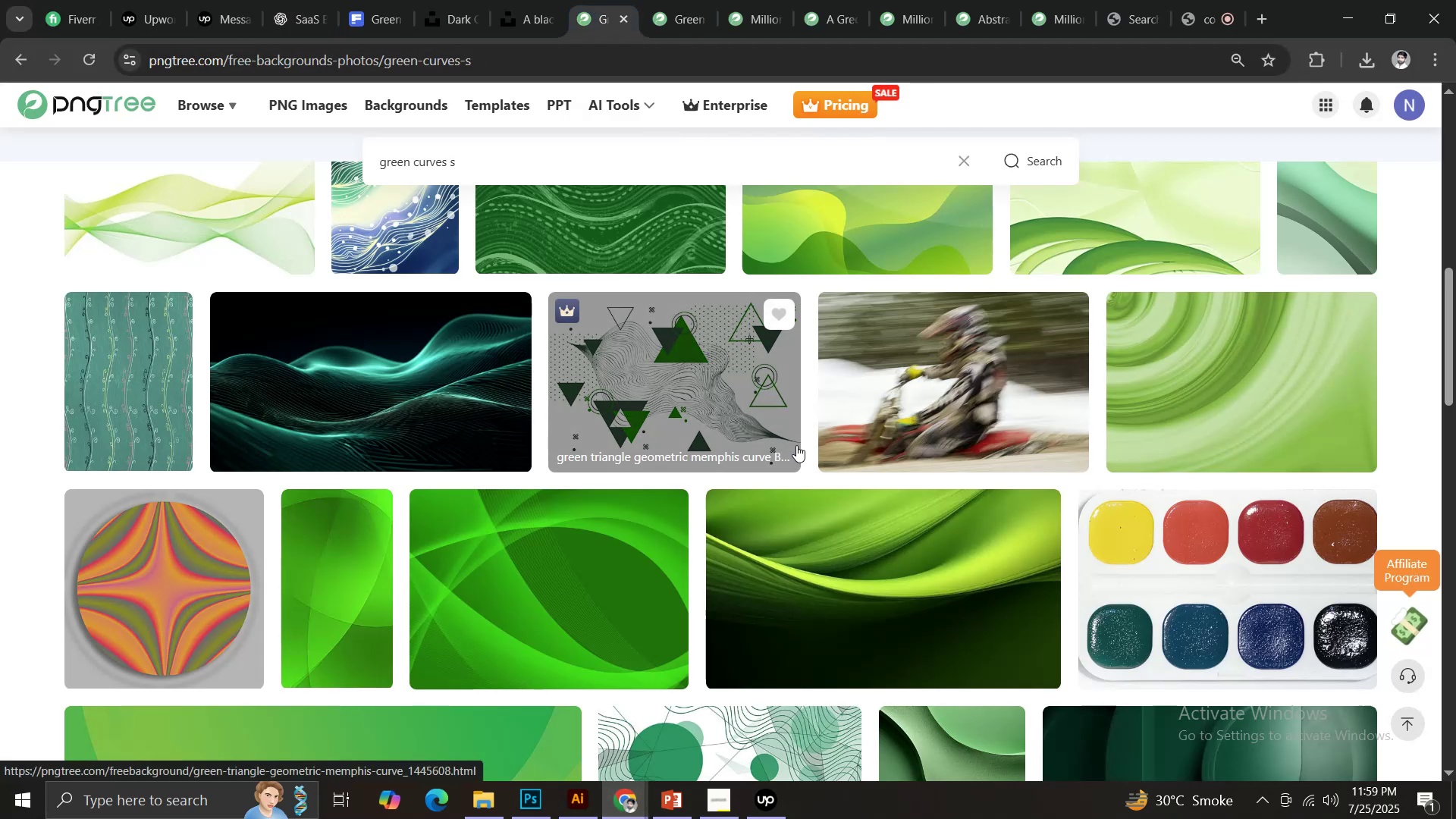 
scroll: coordinate [796, 445], scroll_direction: down, amount: 4.0
 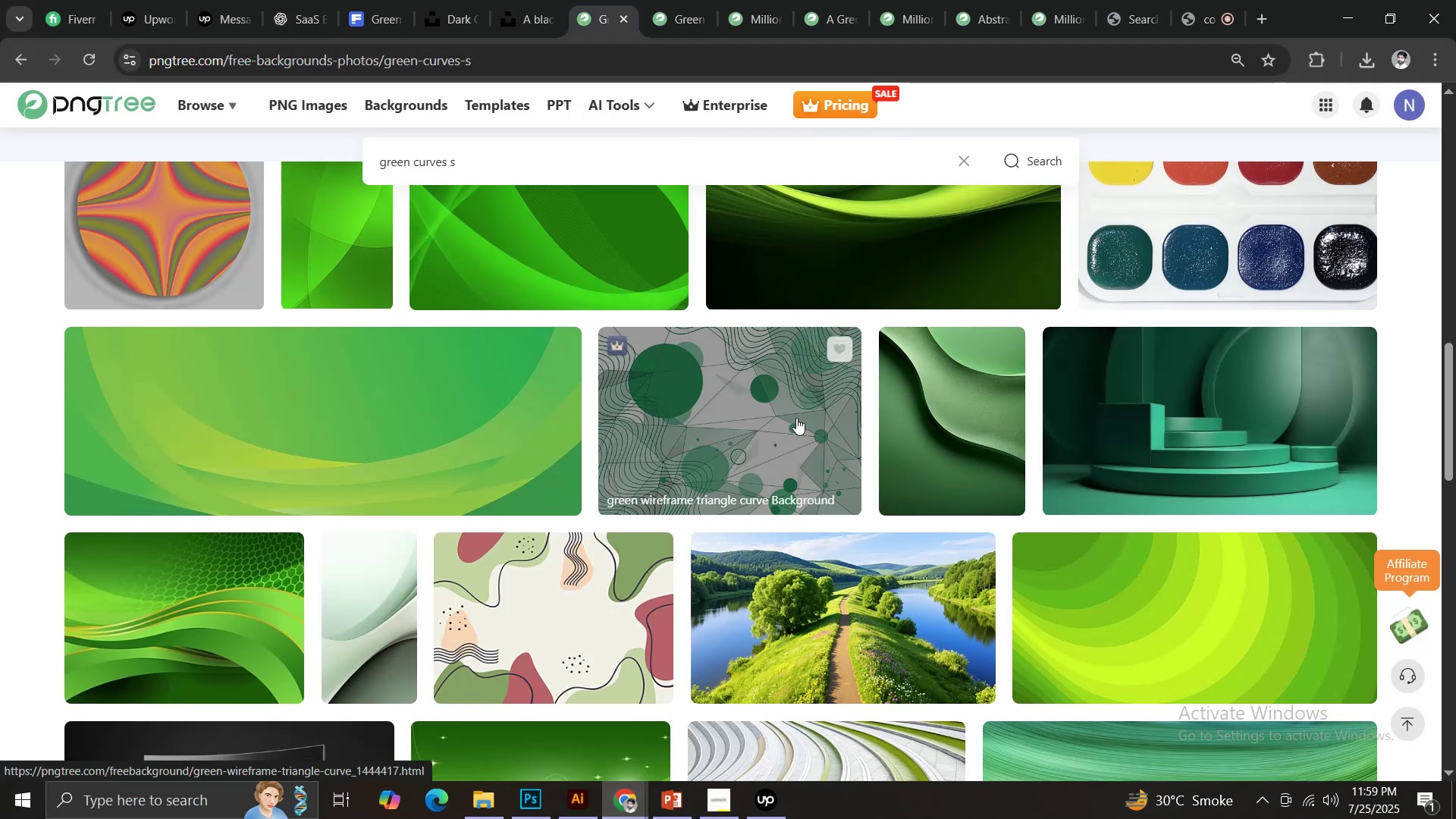 
scroll: coordinate [796, 418], scroll_direction: up, amount: 1.0
 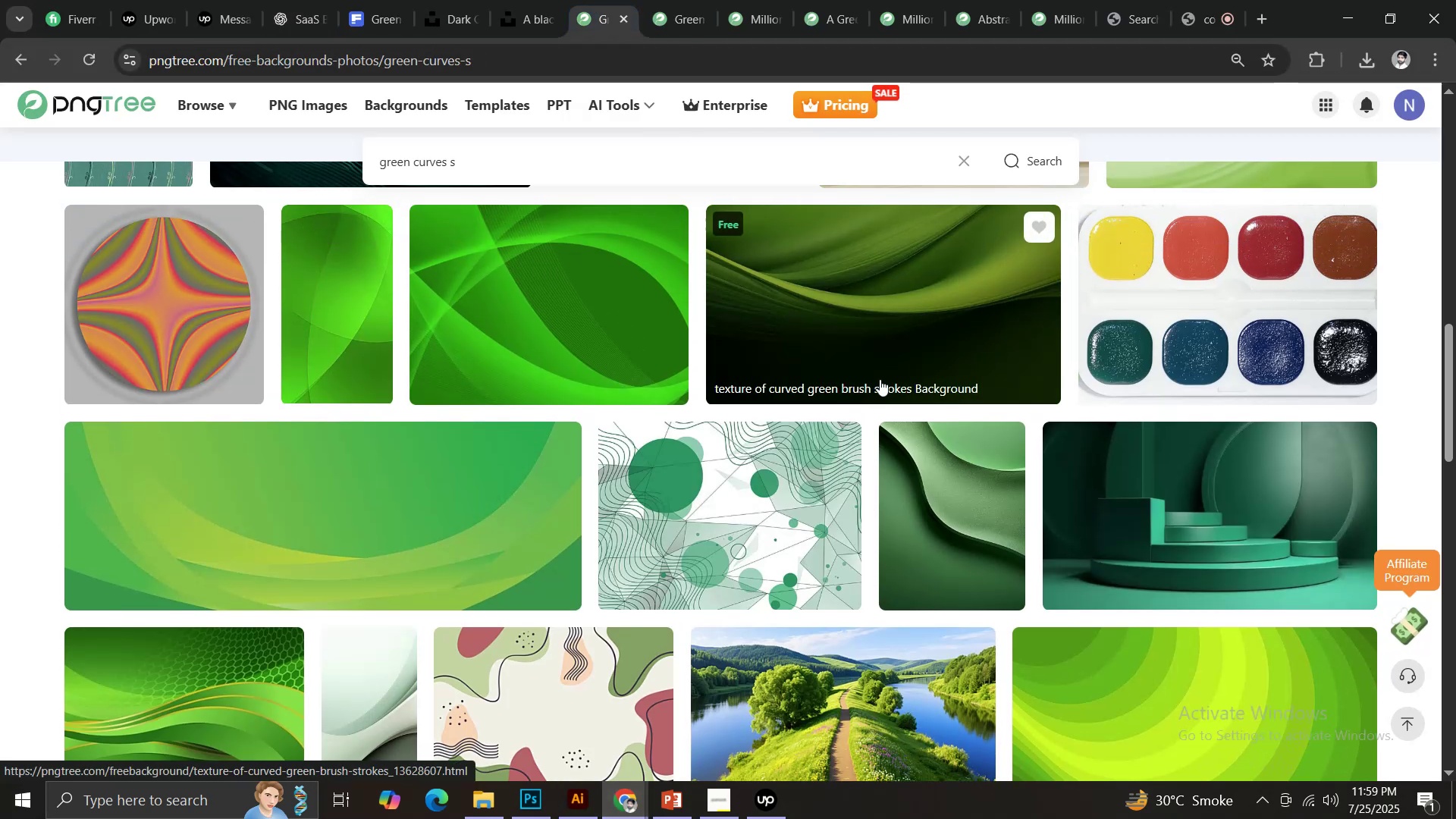 
left_click([891, 292])
 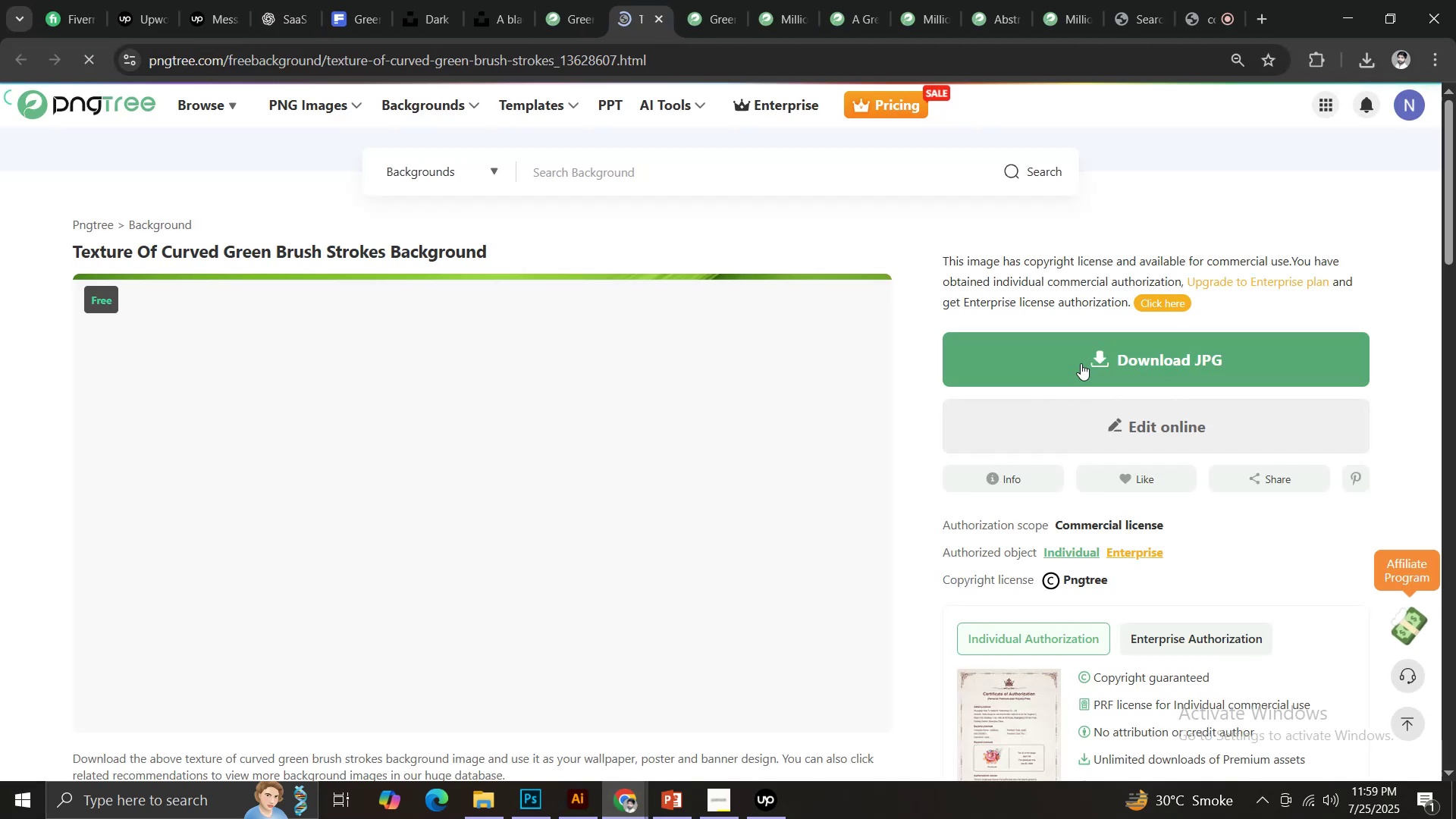 
left_click([1074, 355])
 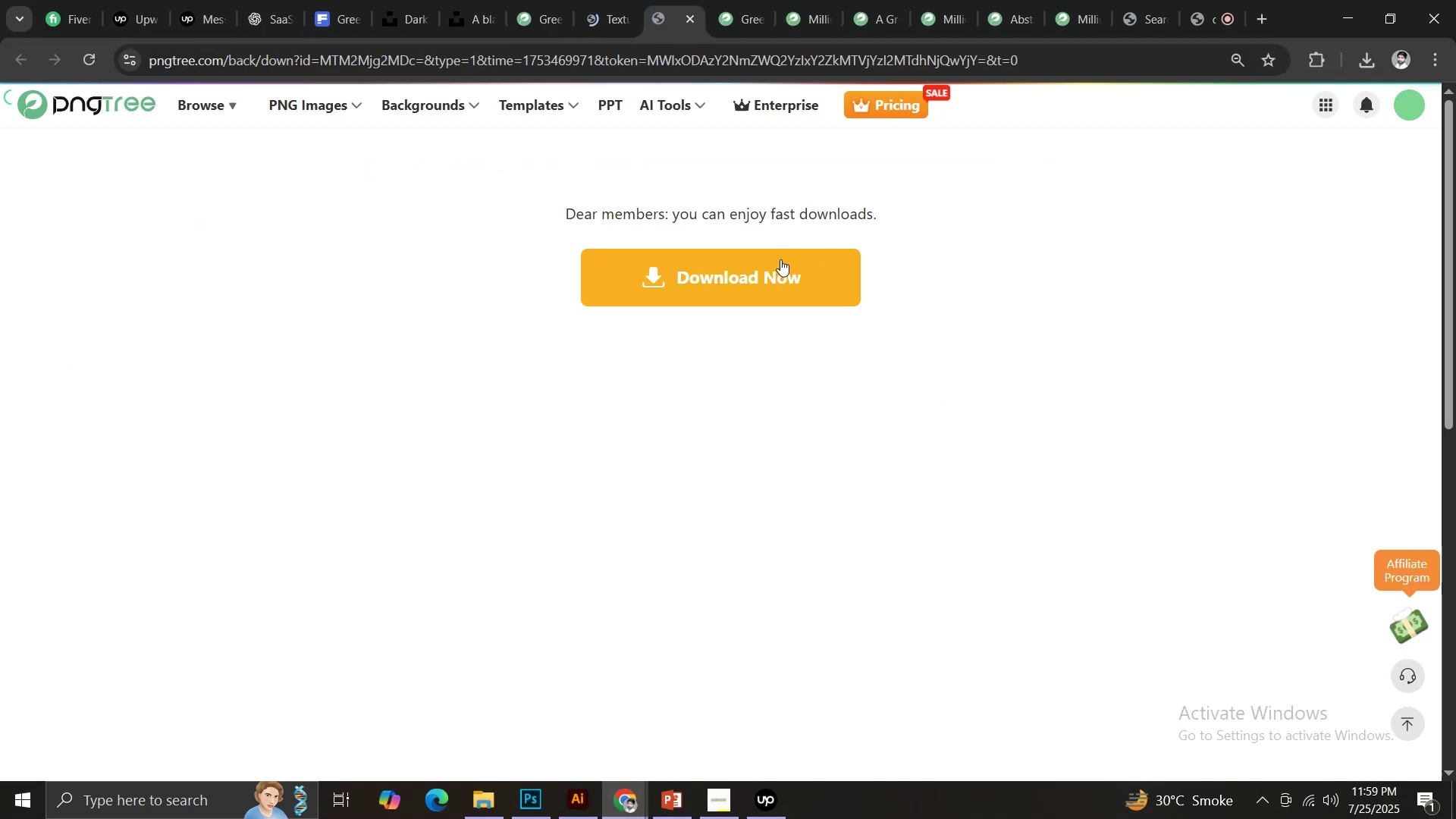 
left_click([695, 271])
 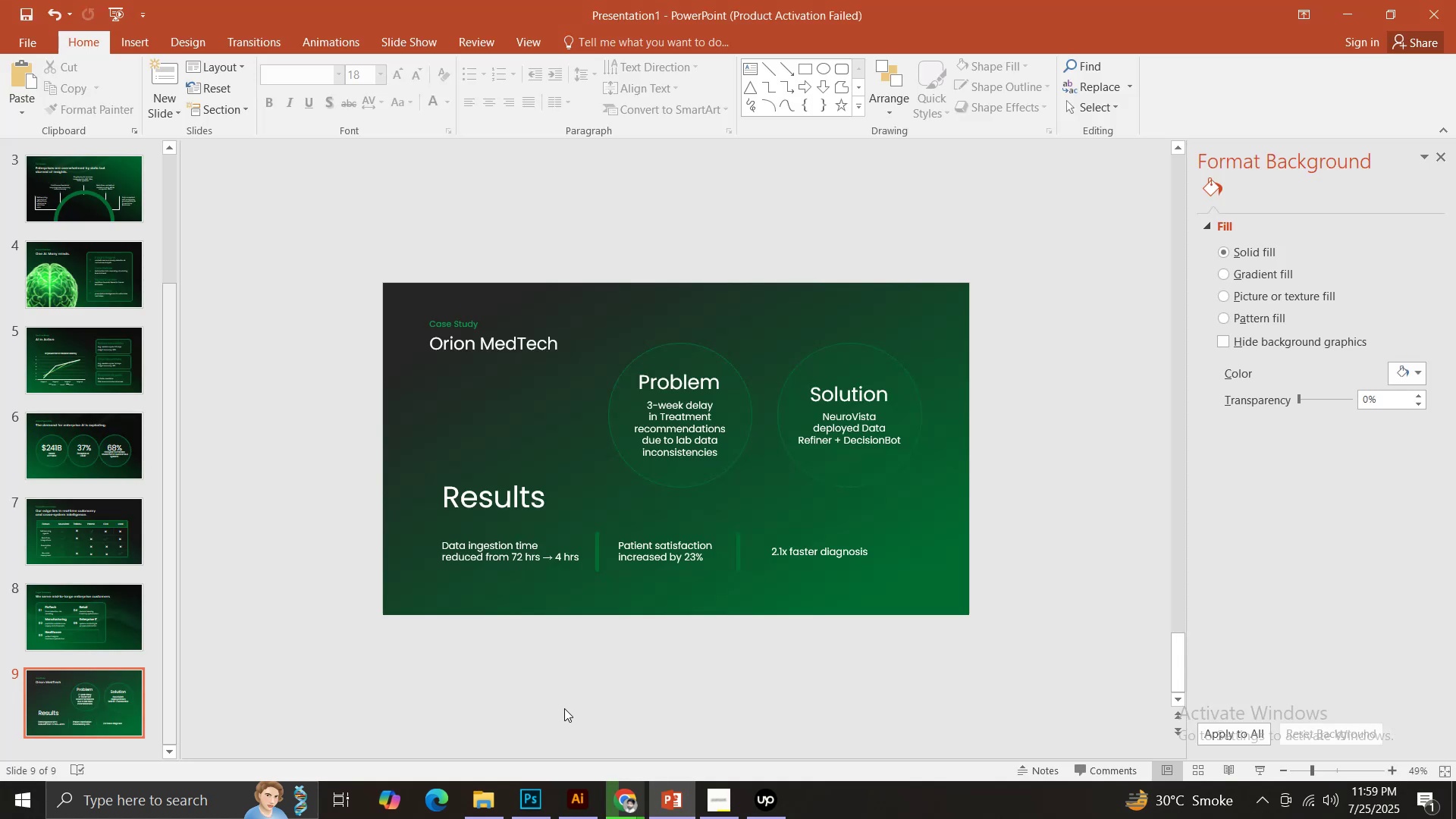 
wait(10.38)
 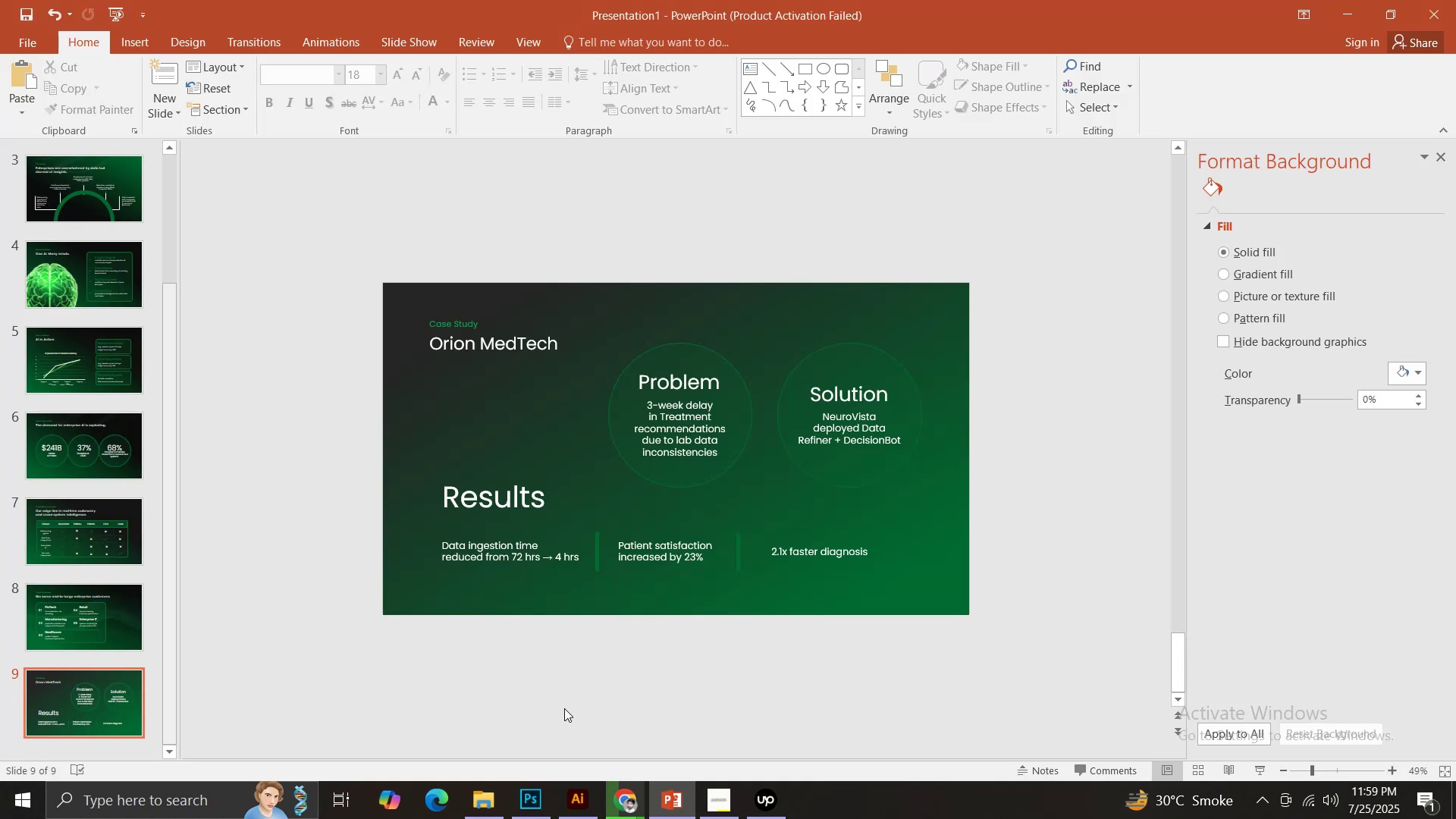 
left_click_drag(start_coordinate=[767, 800], to_coordinate=[766, 805])
 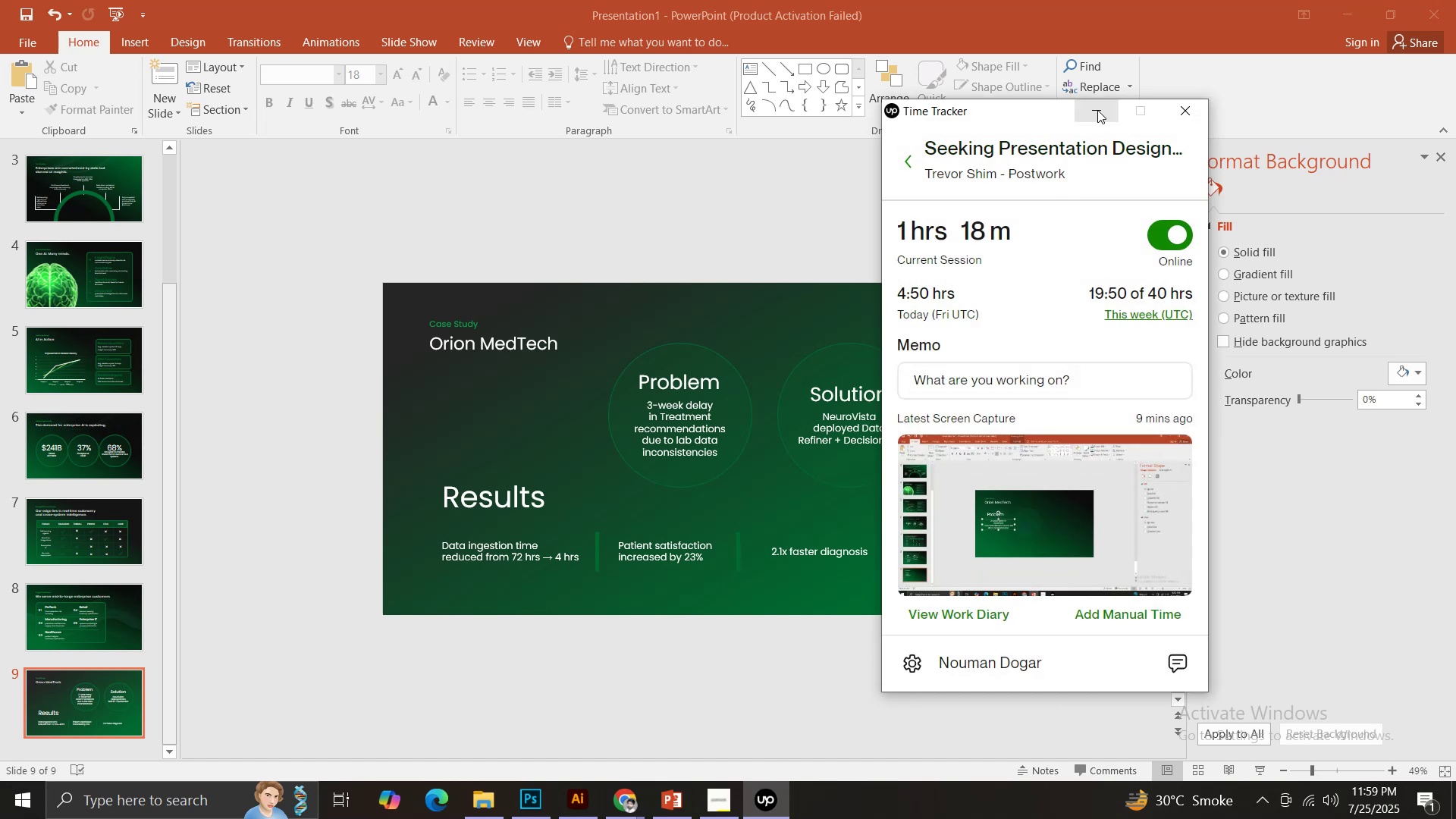 
left_click([1095, 110])
 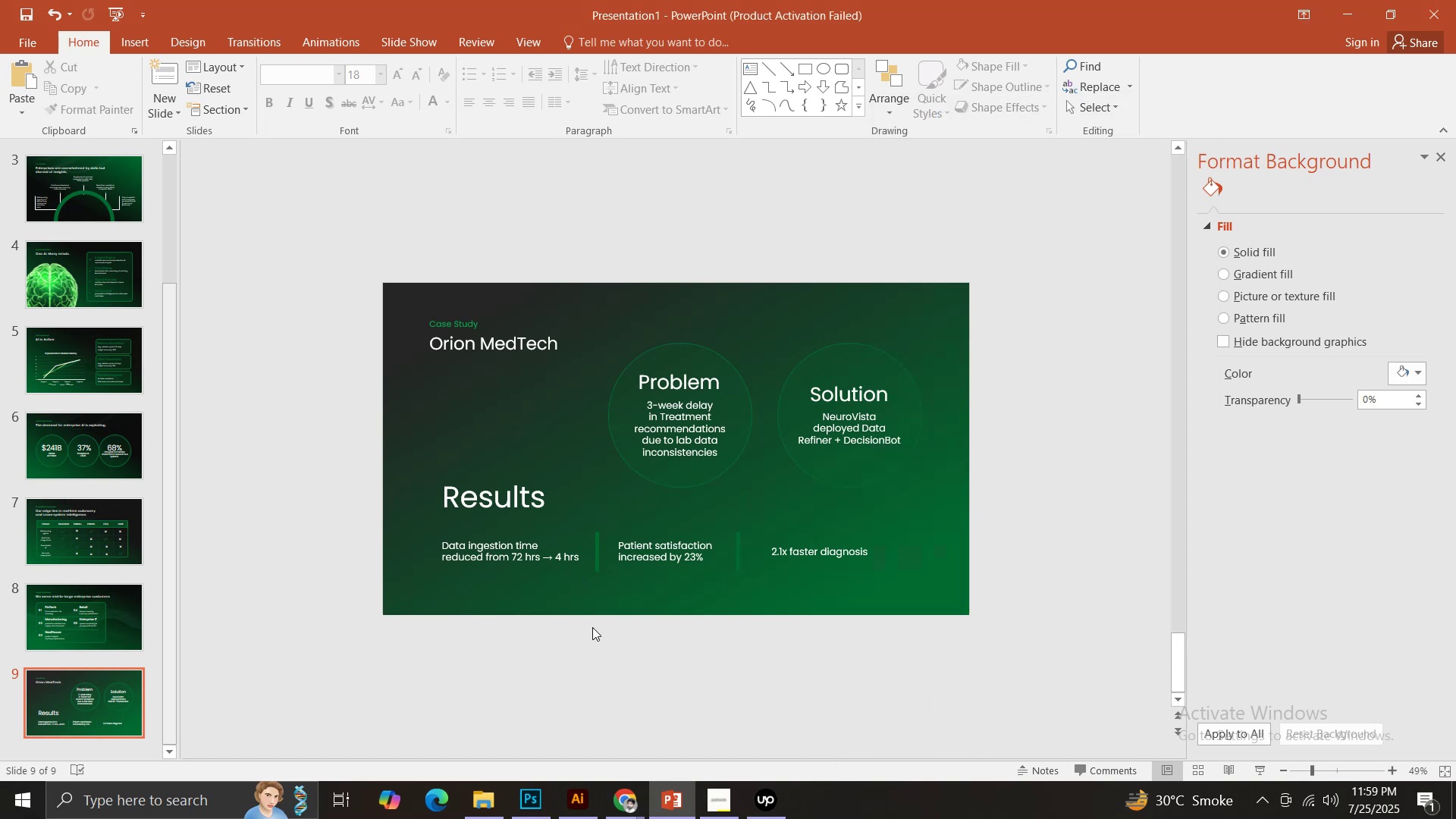 
wait(7.62)
 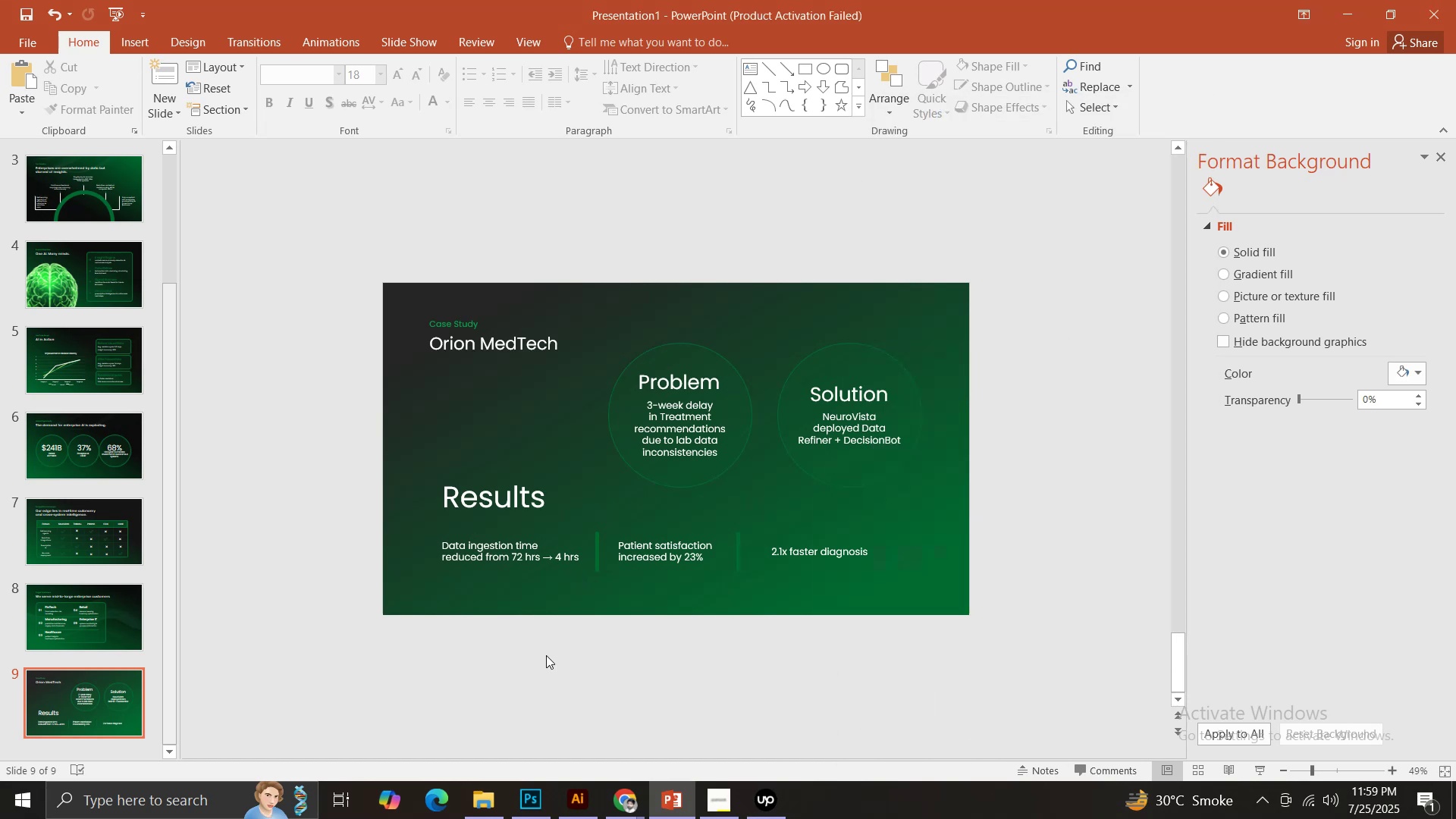 
left_click([529, 727])
 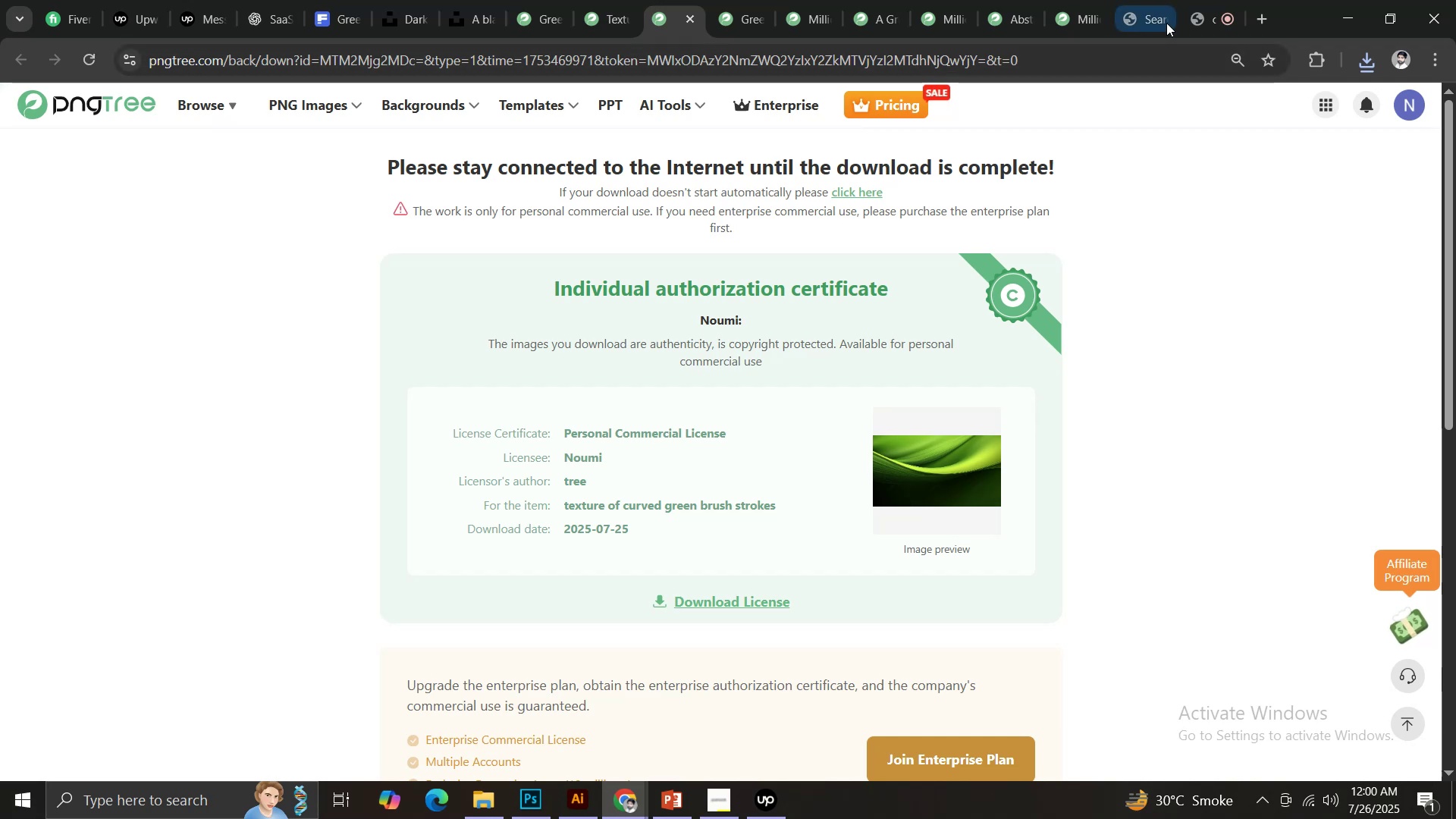 
left_click([1199, 0])
 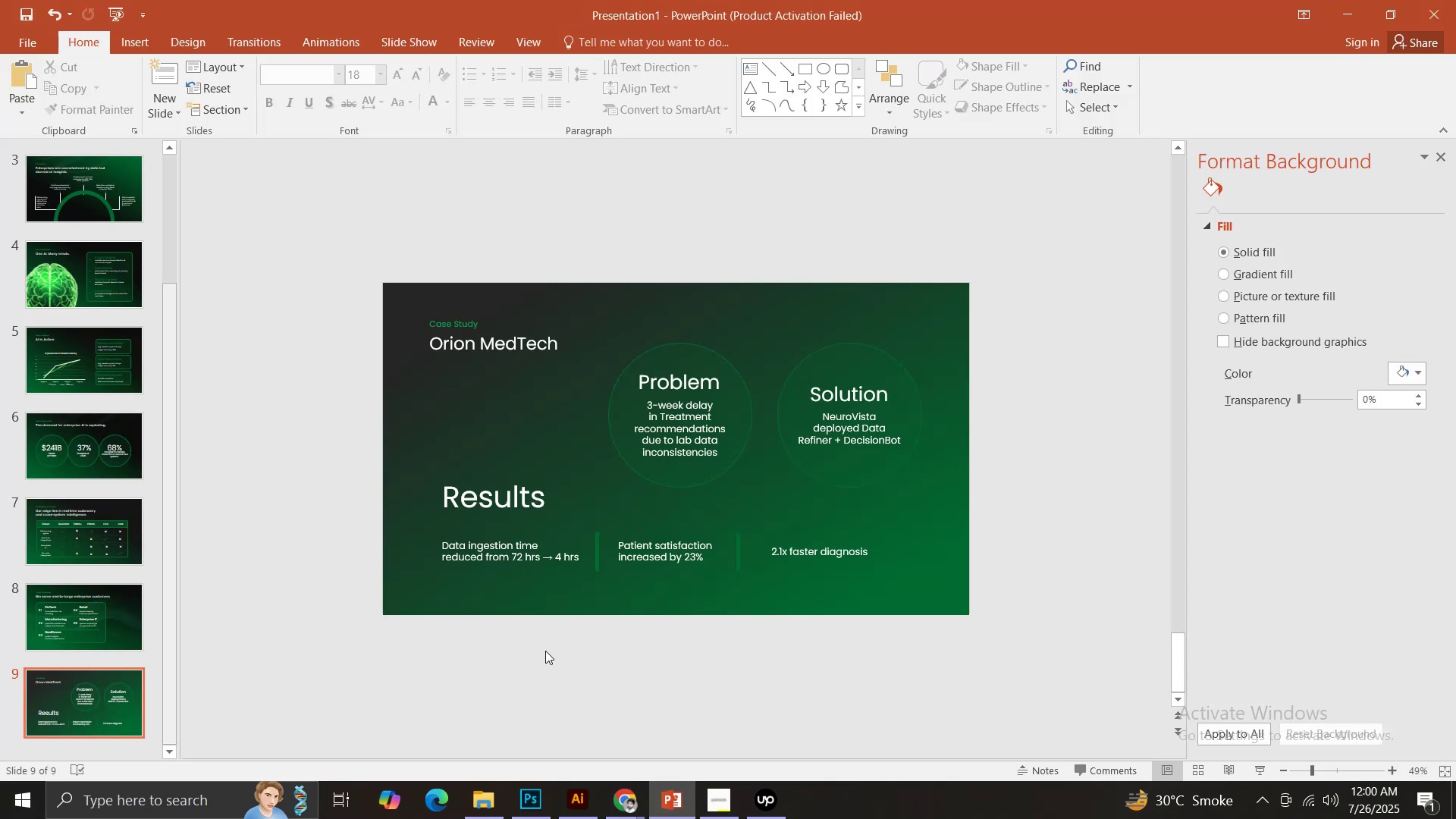 
wait(5.14)
 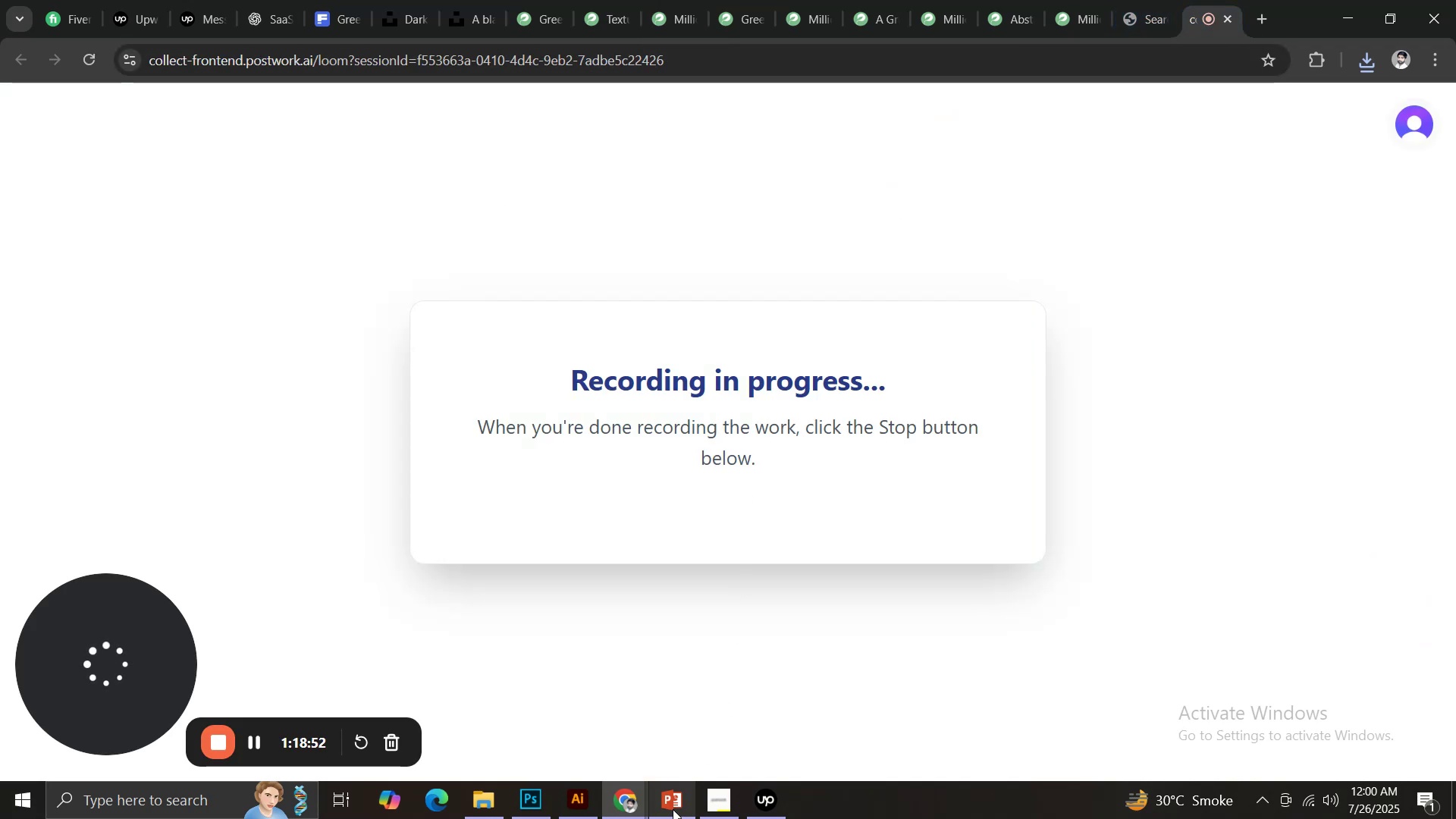 
left_click([133, 31])
 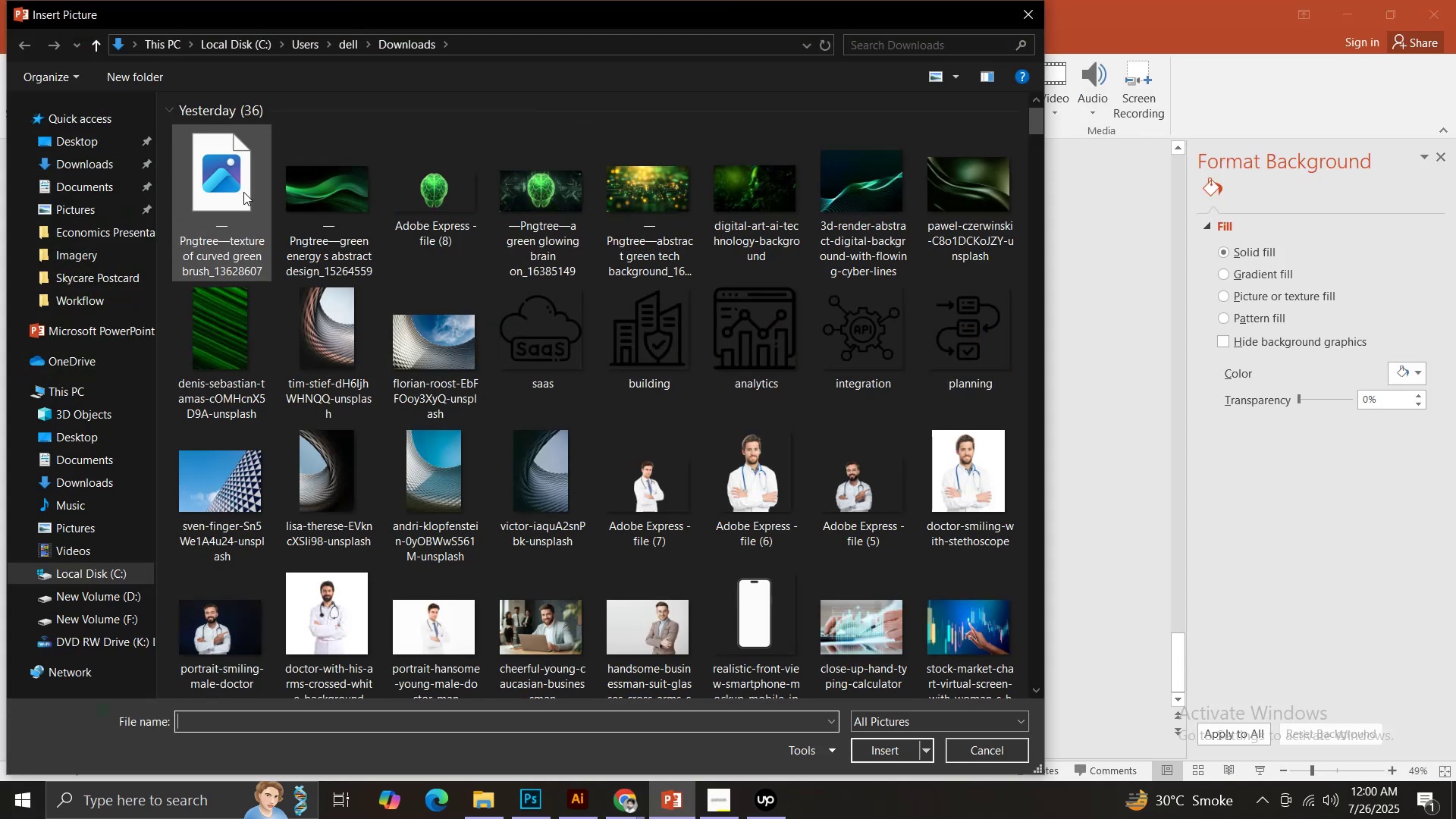 
double_click([238, 203])
 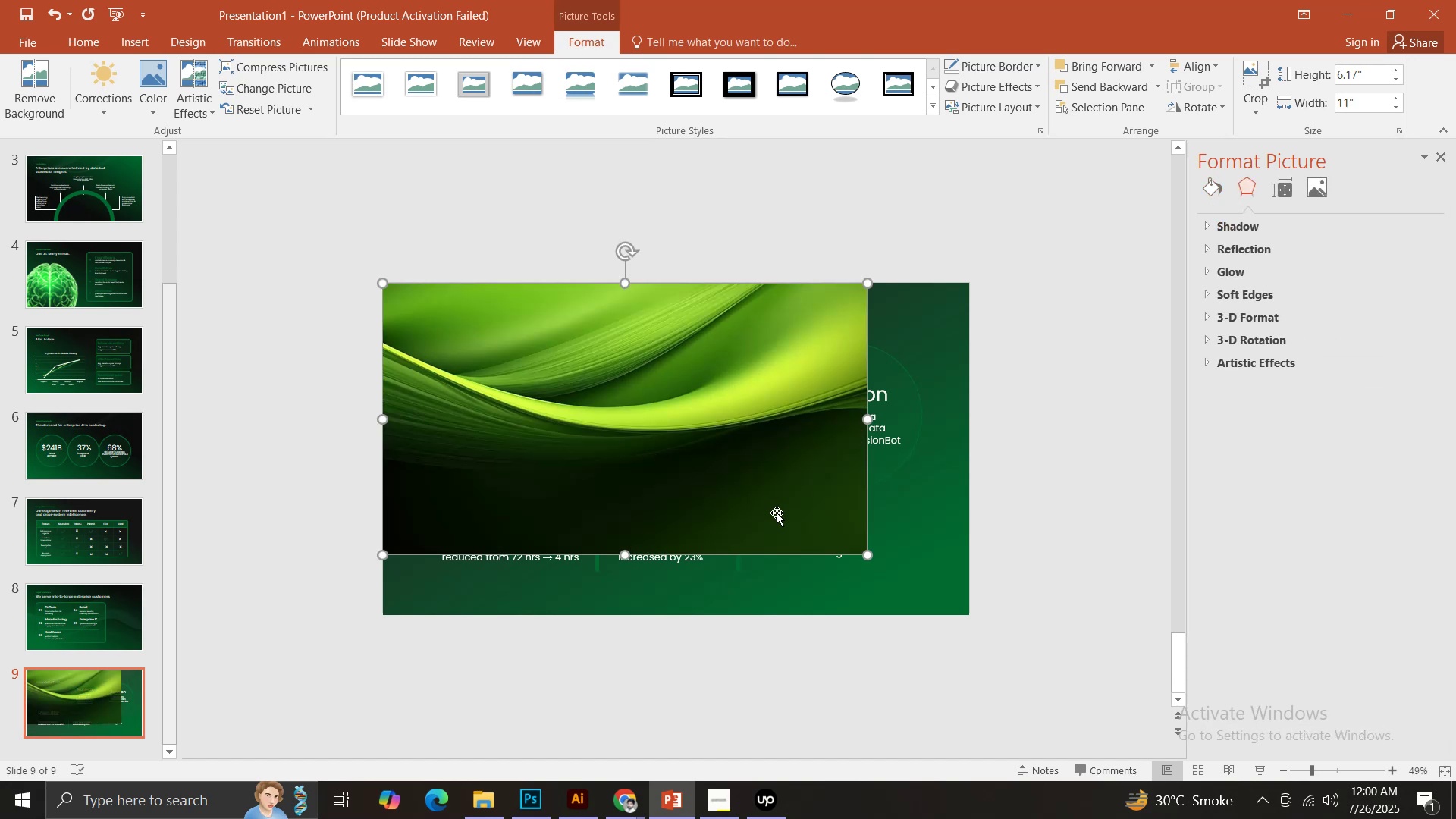 
left_click_drag(start_coordinate=[869, 553], to_coordinate=[949, 612])
 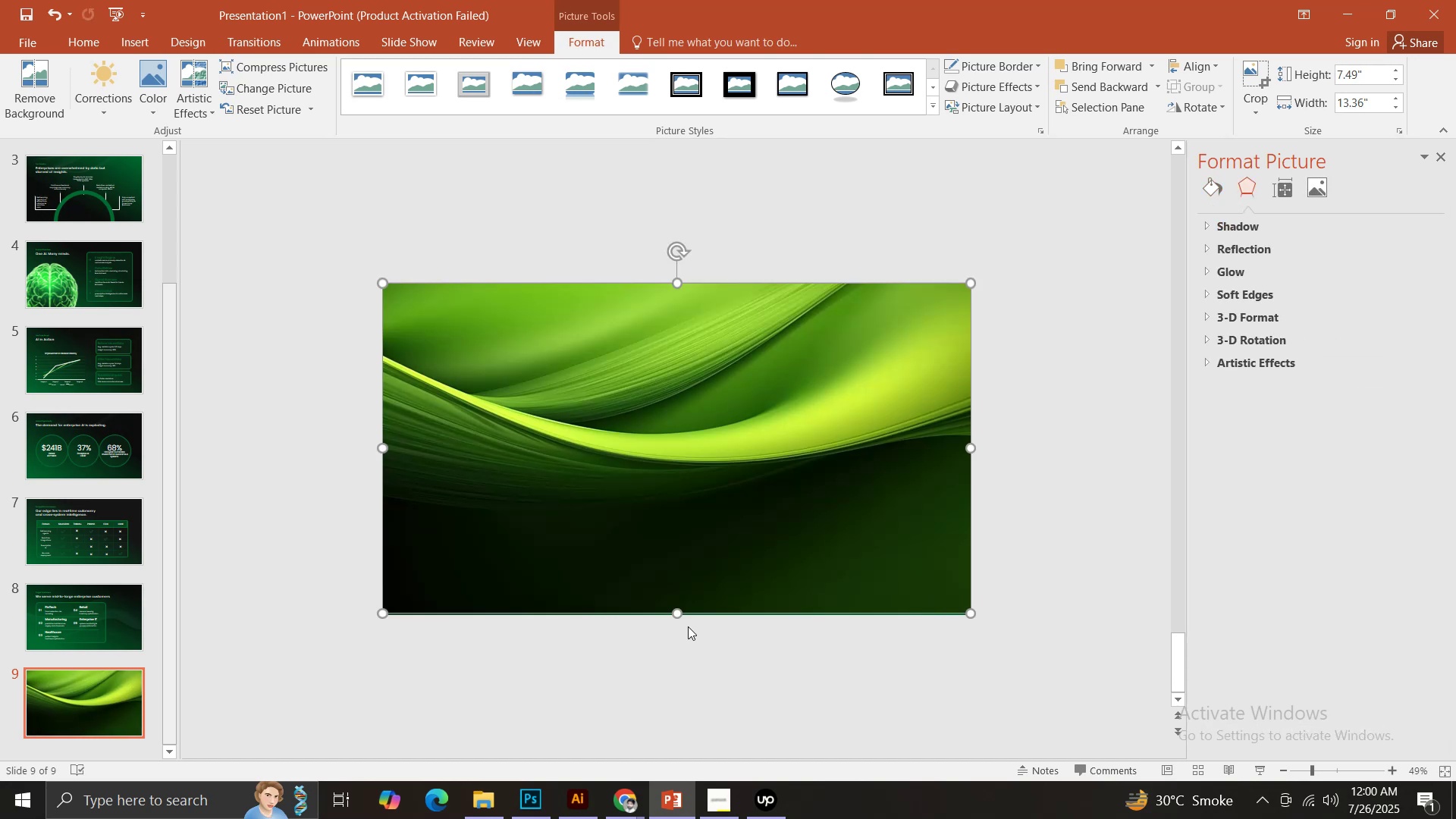 
hold_key(key=ShiftLeft, duration=1.4)
 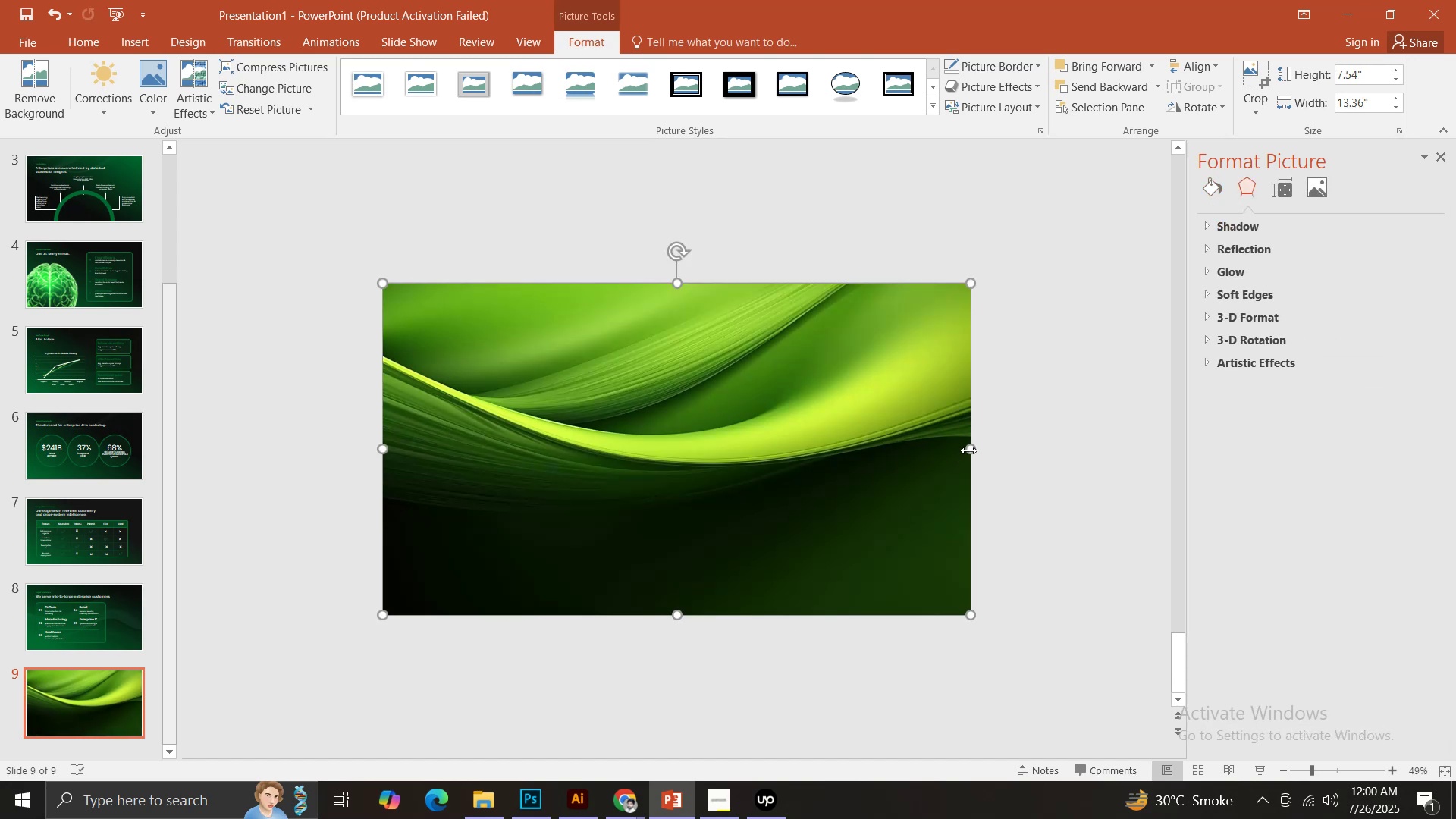 
hold_key(key=ControlLeft, duration=2.37)
 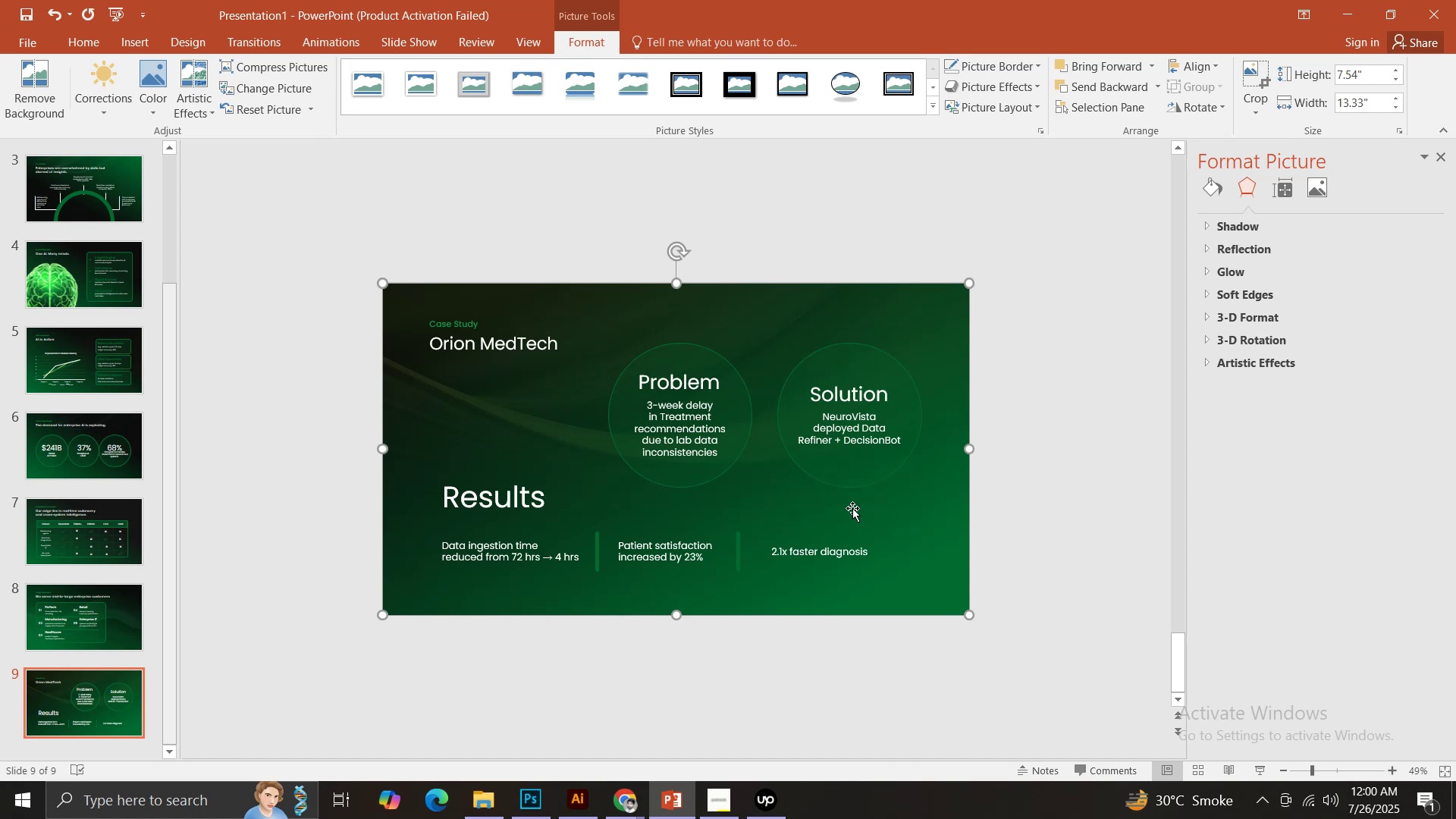 
hold_key(key=ShiftLeft, duration=2.23)
 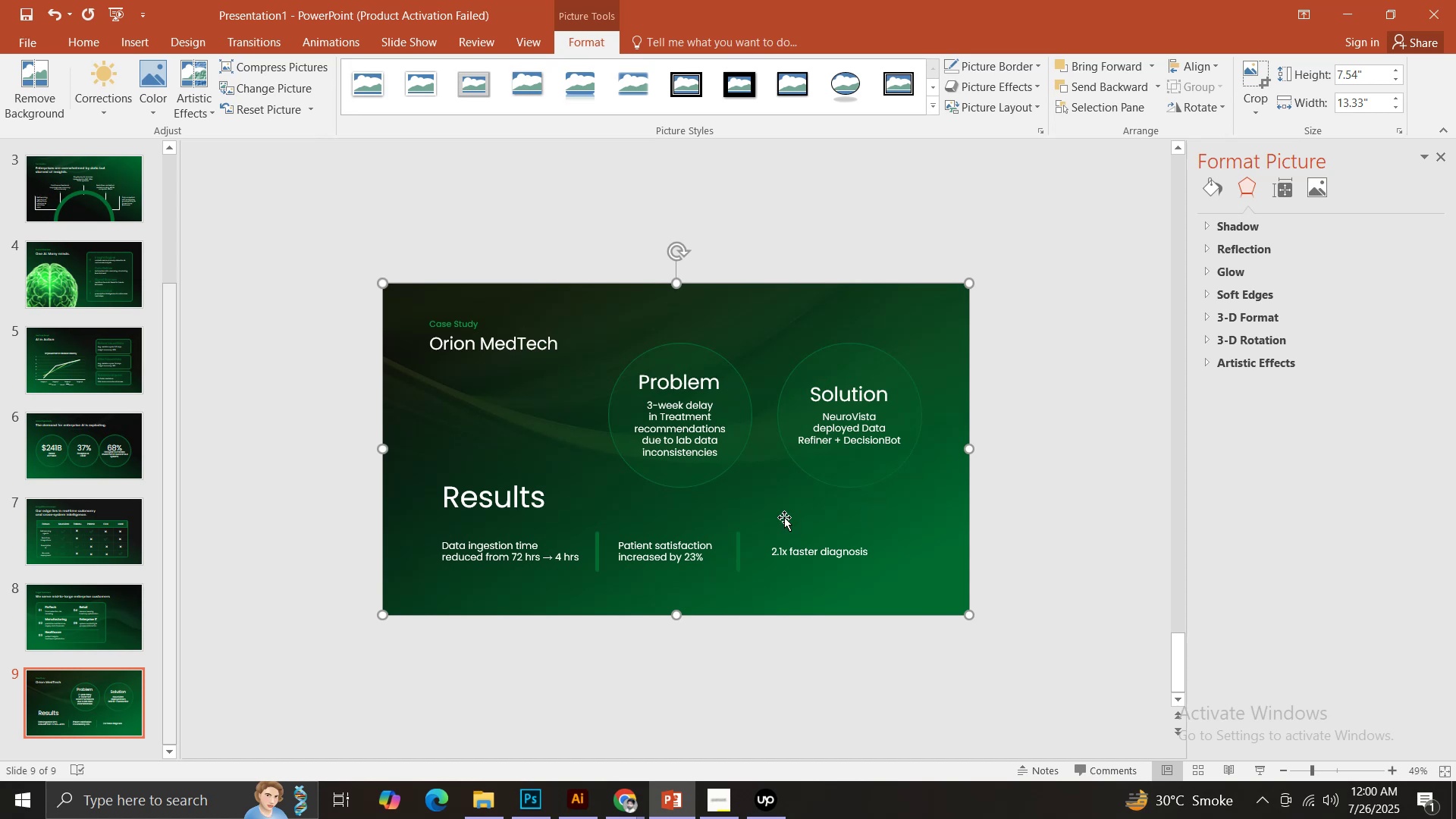 
hold_key(key=BracketLeft, duration=0.98)
 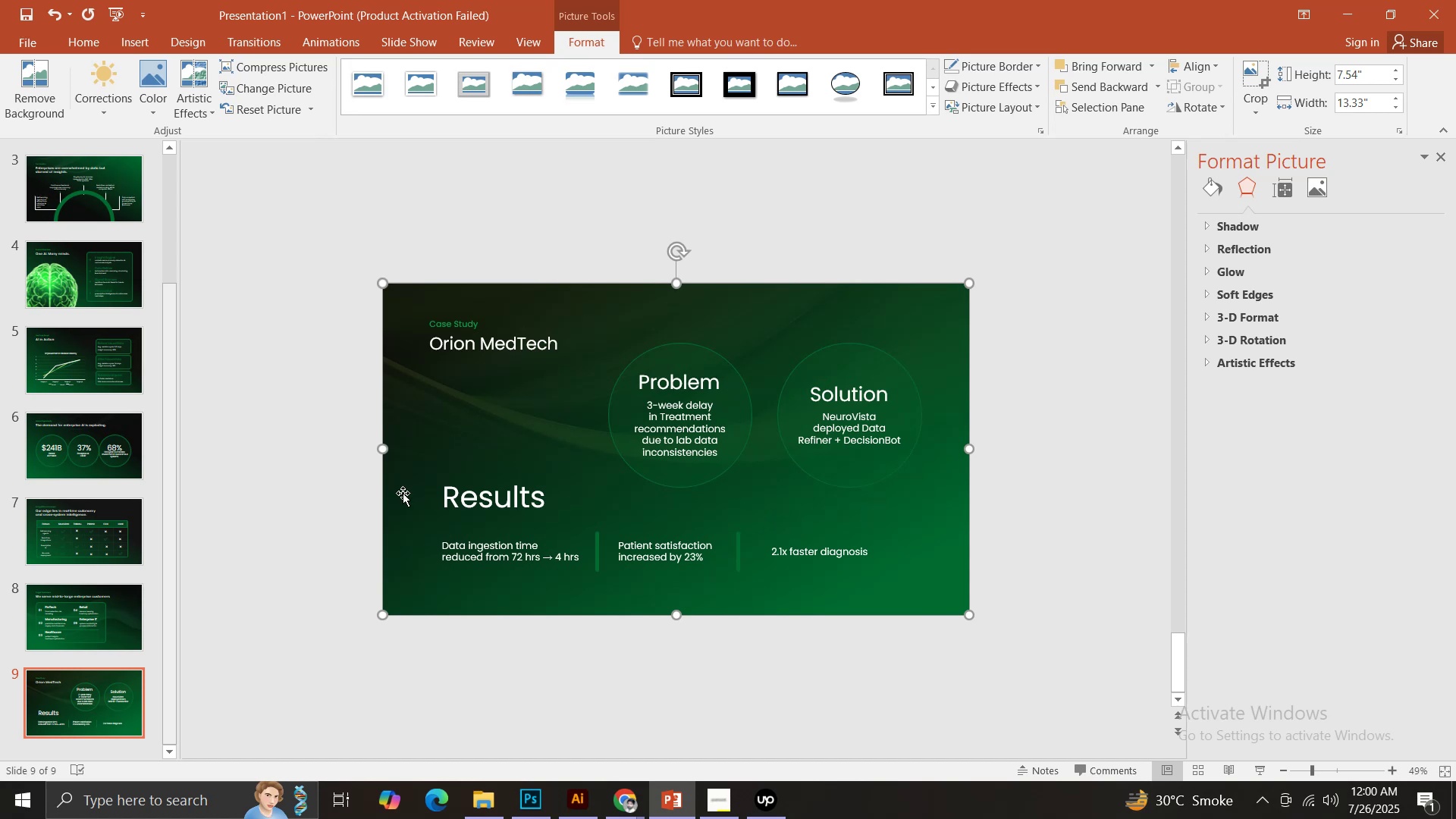 
left_click([306, 533])
 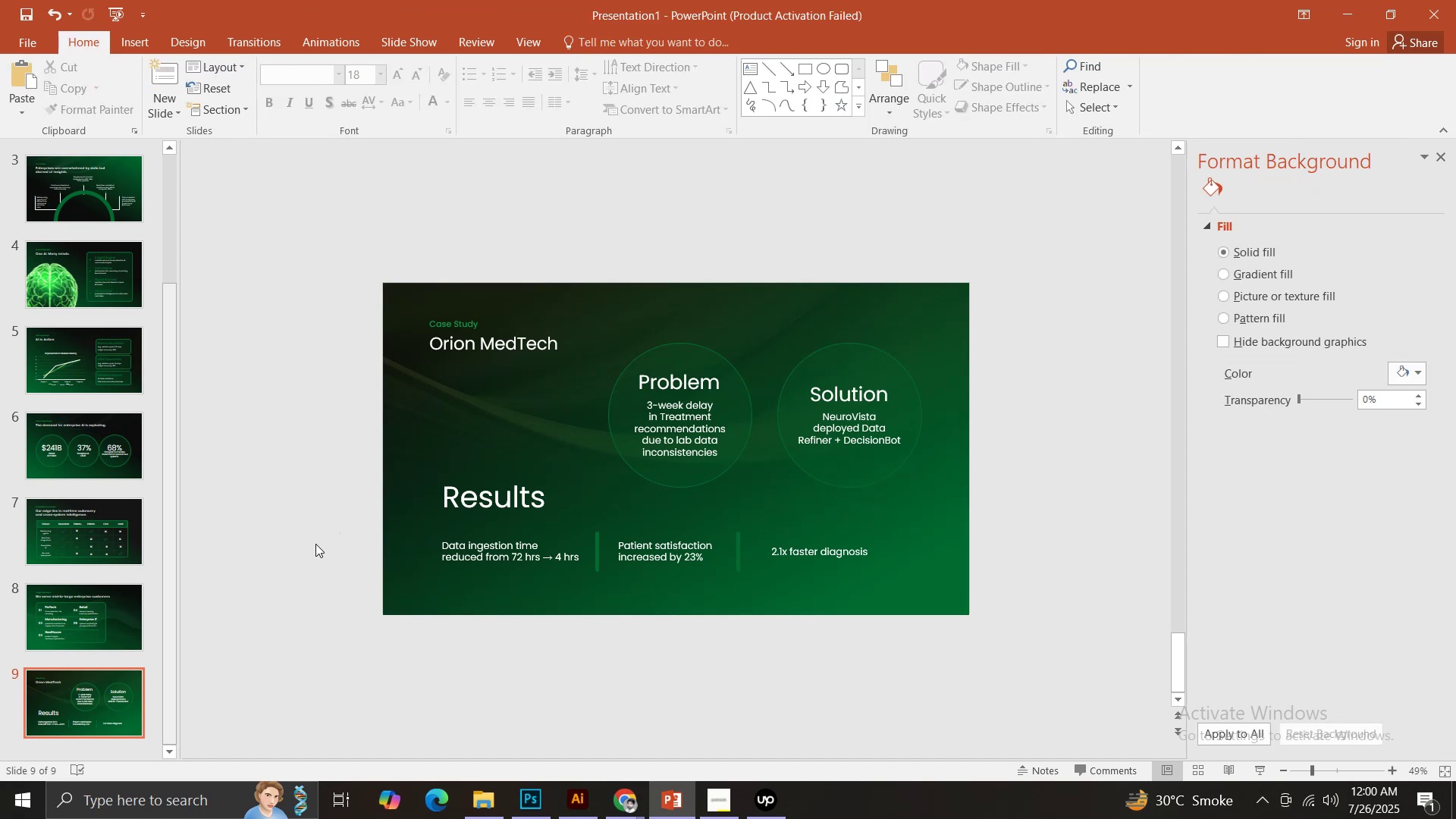 
wait(8.15)
 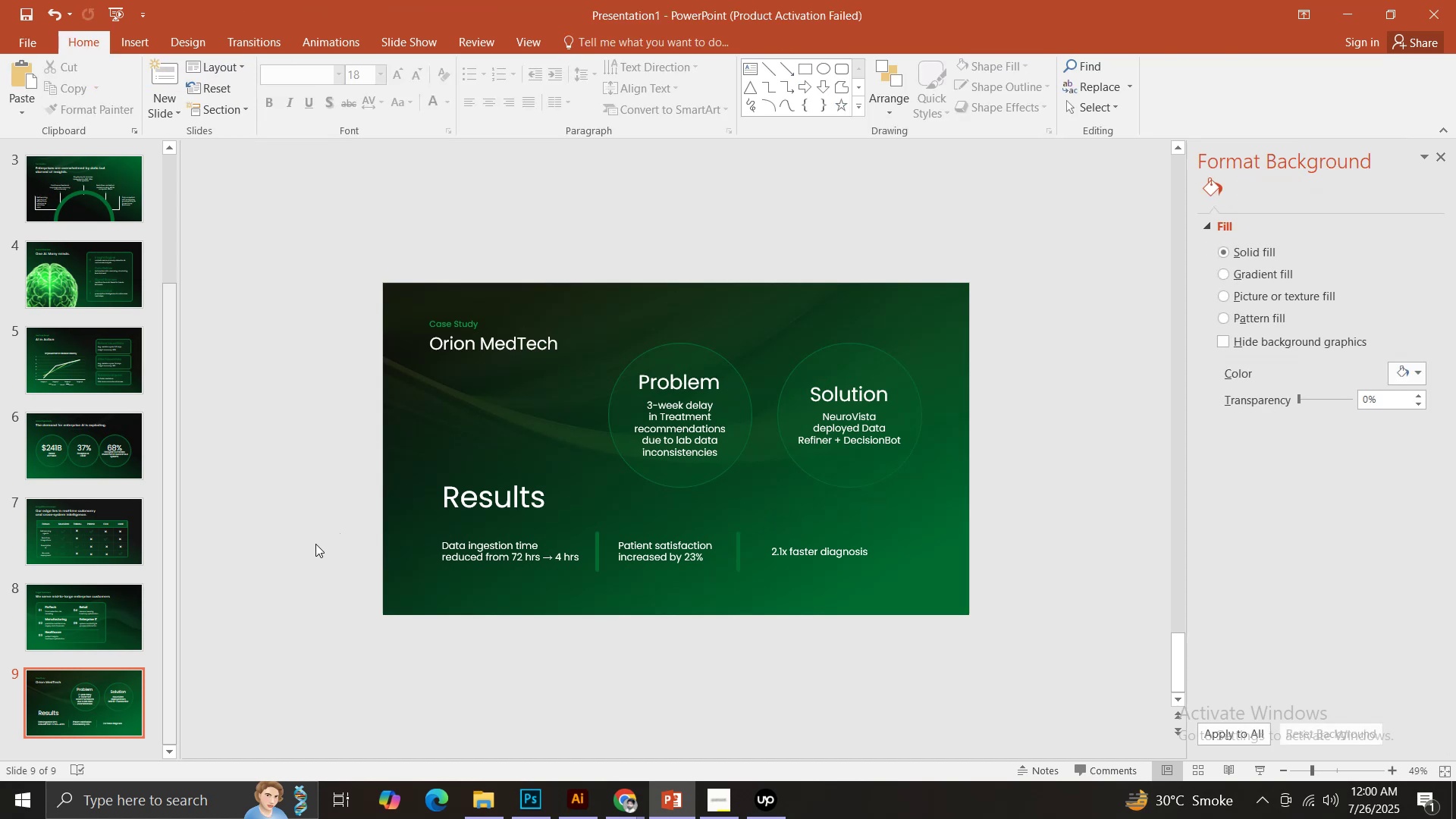 
left_click([483, 506])
 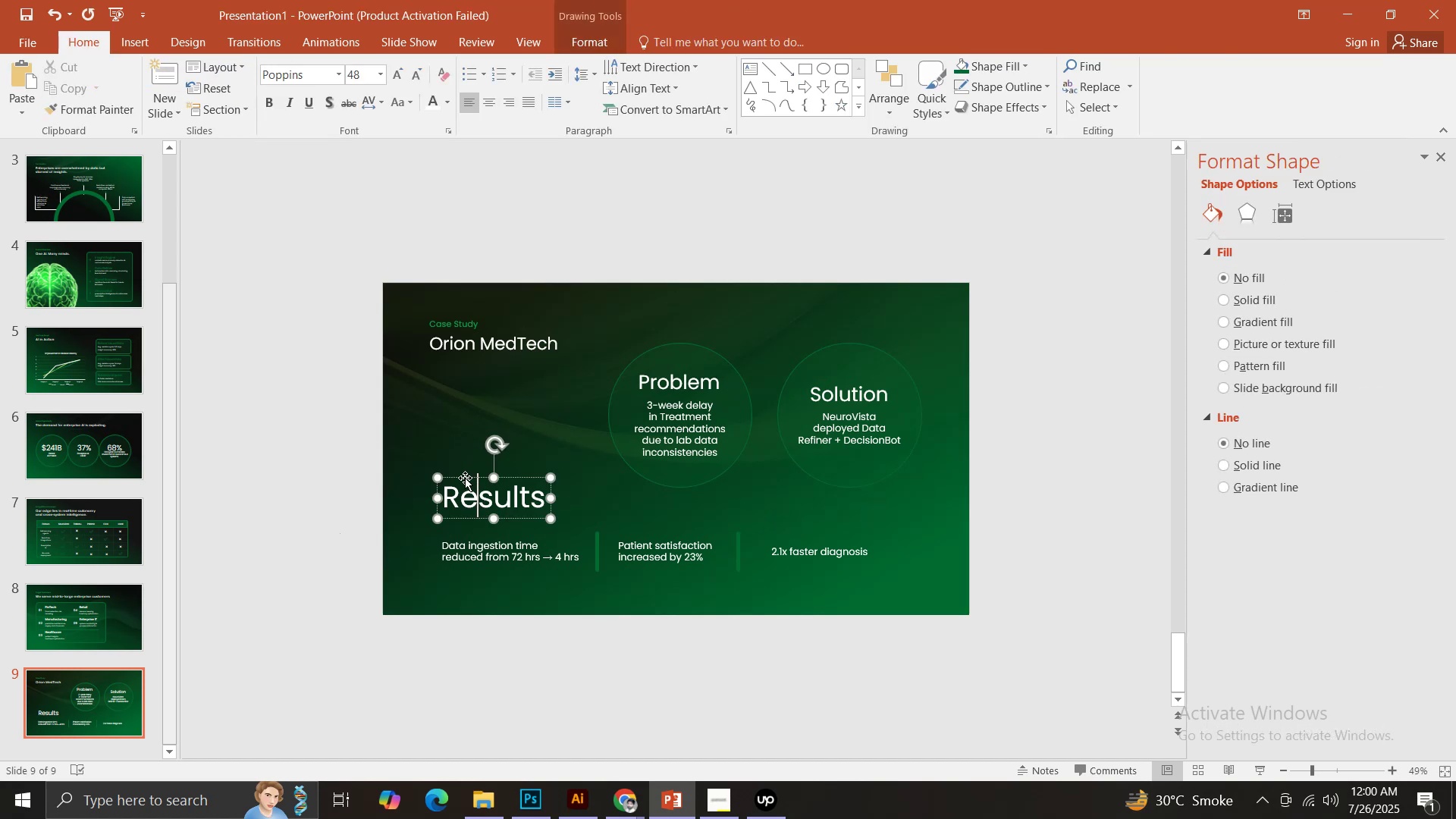 
left_click_drag(start_coordinate=[465, 478], to_coordinate=[458, 492])
 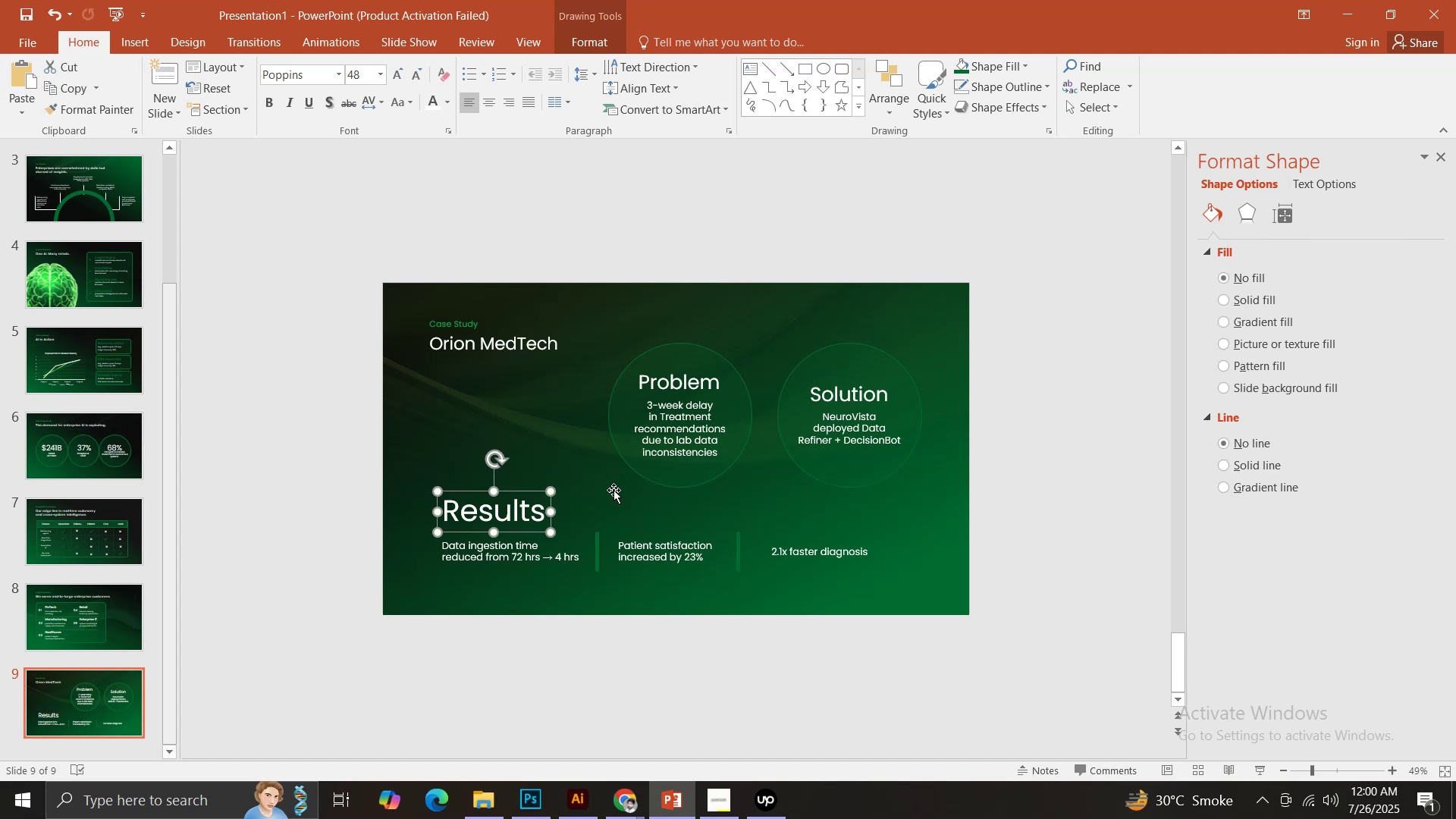 
hold_key(key=ShiftLeft, duration=1.5)
 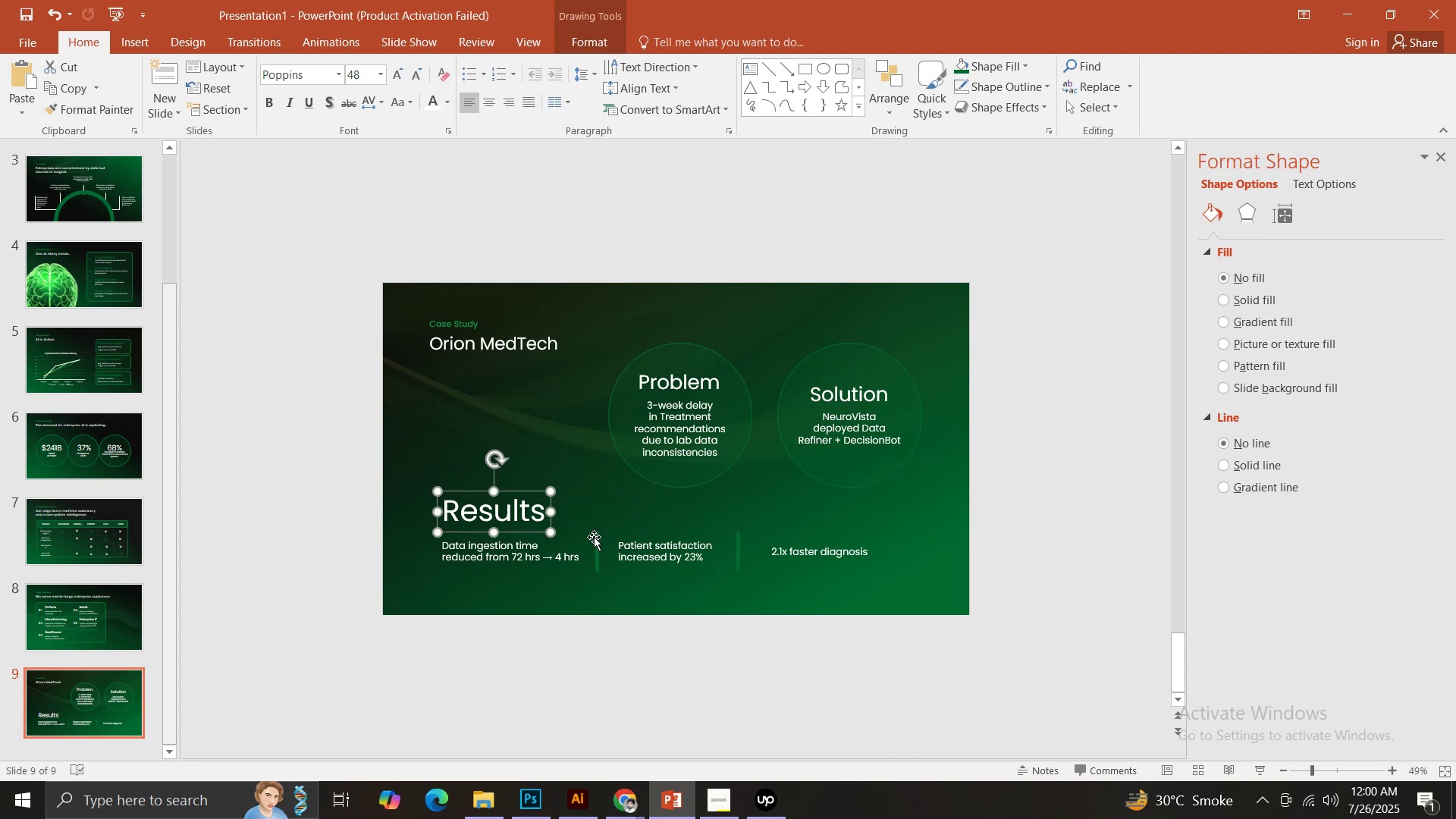 
left_click([598, 557])
 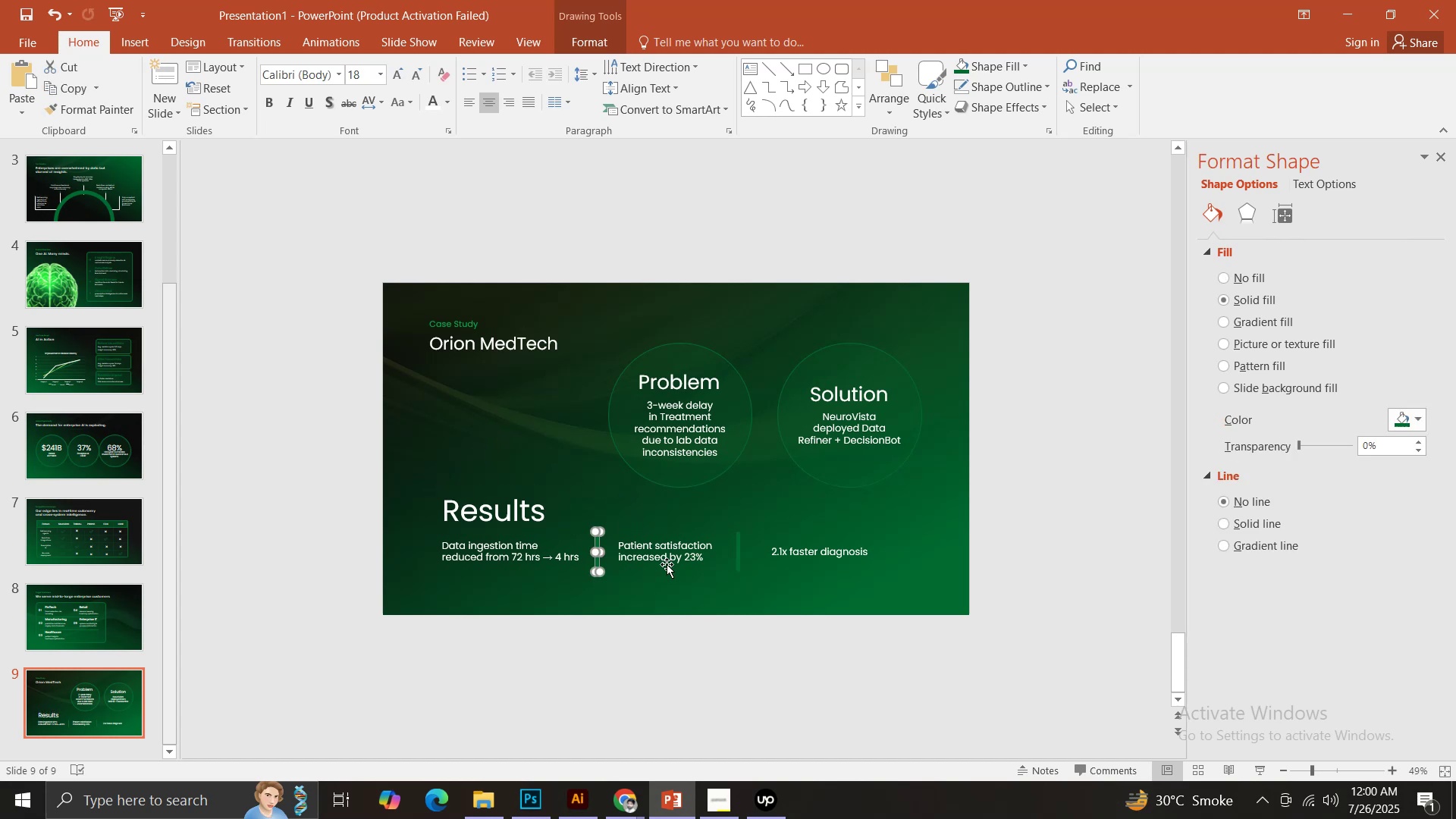 
key(Backspace)
 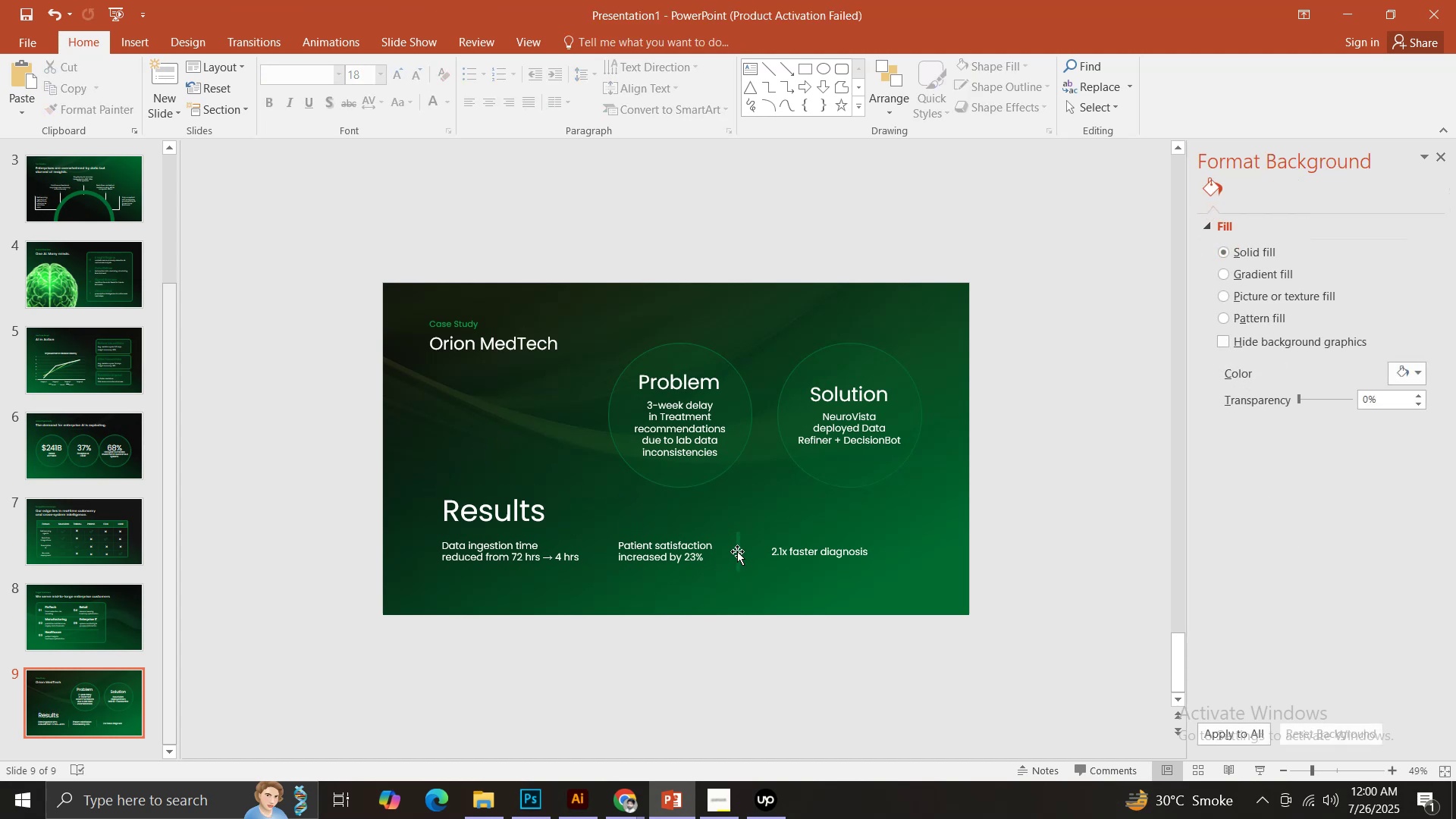 
left_click([737, 551])
 